 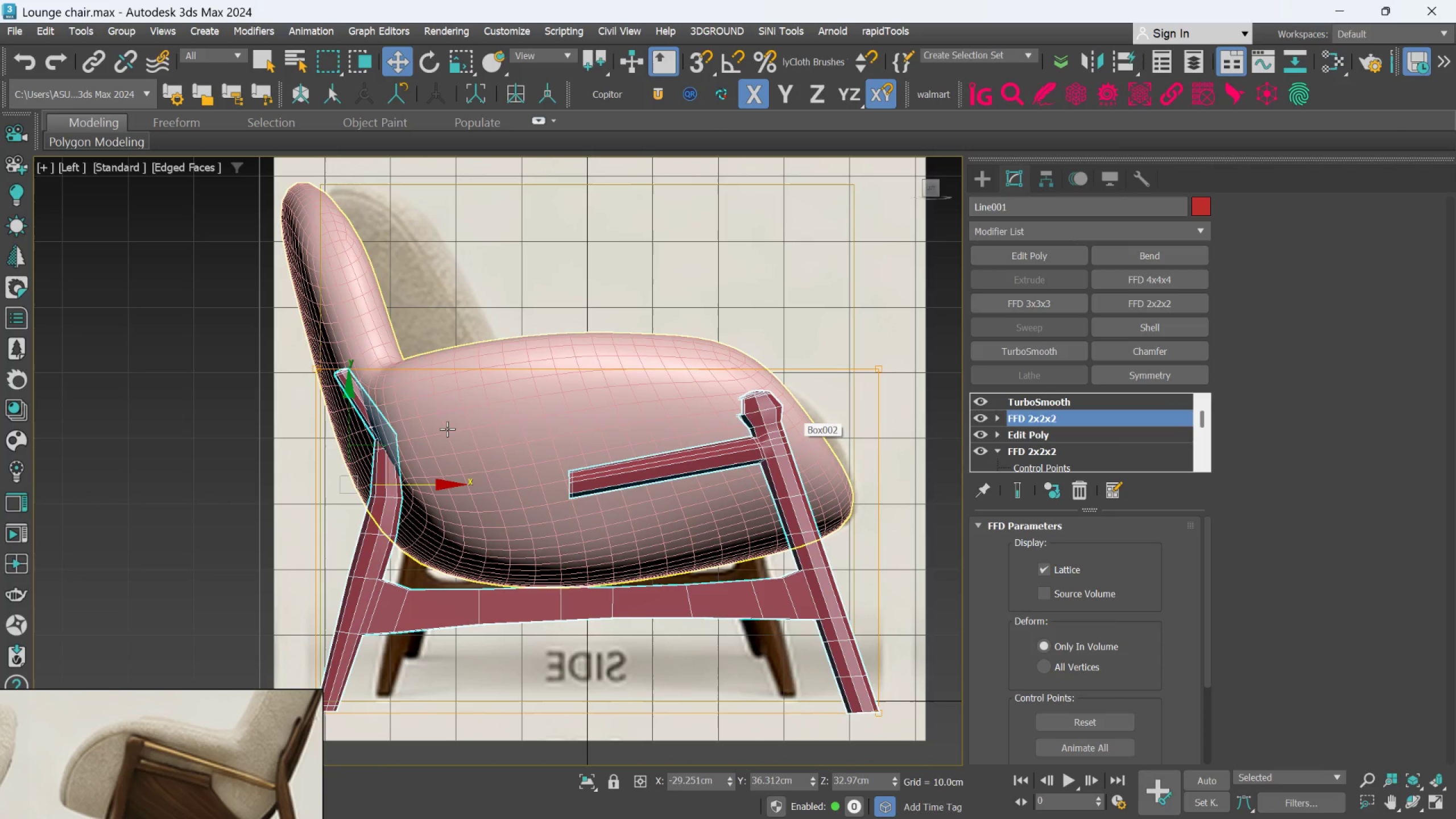 
double_click([1020, 435])
 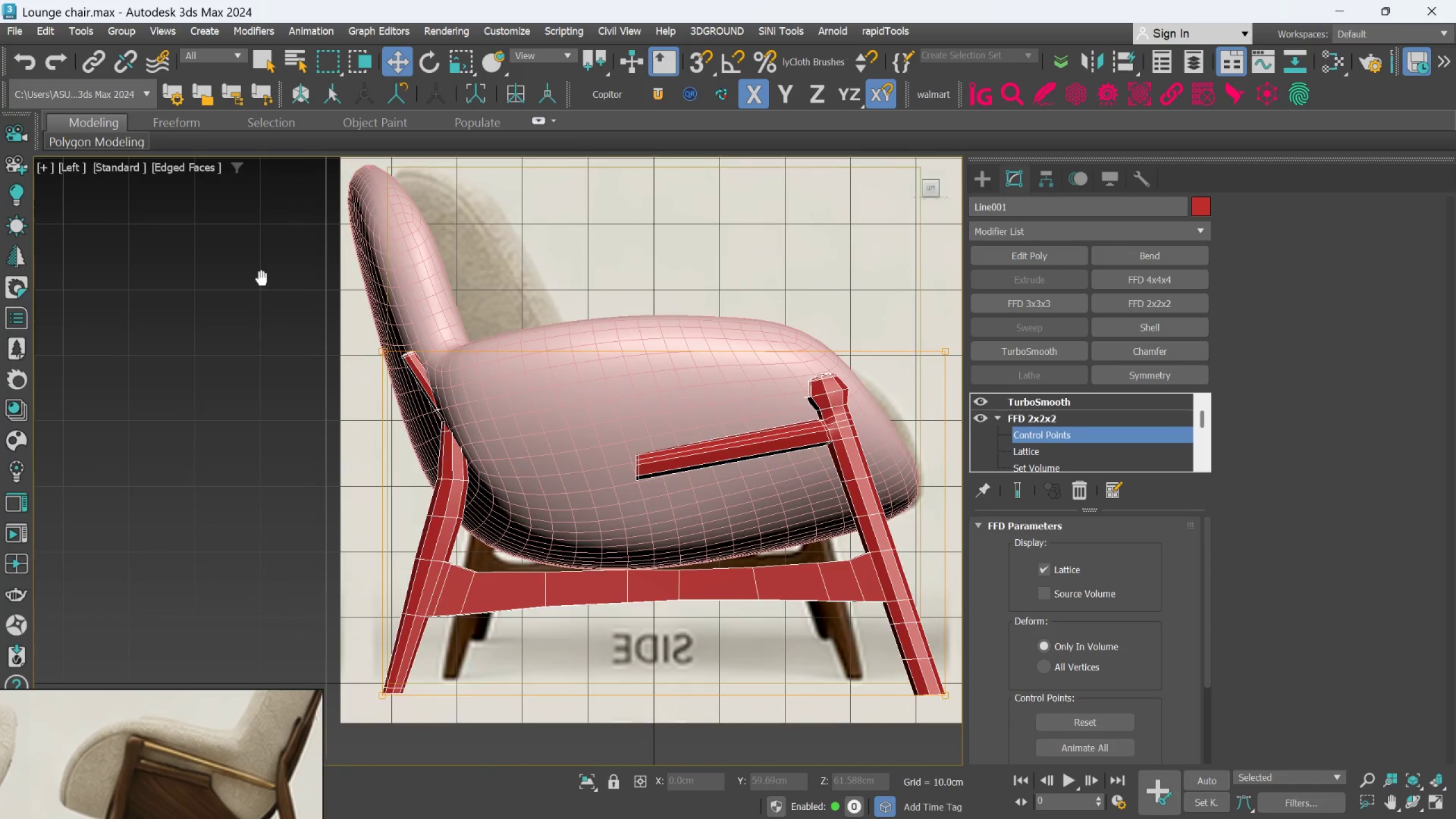 
left_click_drag(start_coordinate=[251, 249], to_coordinate=[541, 710])
 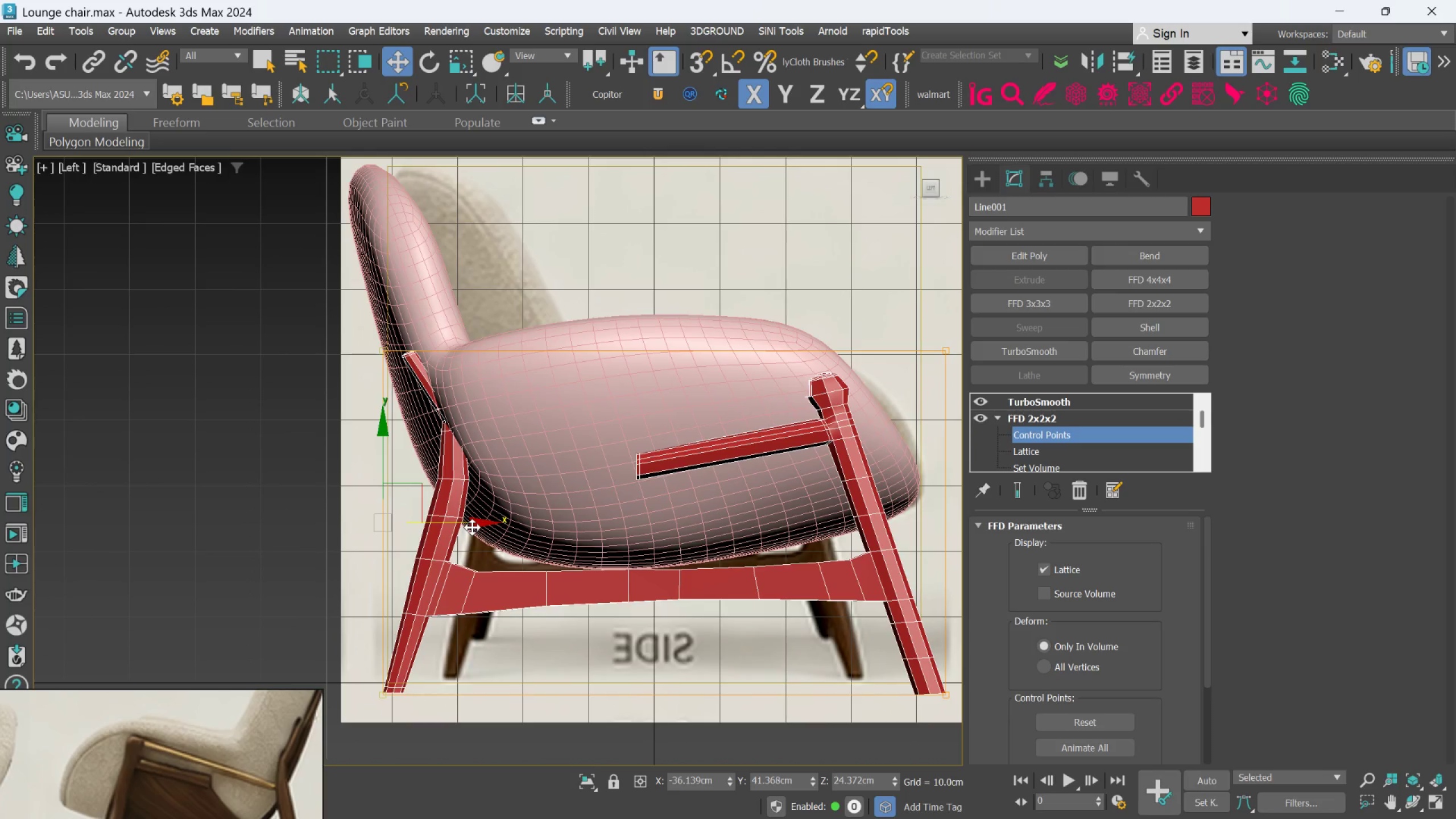 
left_click_drag(start_coordinate=[472, 527], to_coordinate=[446, 529])
 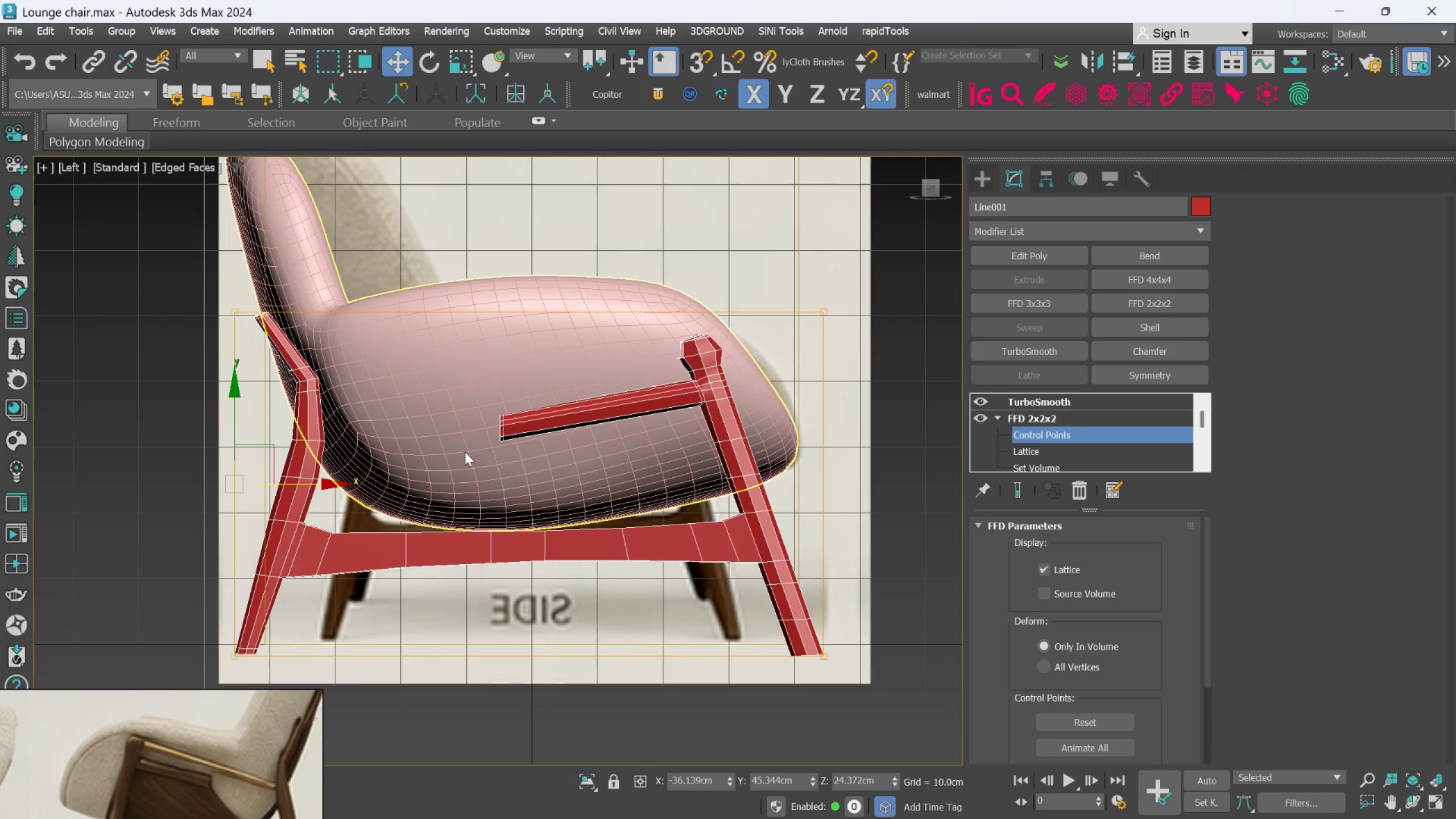 
scroll: coordinate [468, 450], scroll_direction: down, amount: 1.0
 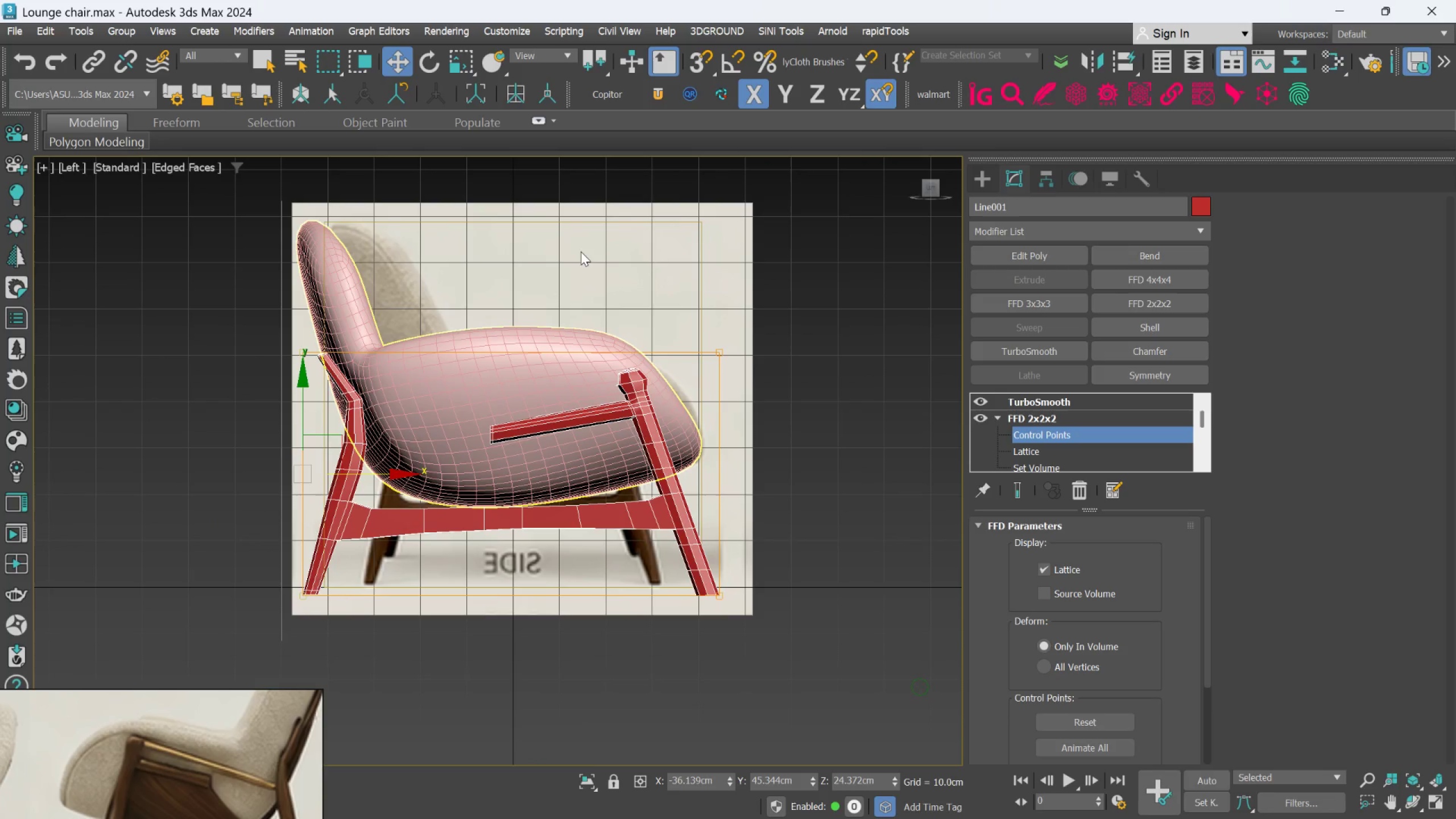 
left_click_drag(start_coordinate=[526, 268], to_coordinate=[799, 621])
 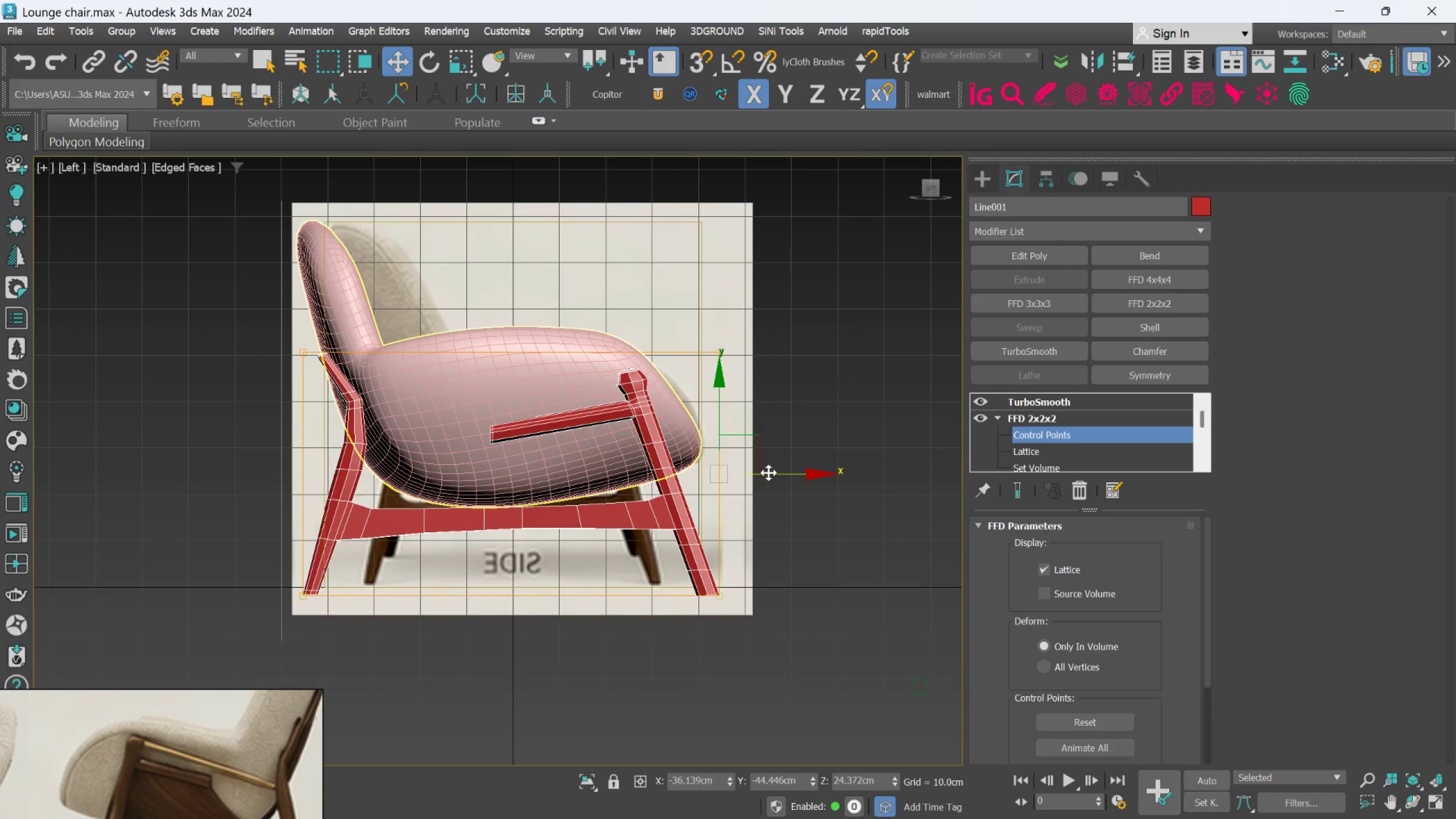 
left_click_drag(start_coordinate=[770, 473], to_coordinate=[785, 486])
 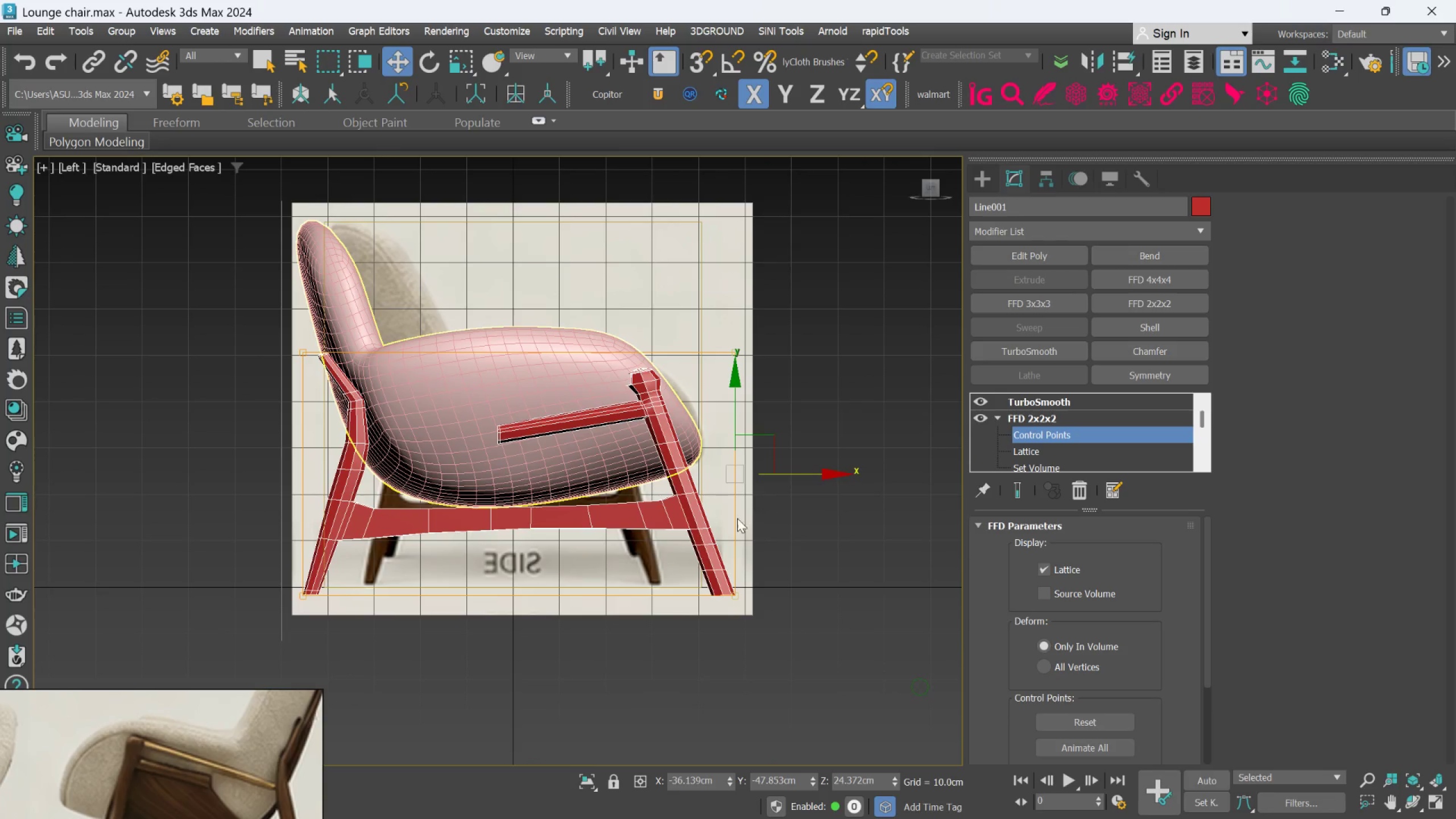 
hold_key(key=AltLeft, duration=1.09)
 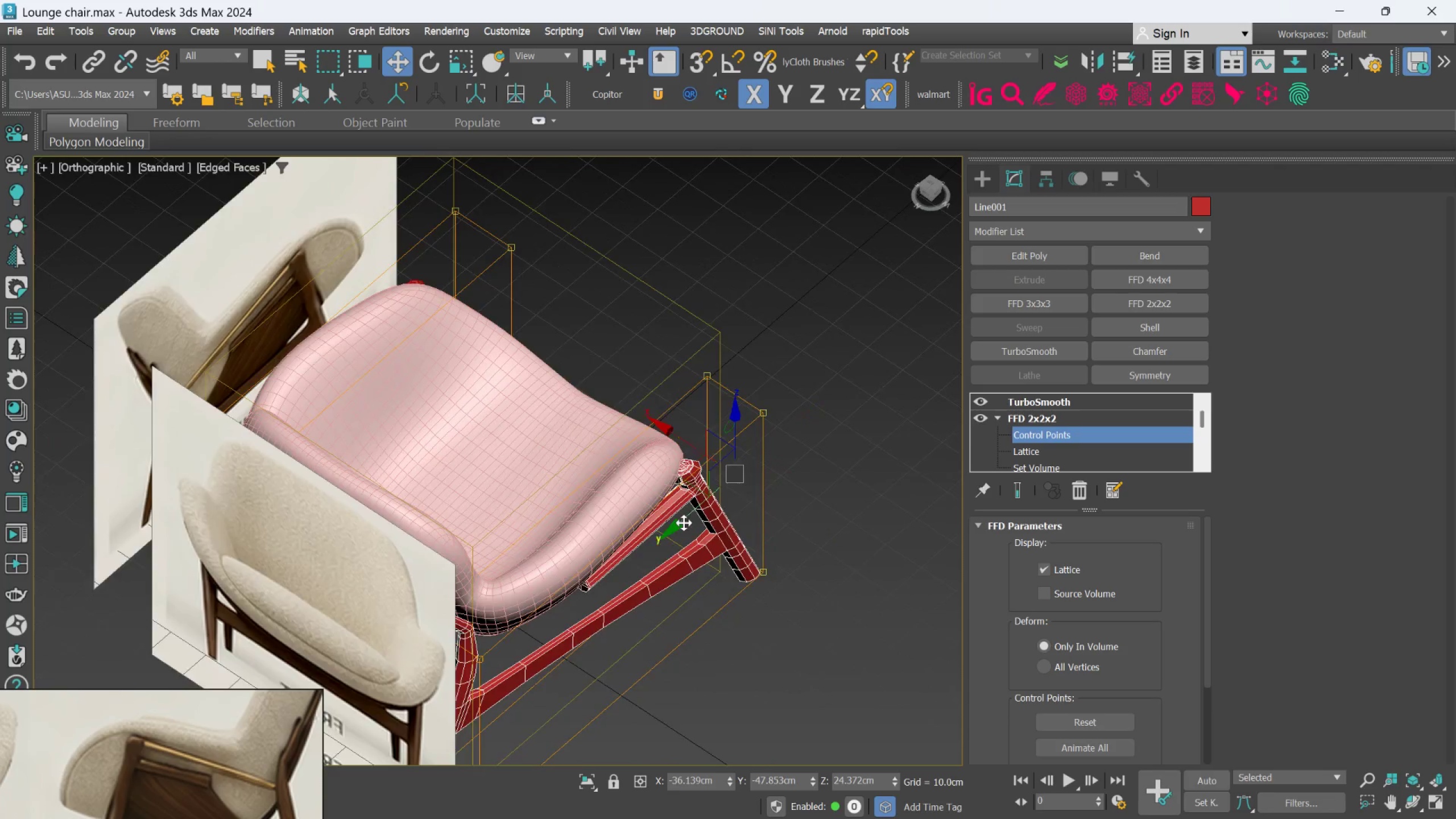 
hold_key(key=AltLeft, duration=0.72)
 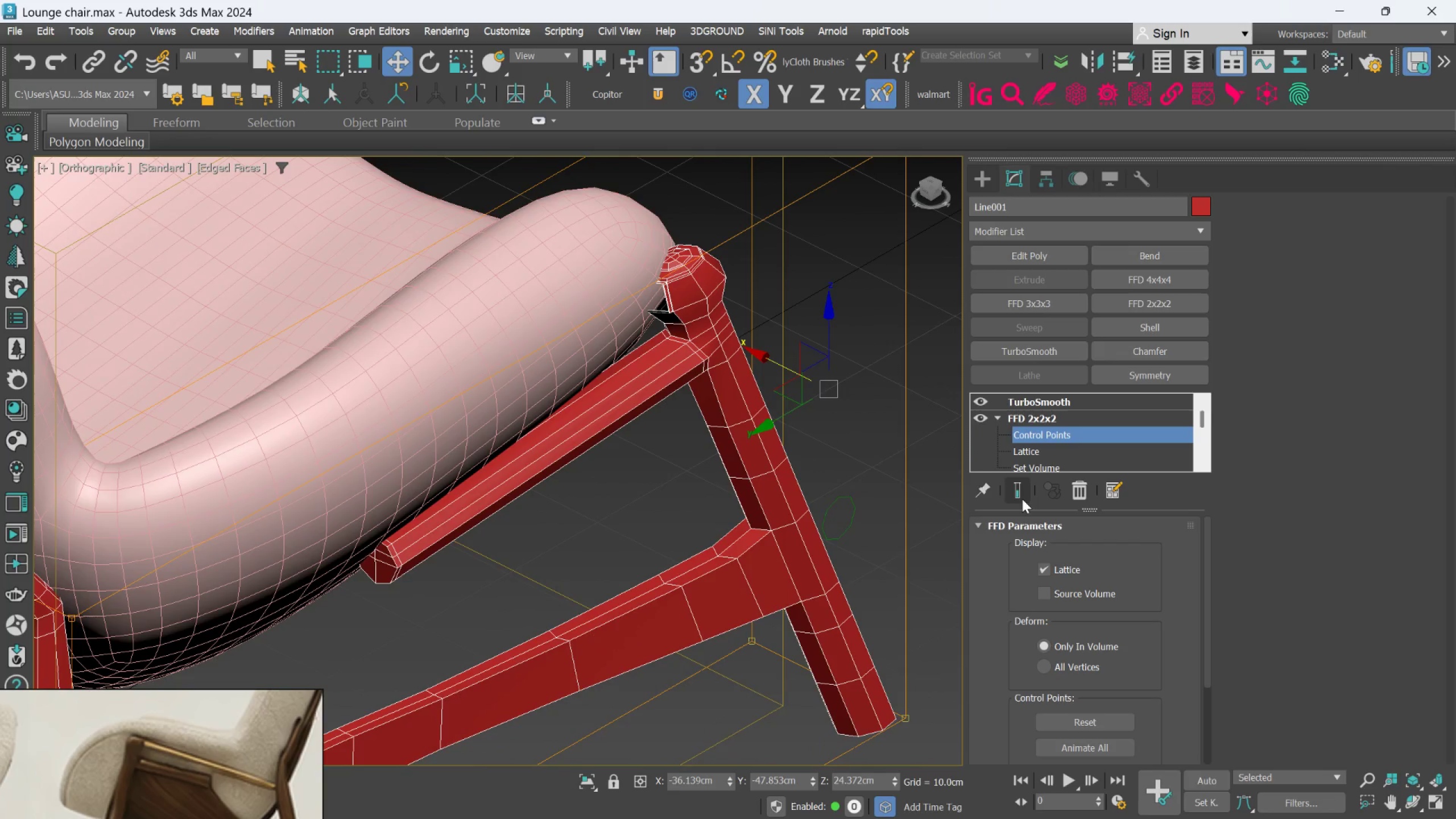 
scroll: coordinate [684, 514], scroll_direction: up, amount: 3.0
 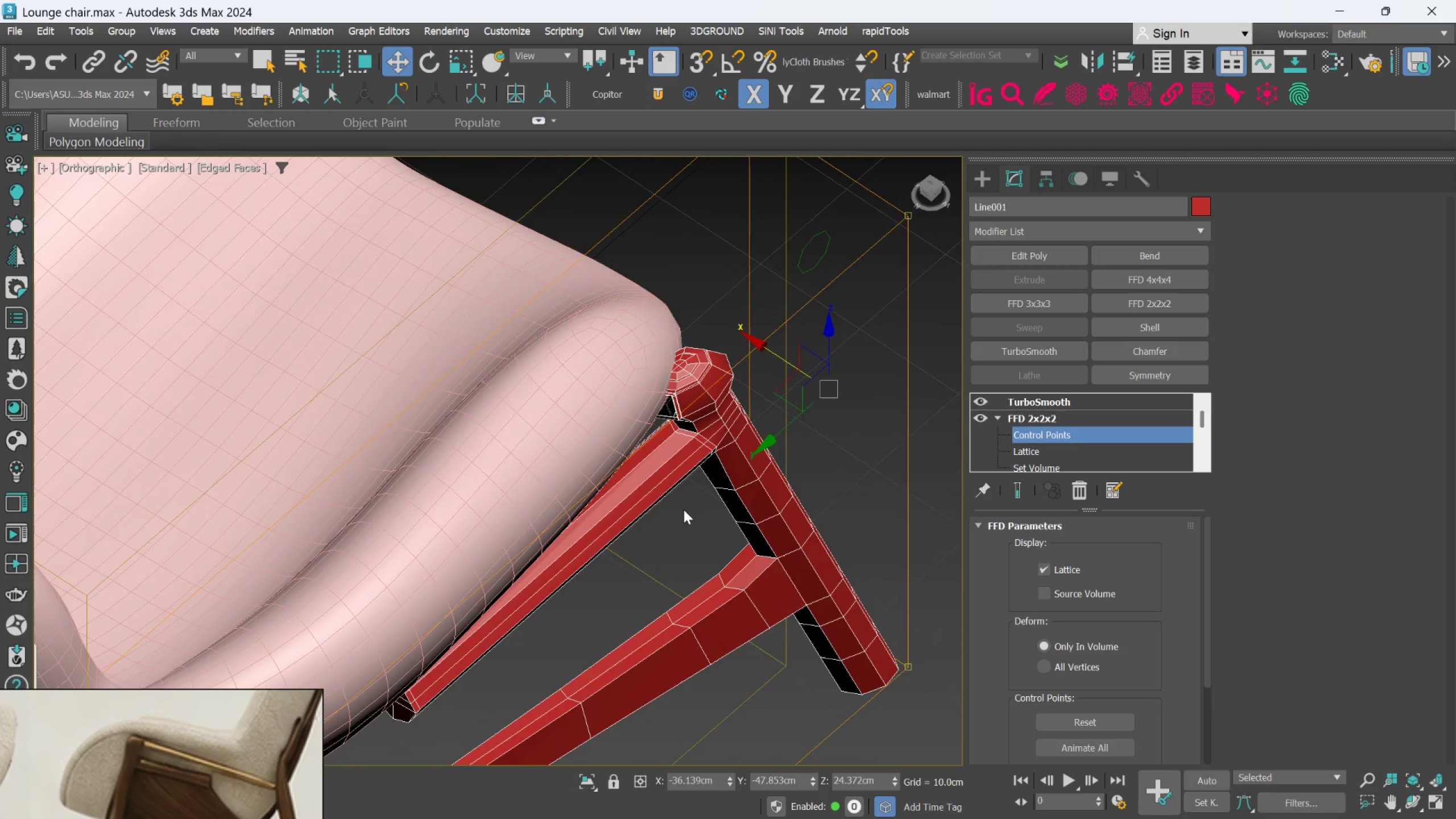 
left_click([1022, 498])
 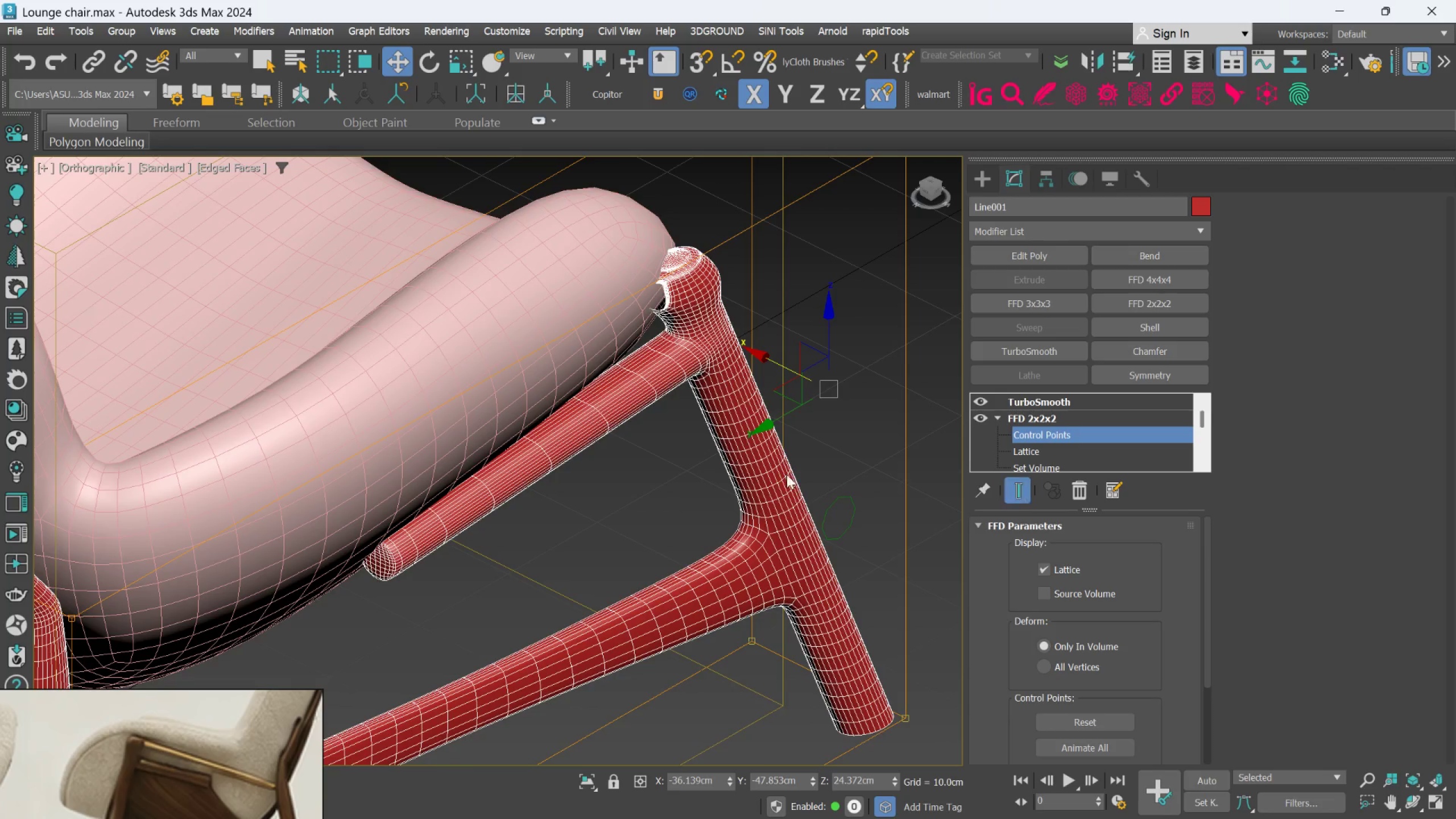 
hold_key(key=AltLeft, duration=1.5)
 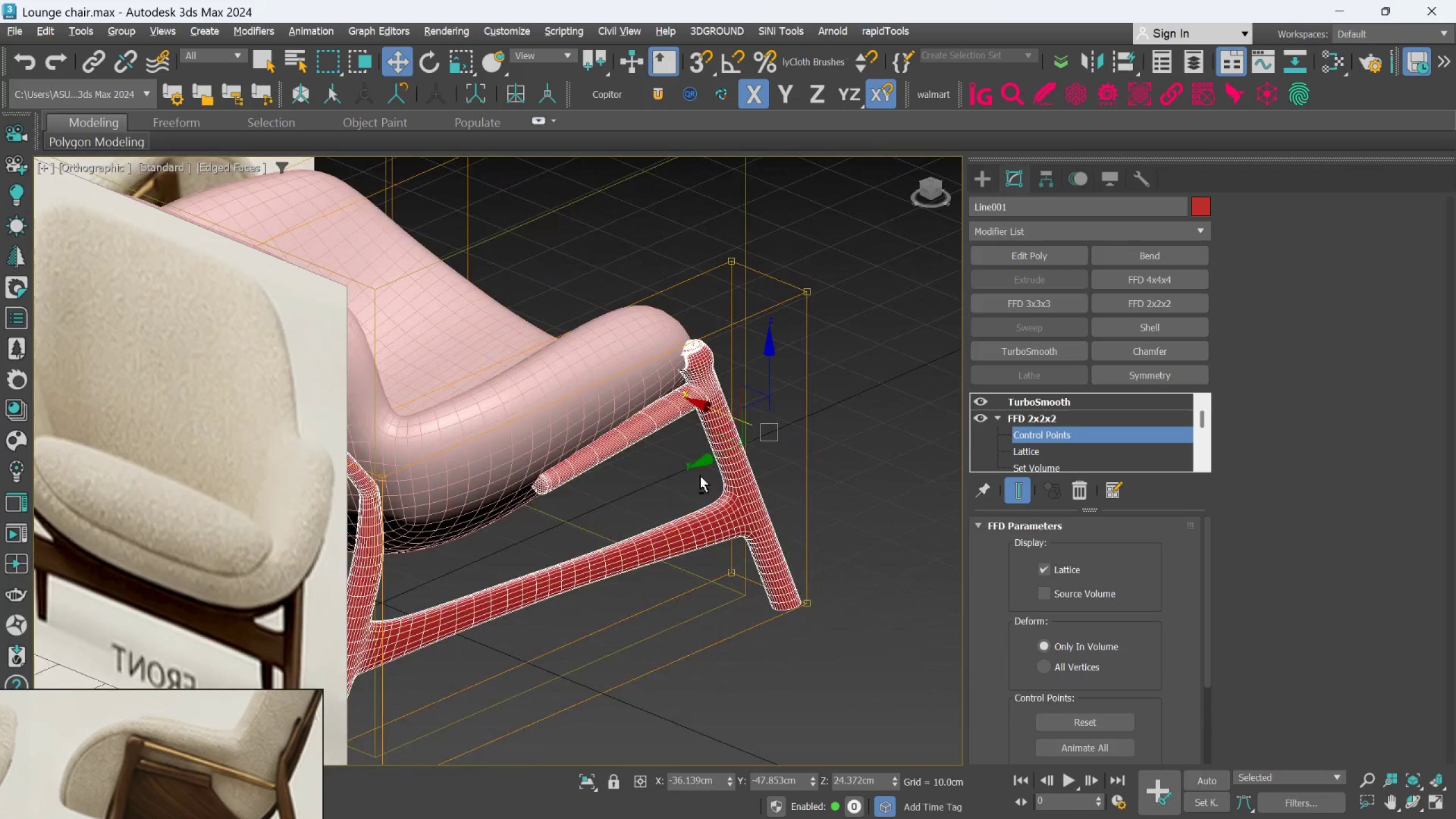 
scroll: coordinate [709, 475], scroll_direction: down, amount: 2.0
 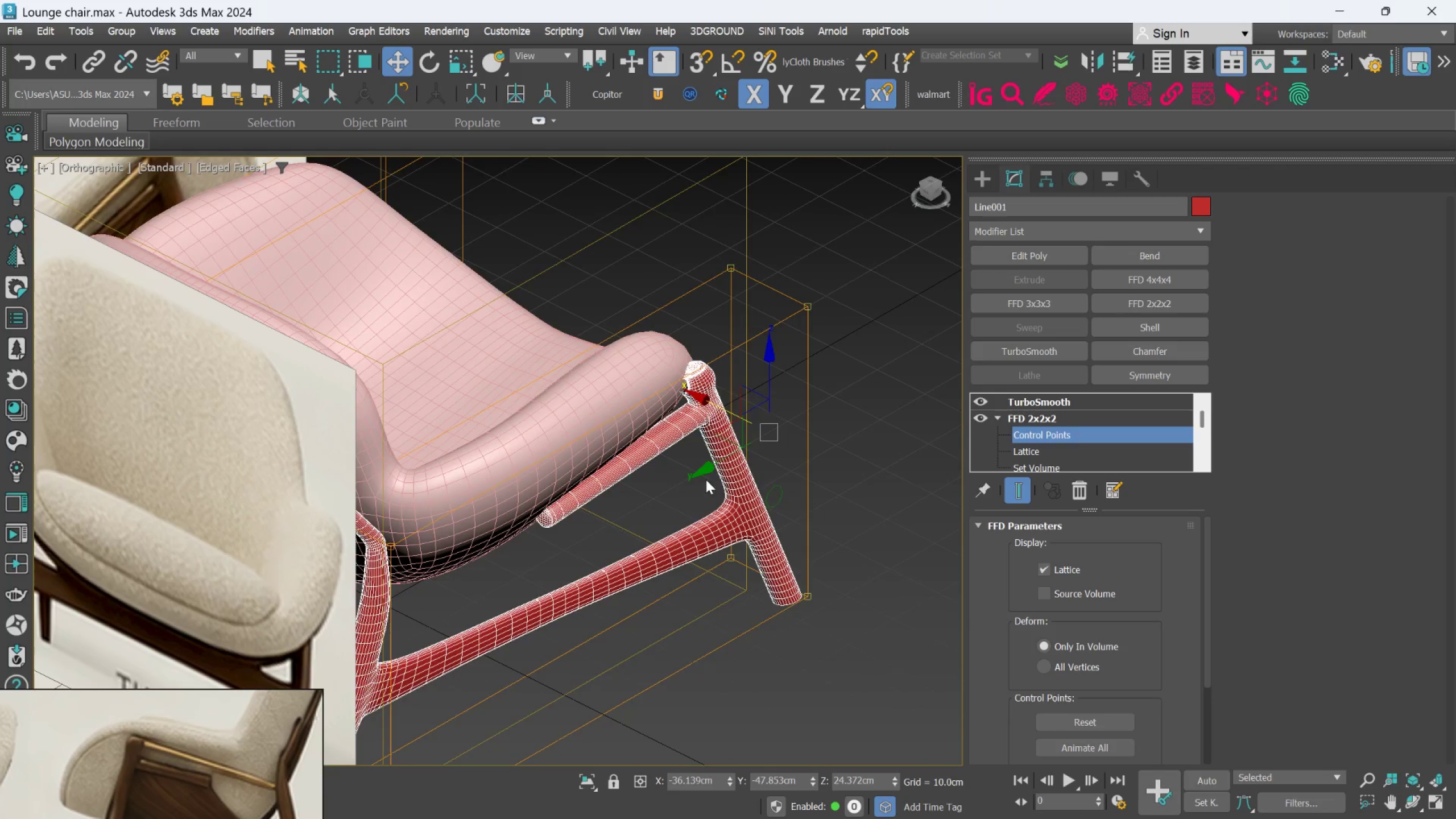 
hold_key(key=AltLeft, duration=1.03)
 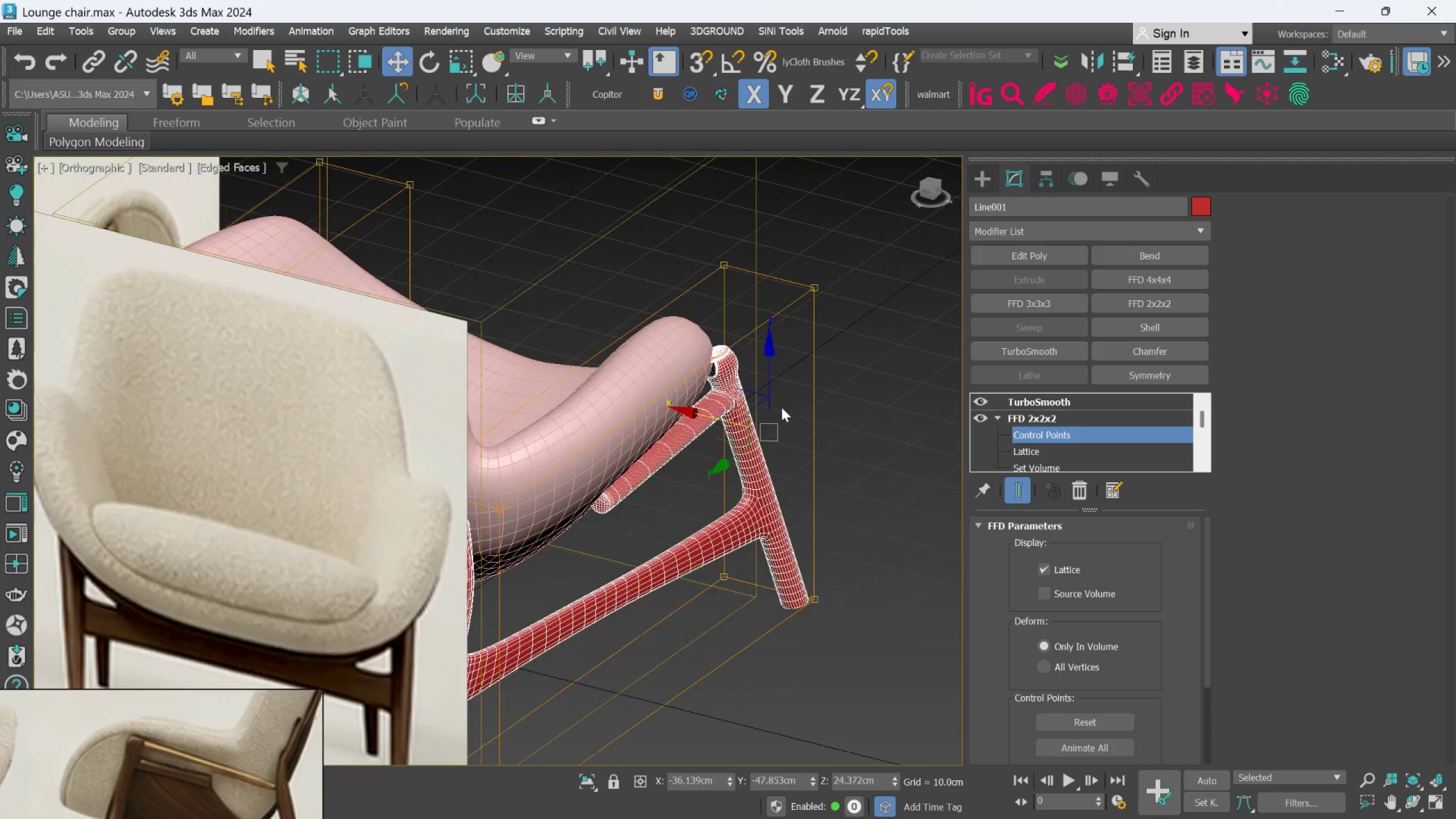 
scroll: coordinate [775, 403], scroll_direction: up, amount: 2.0
 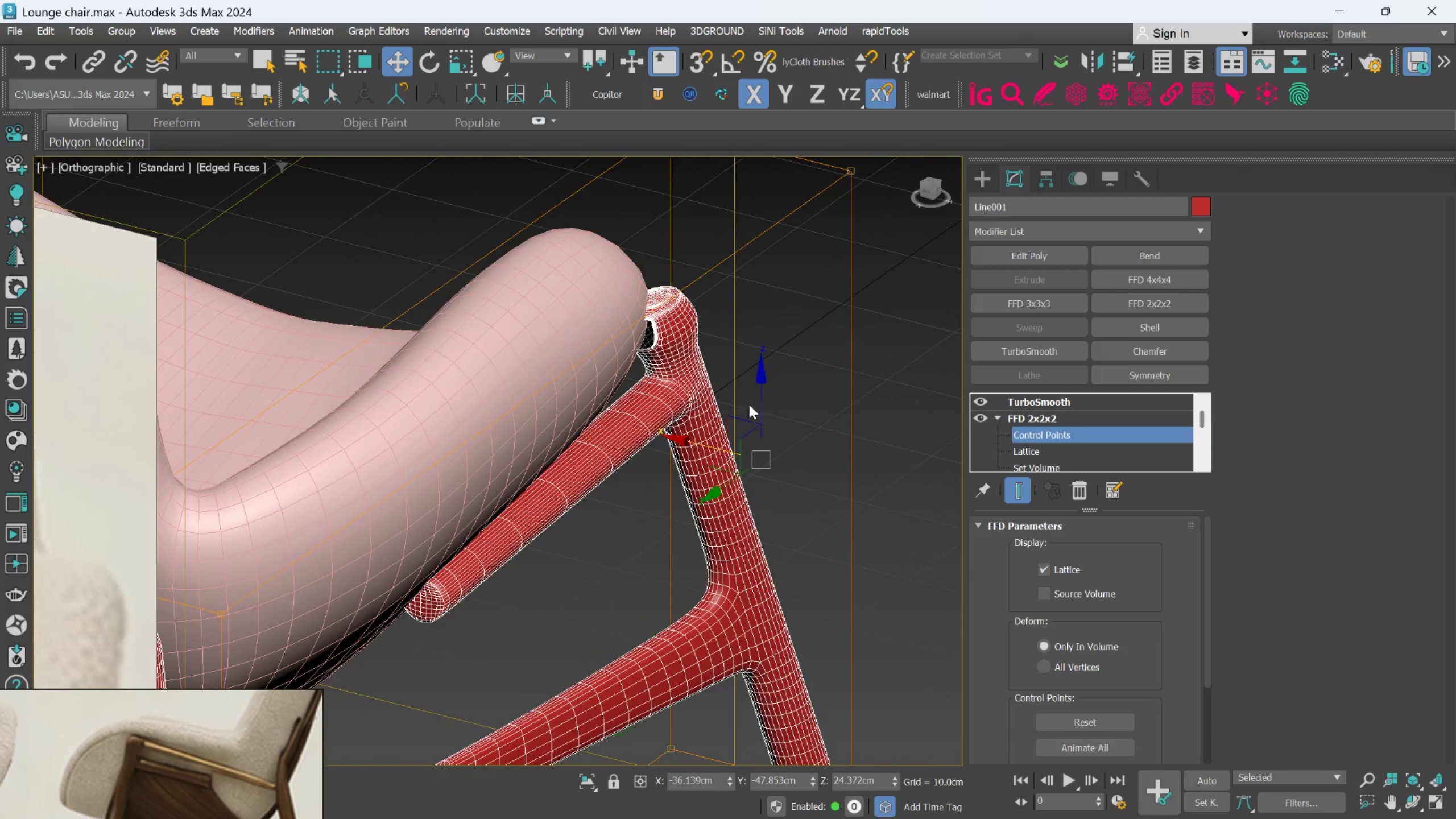 
hold_key(key=AltLeft, duration=0.5)
 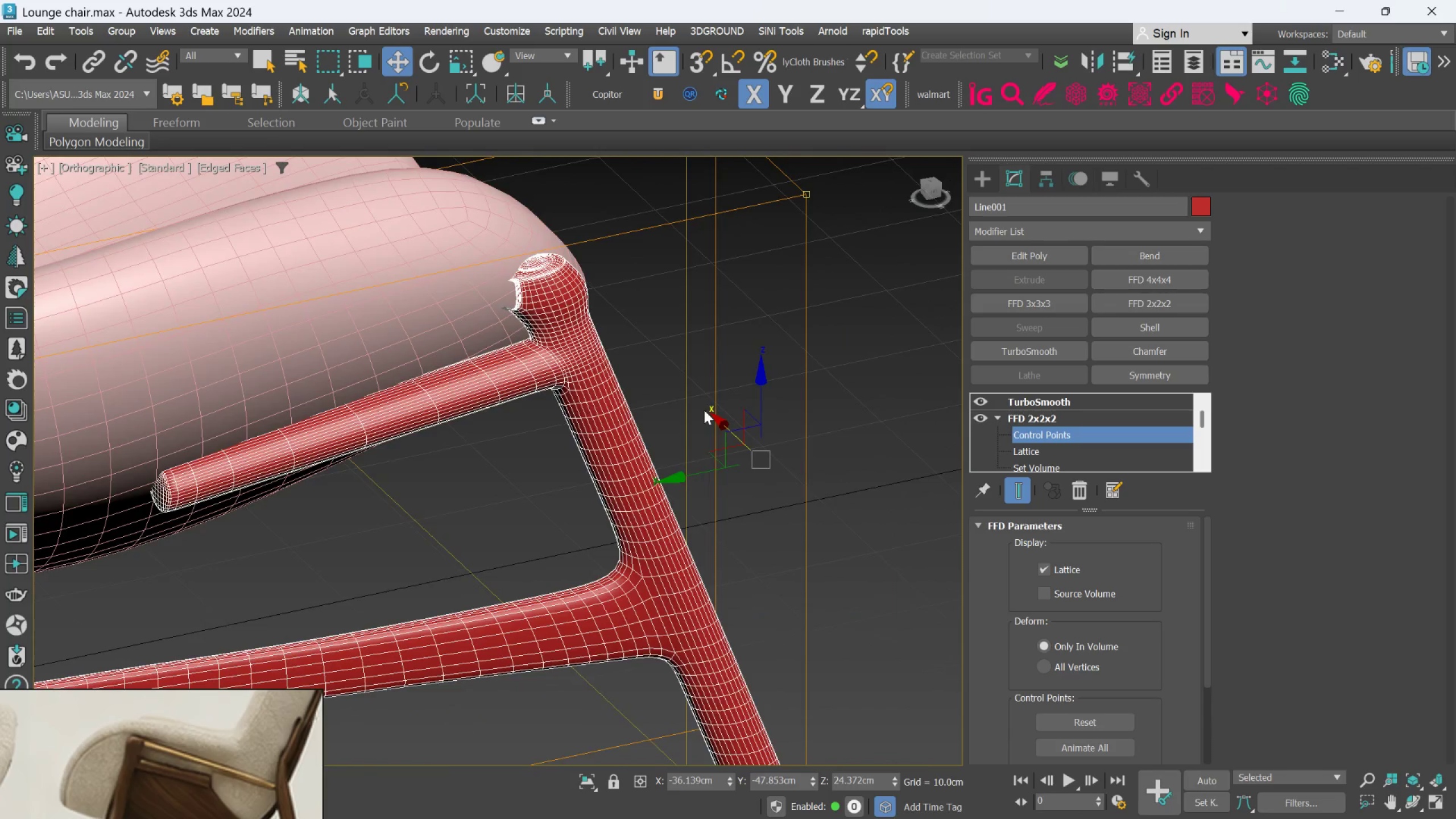 
hold_key(key=AltLeft, duration=0.55)
 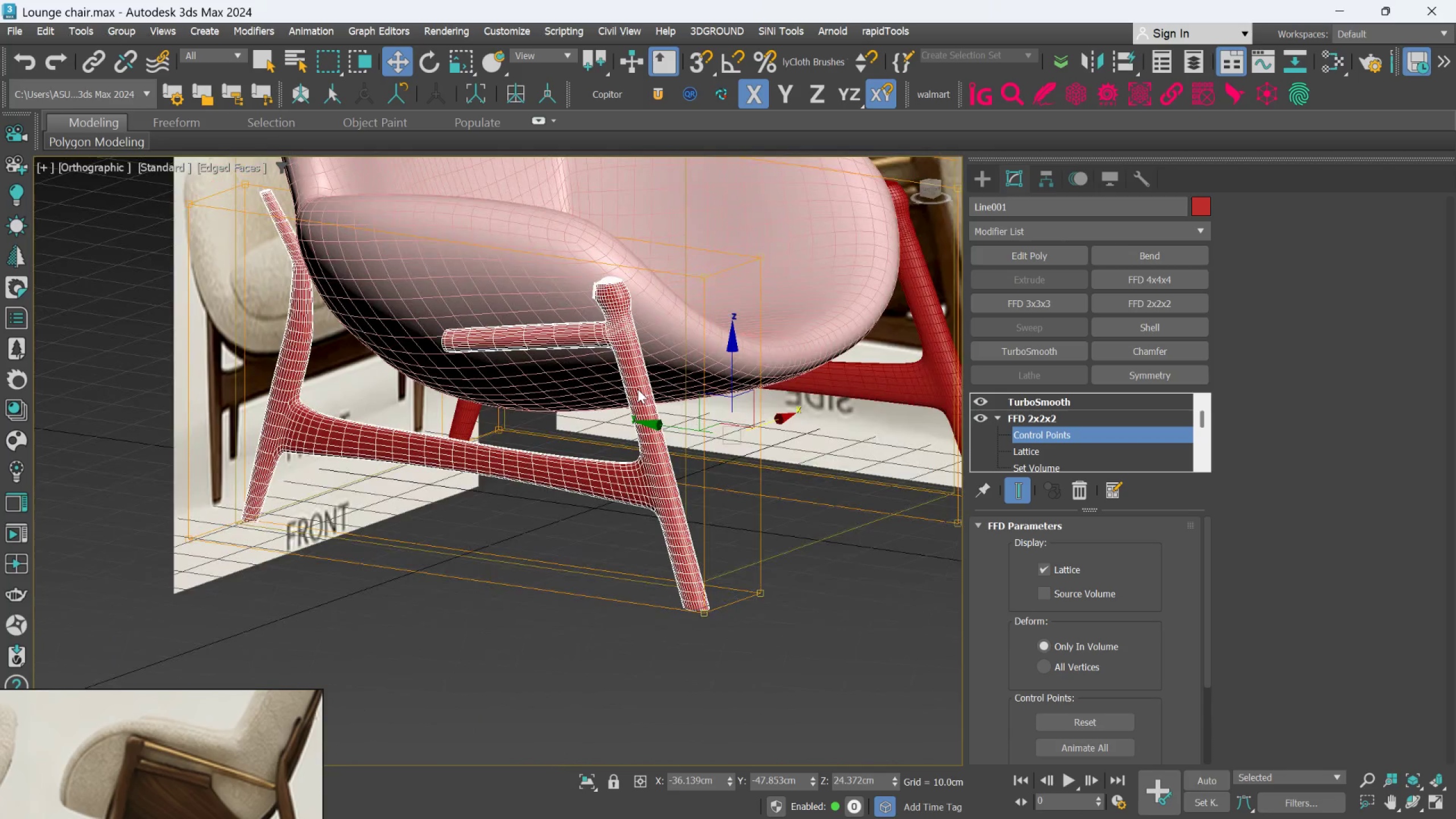 
scroll: coordinate [704, 411], scroll_direction: down, amount: 2.0
 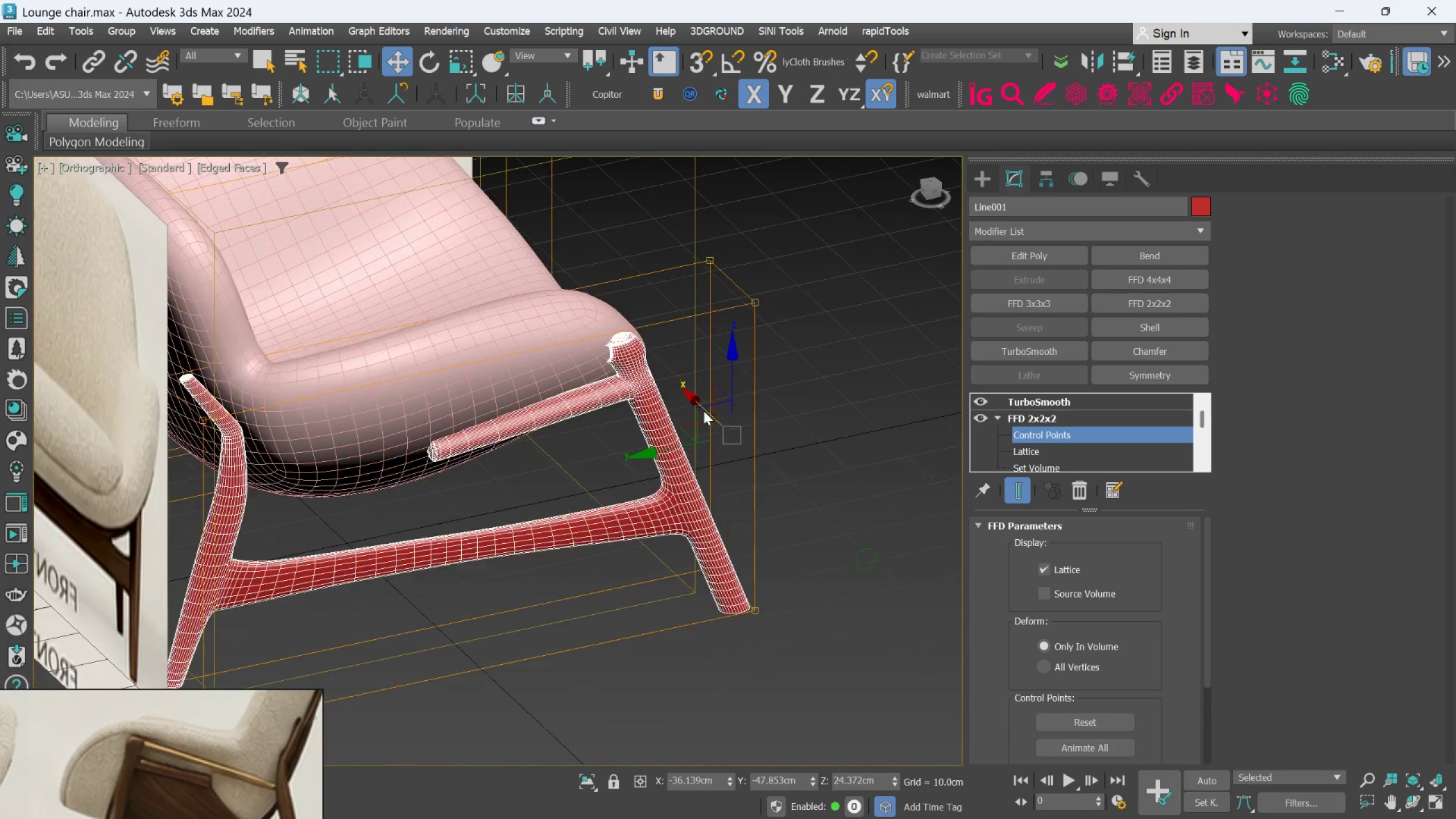 
hold_key(key=AltLeft, duration=0.52)
 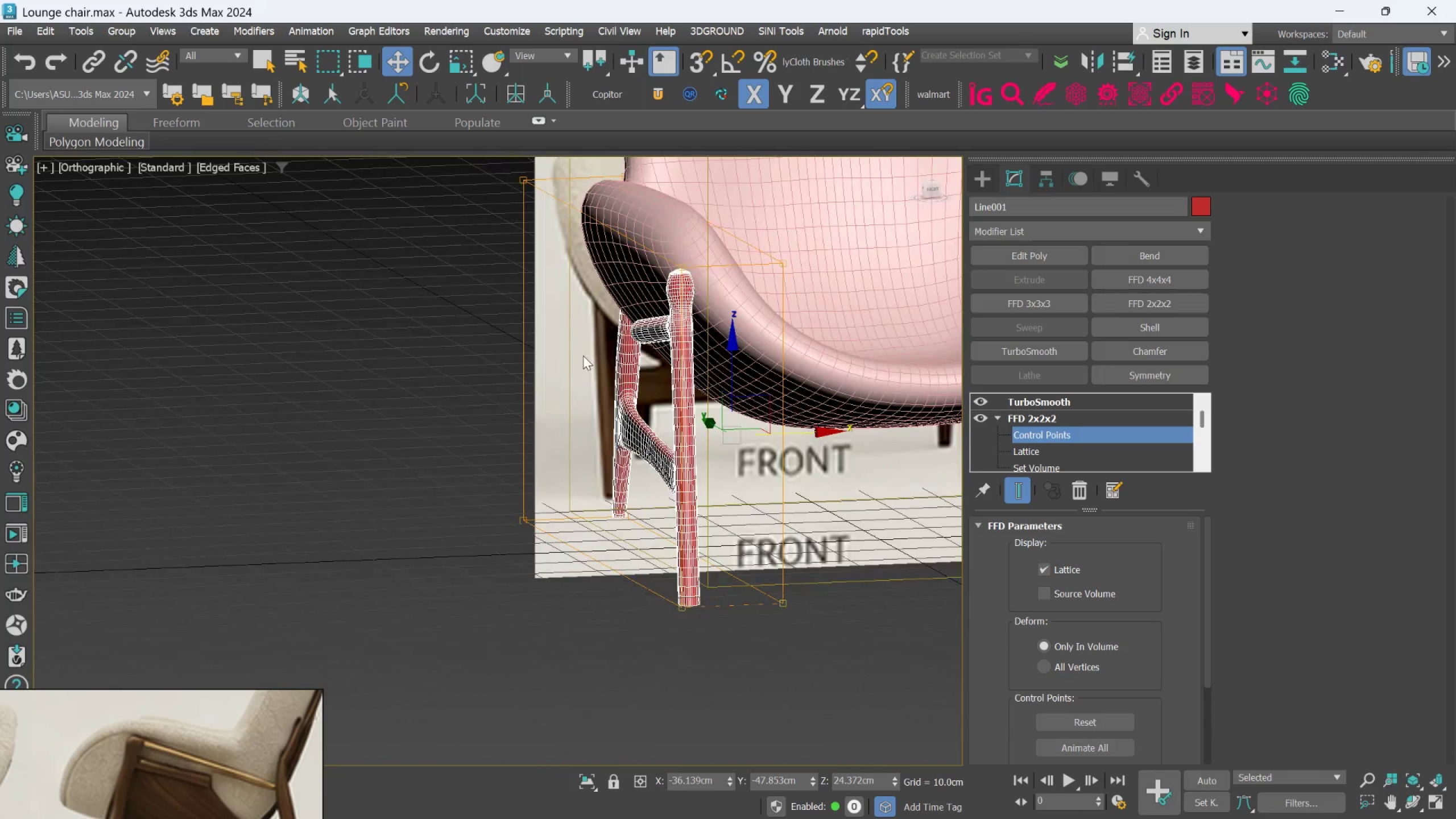 
scroll: coordinate [583, 355], scroll_direction: down, amount: 2.0
 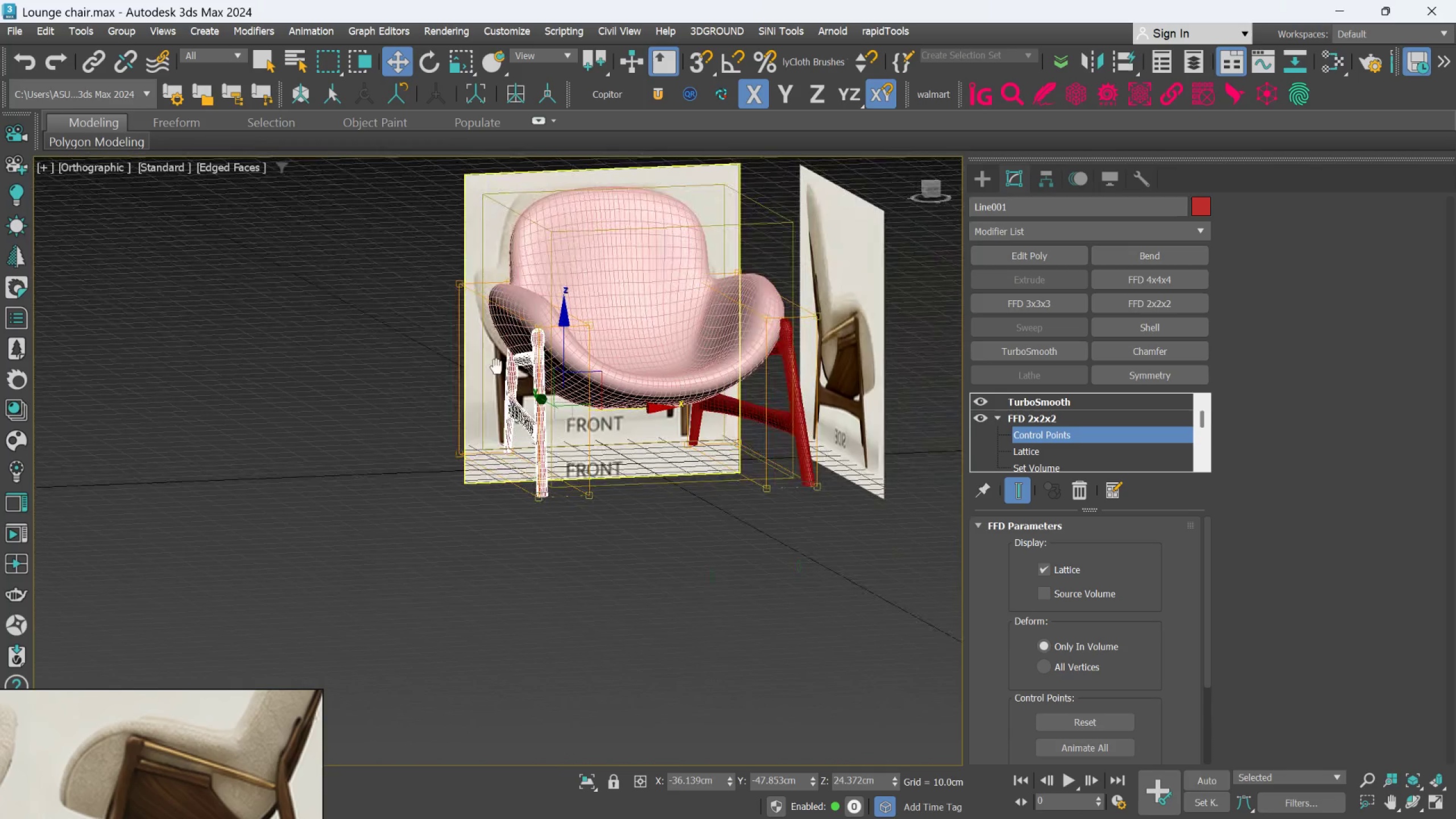 
key(Alt+AltLeft)
 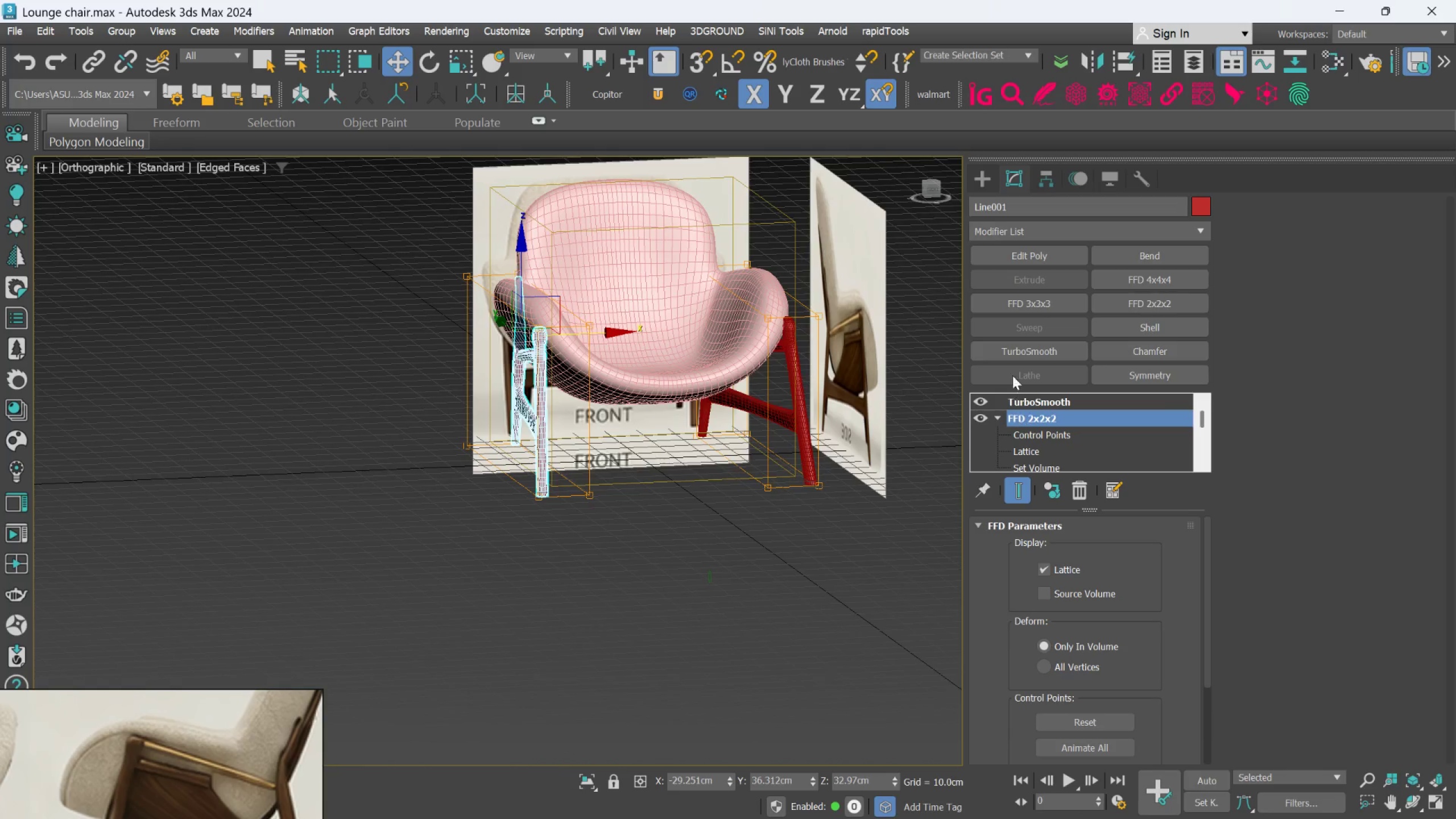 
left_click([978, 179])
 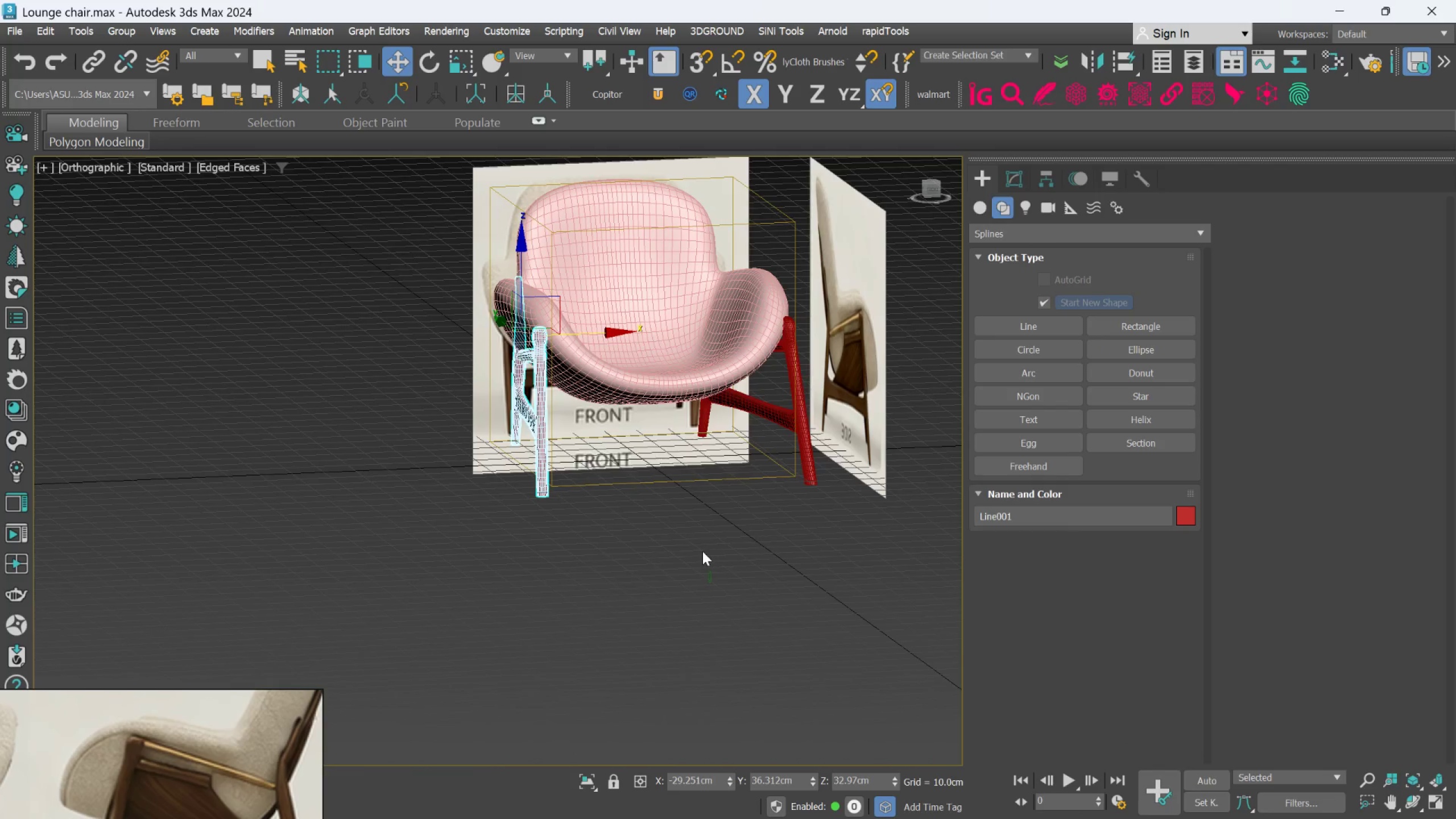 
key(Alt+AltLeft)
 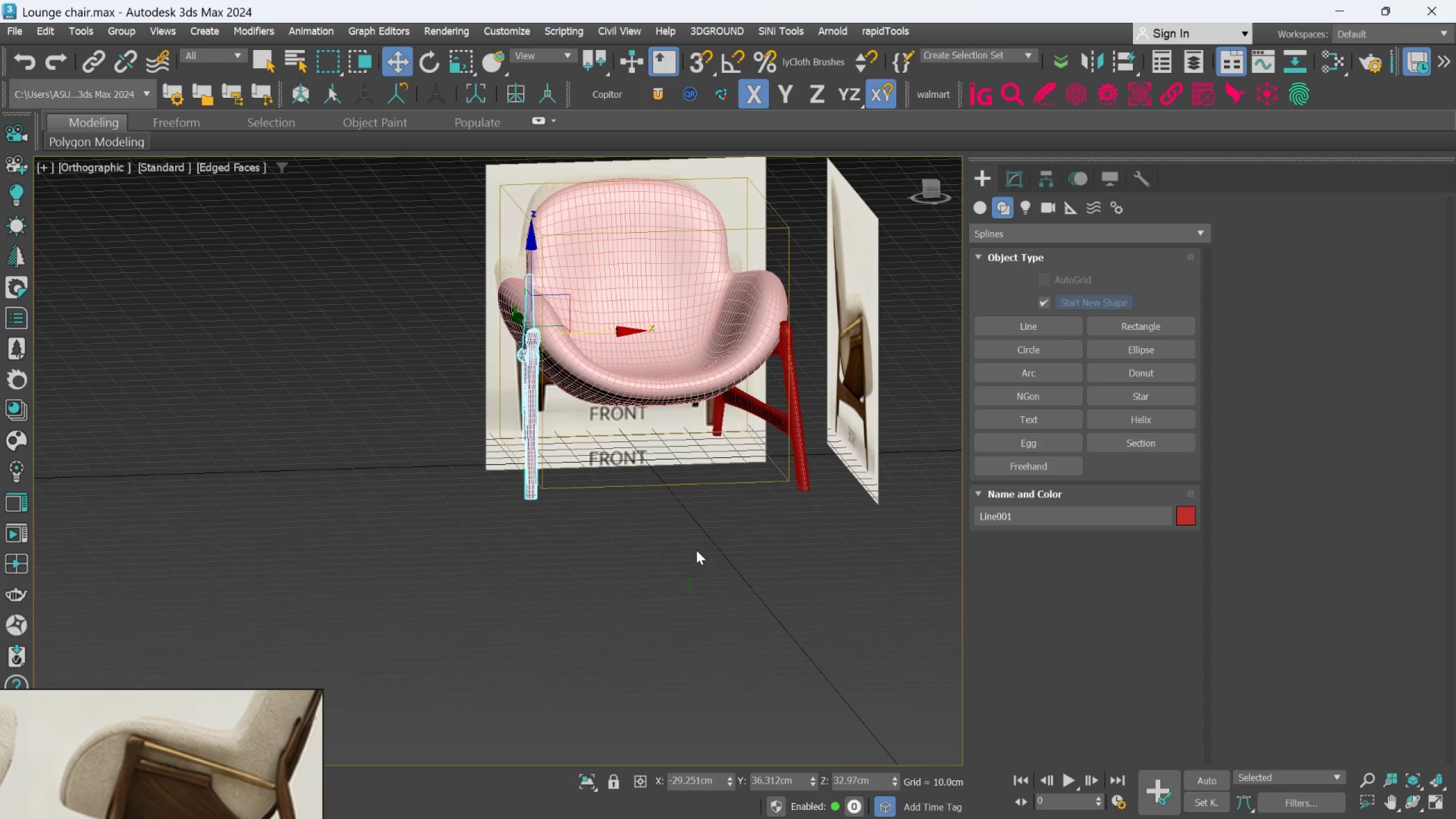 
key(F)
 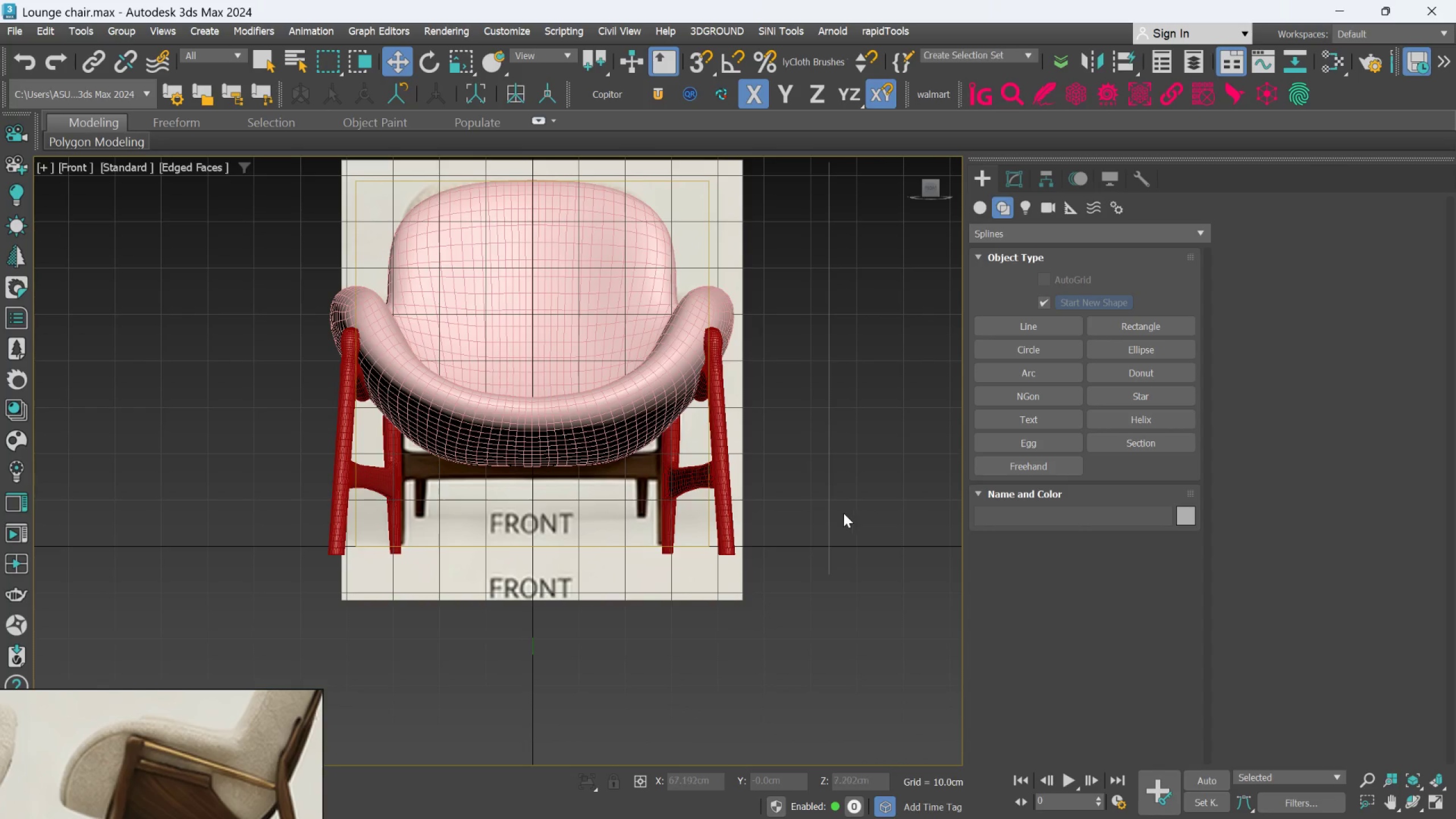 
scroll: coordinate [340, 446], scroll_direction: up, amount: 1.0
 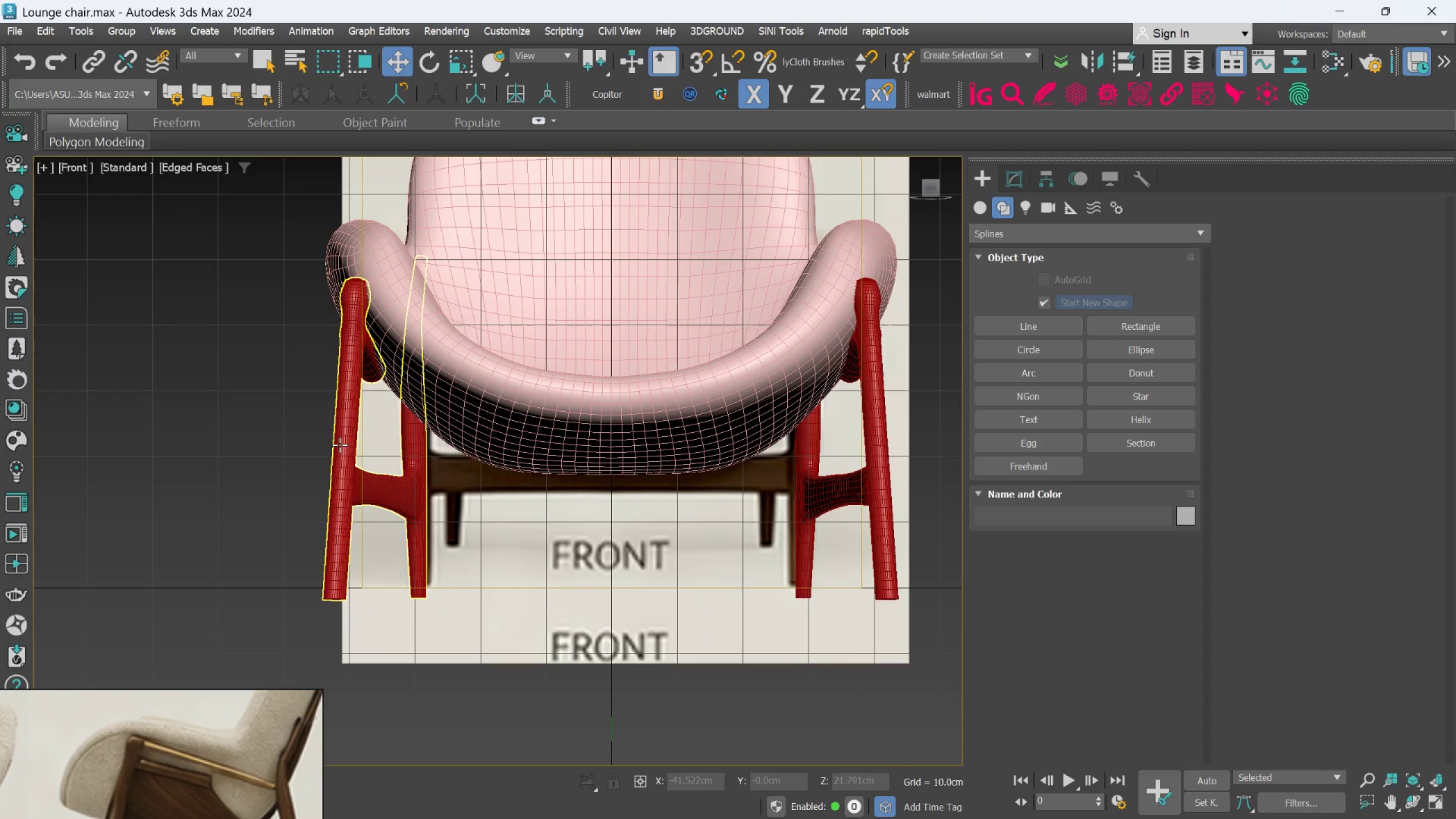 
left_click([340, 445])
 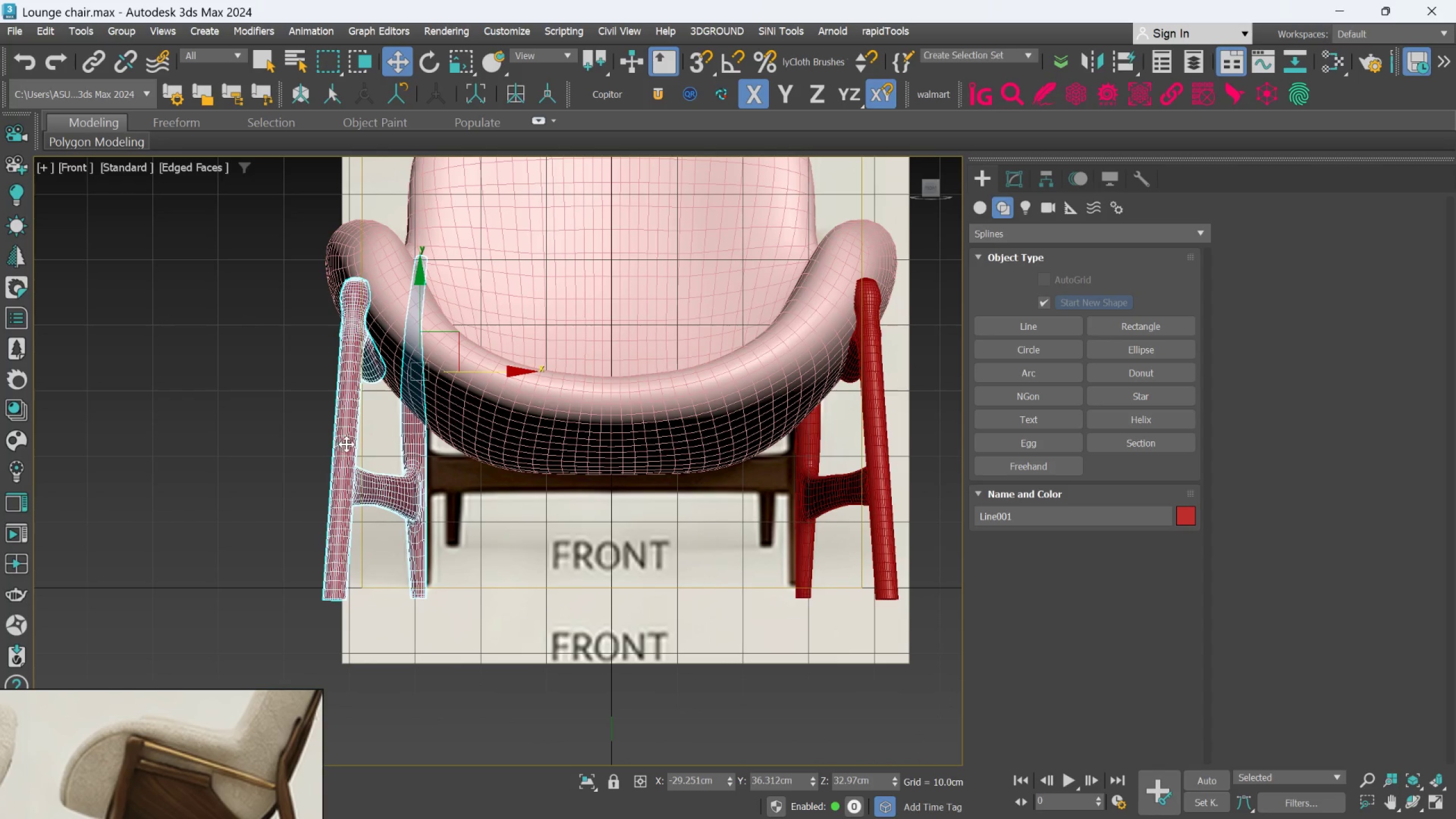 
key(W)
 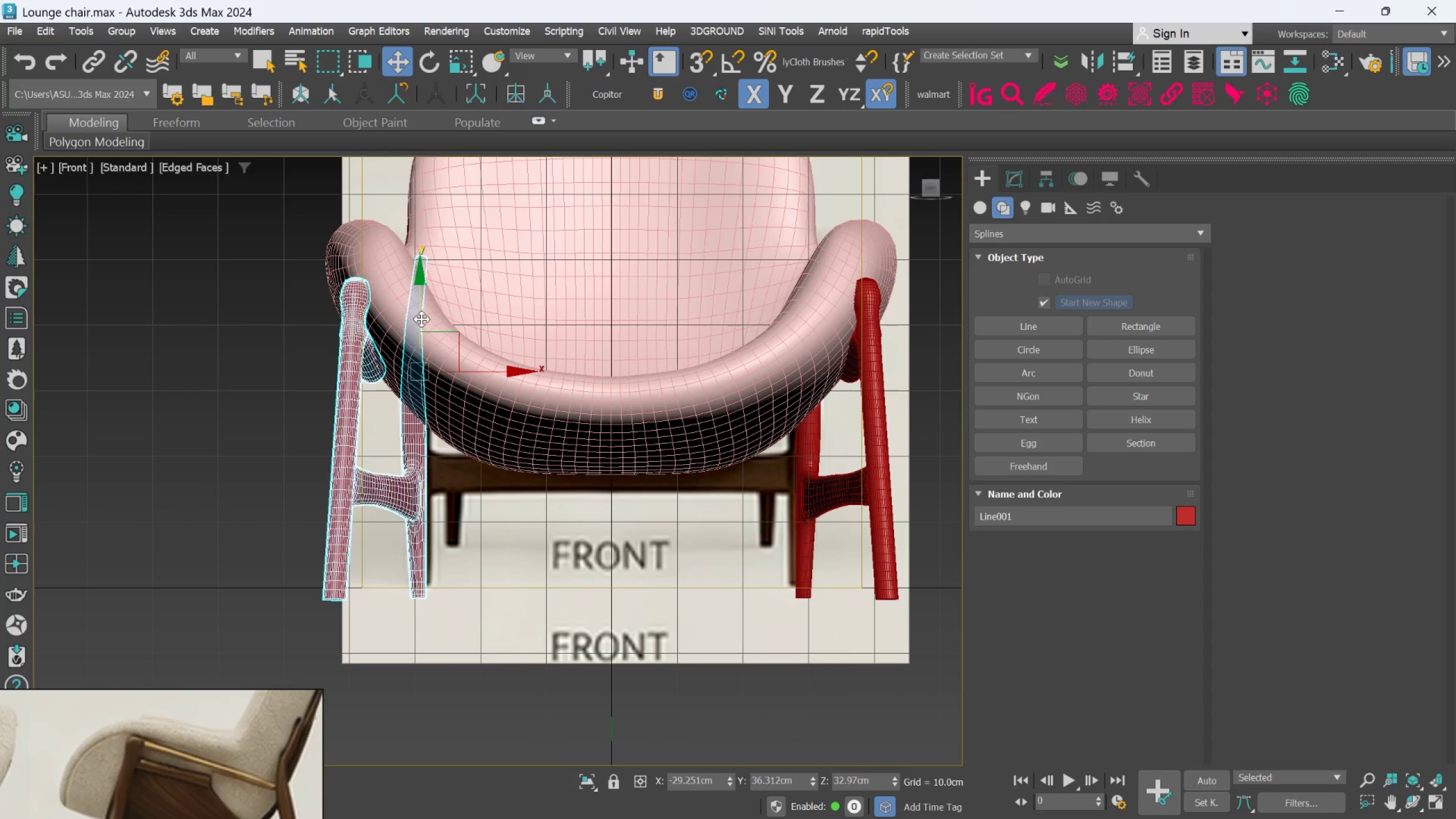 
left_click_drag(start_coordinate=[421, 319], to_coordinate=[422, 346])
 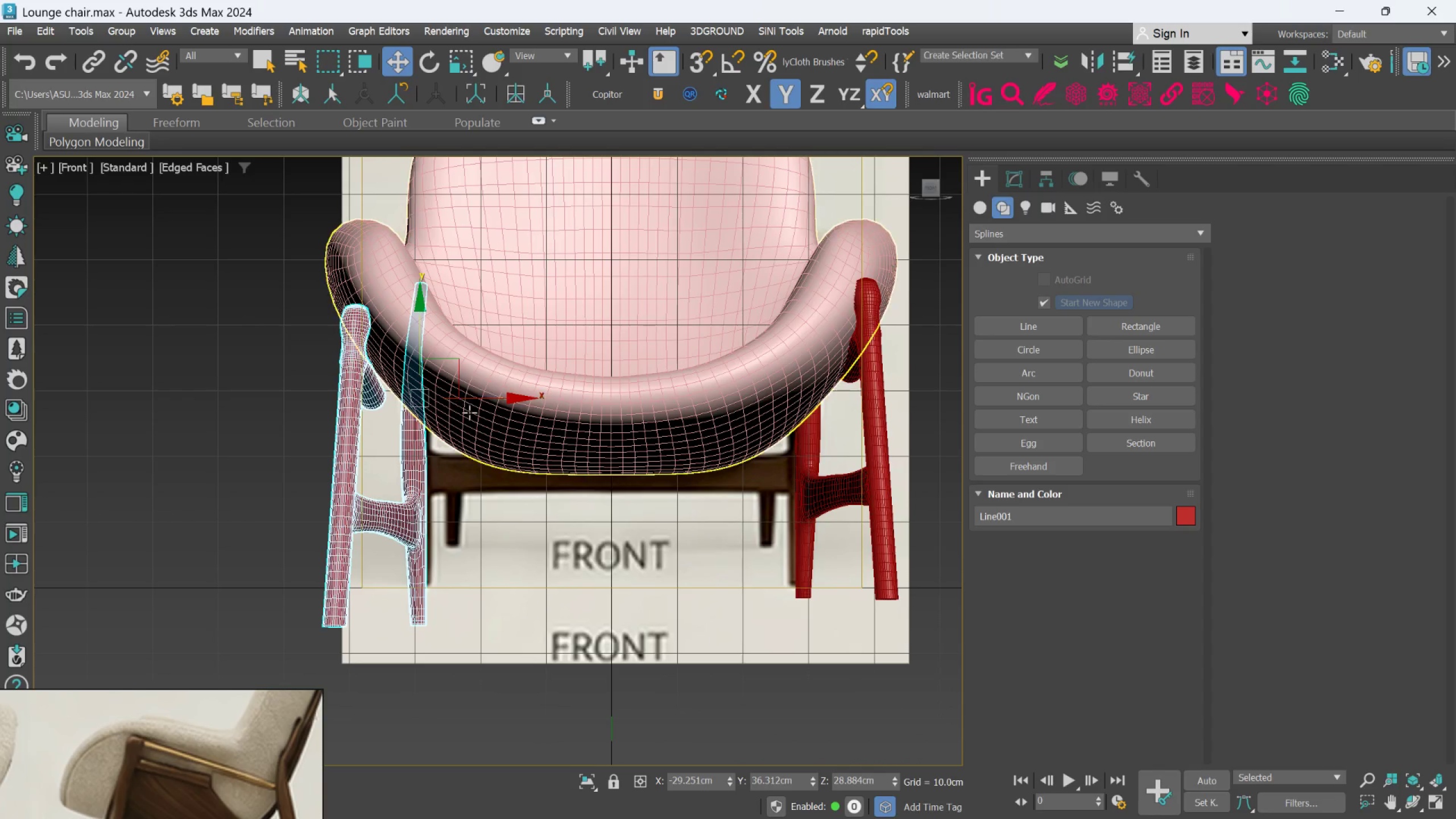 
scroll: coordinate [472, 415], scroll_direction: up, amount: 2.0
 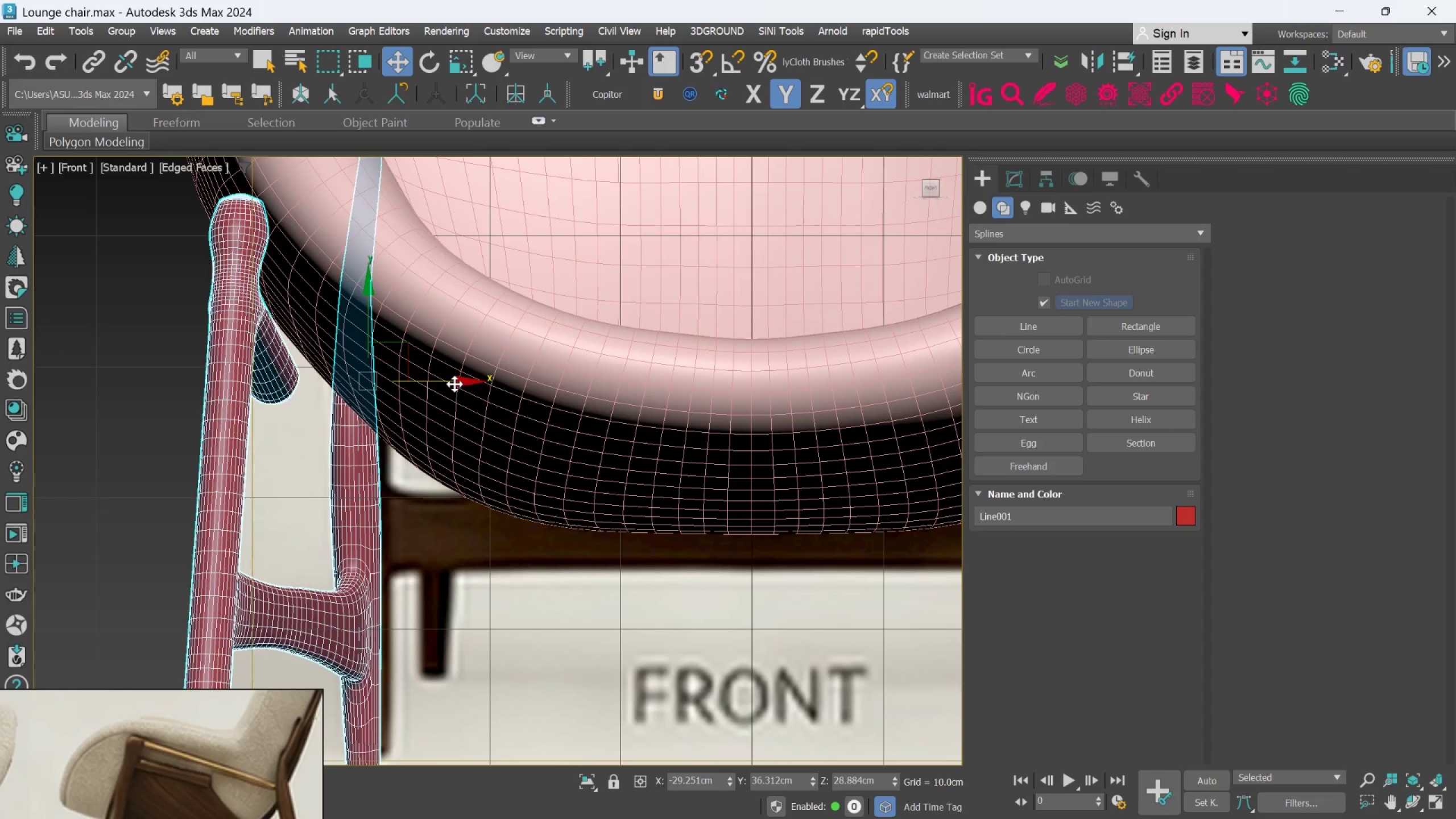 
left_click_drag(start_coordinate=[454, 384], to_coordinate=[481, 390])
 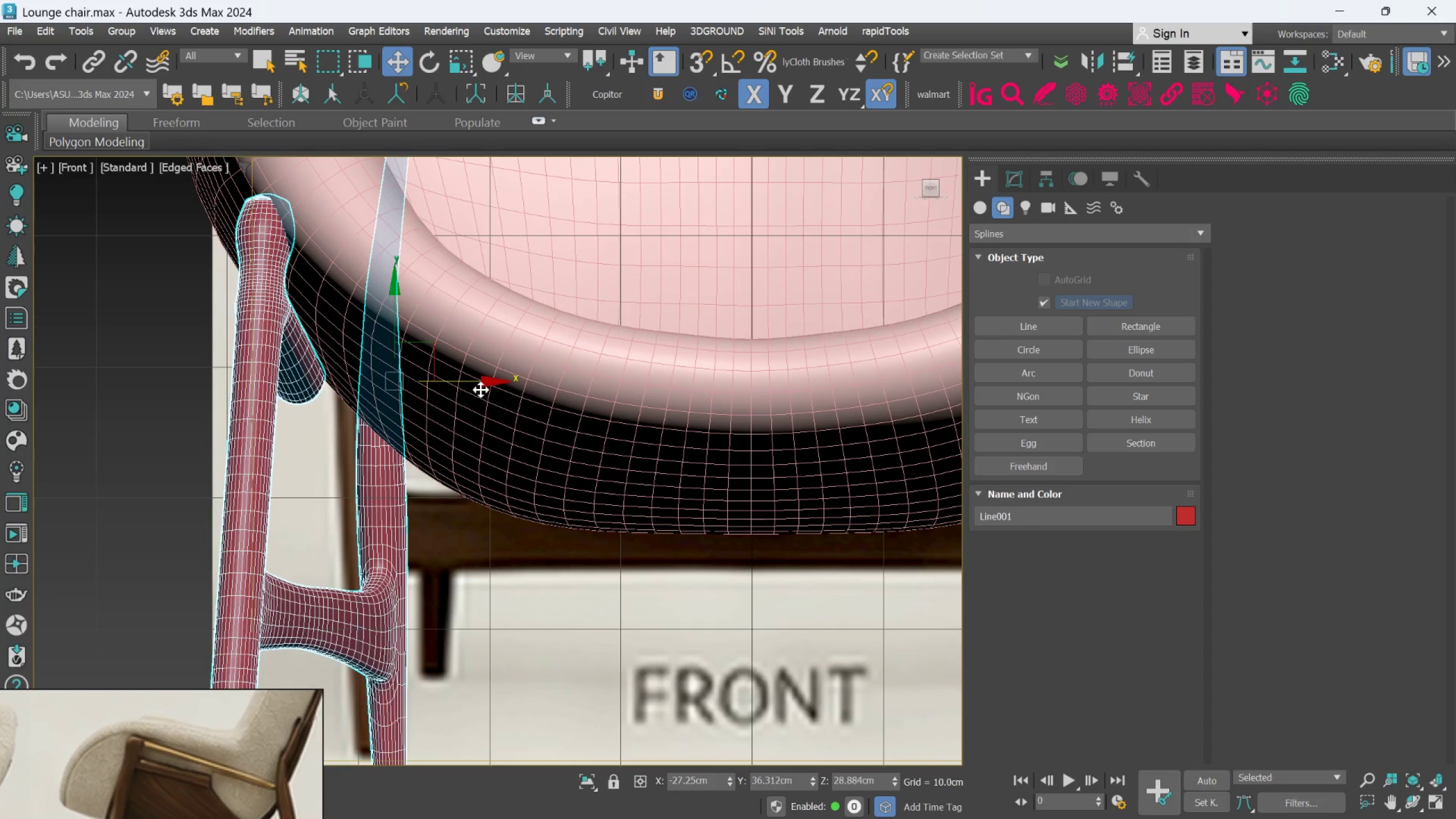 
scroll: coordinate [481, 390], scroll_direction: down, amount: 2.0
 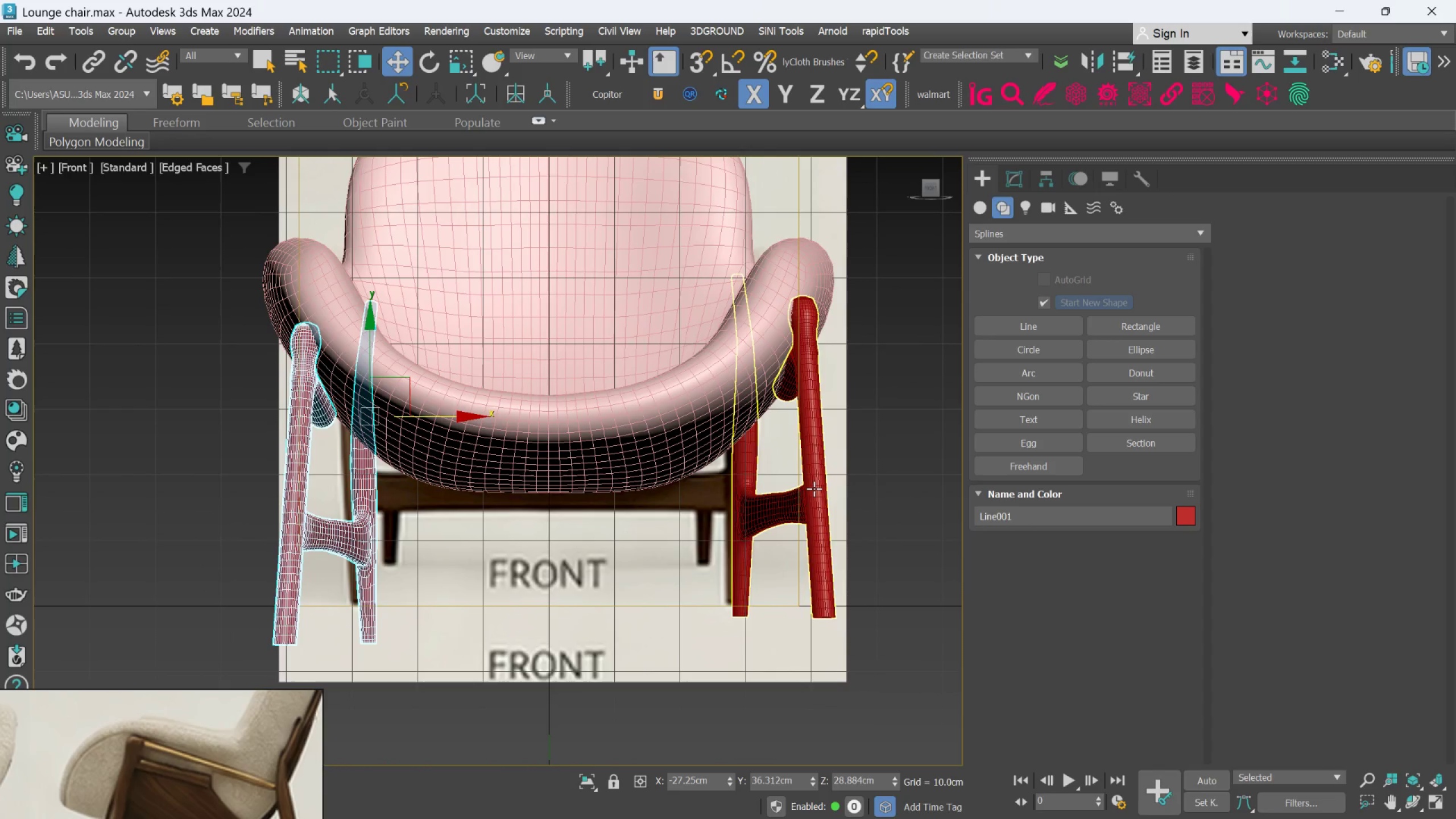 
left_click([814, 489])
 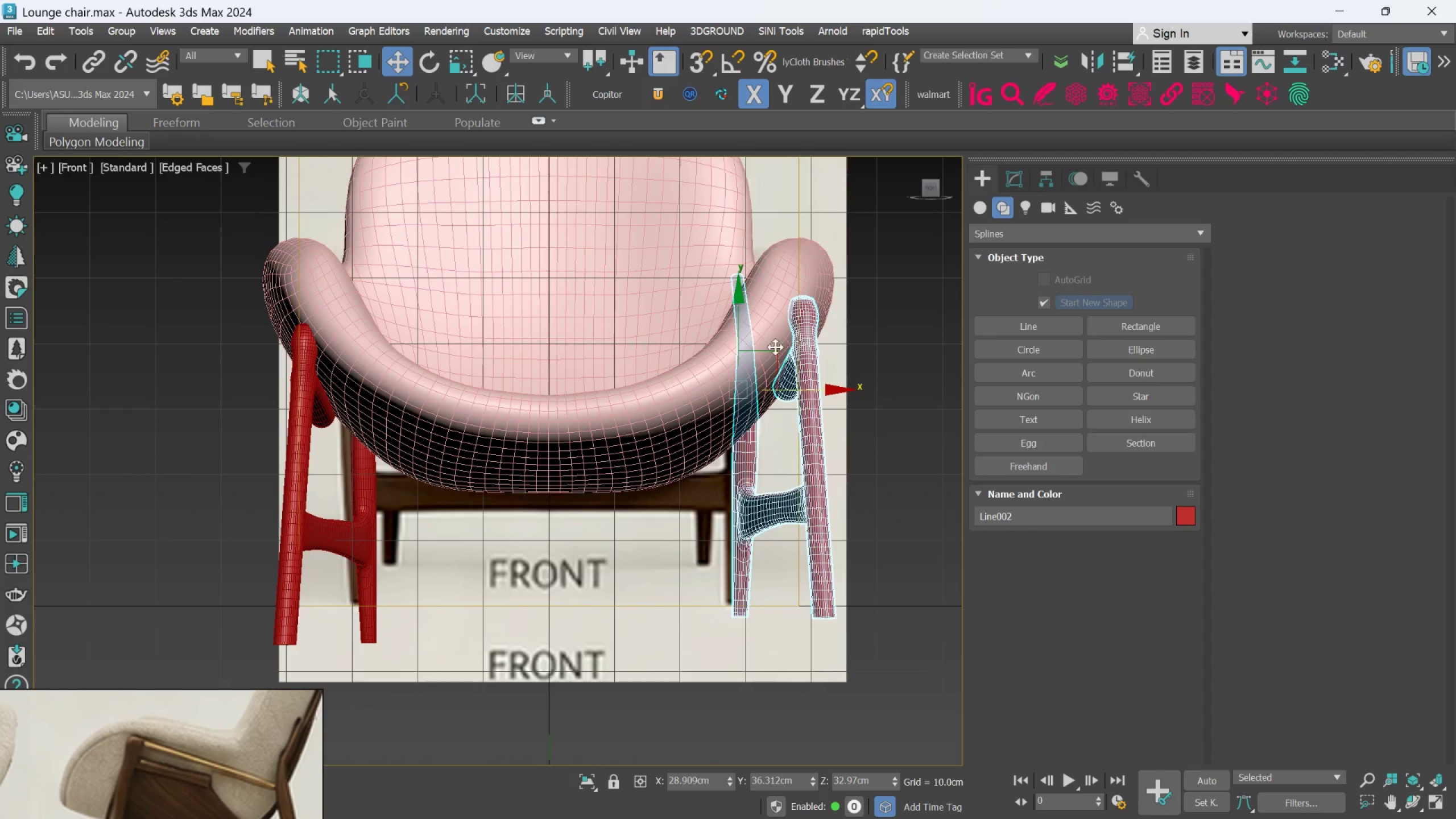 
left_click_drag(start_coordinate=[739, 329], to_coordinate=[737, 351])
 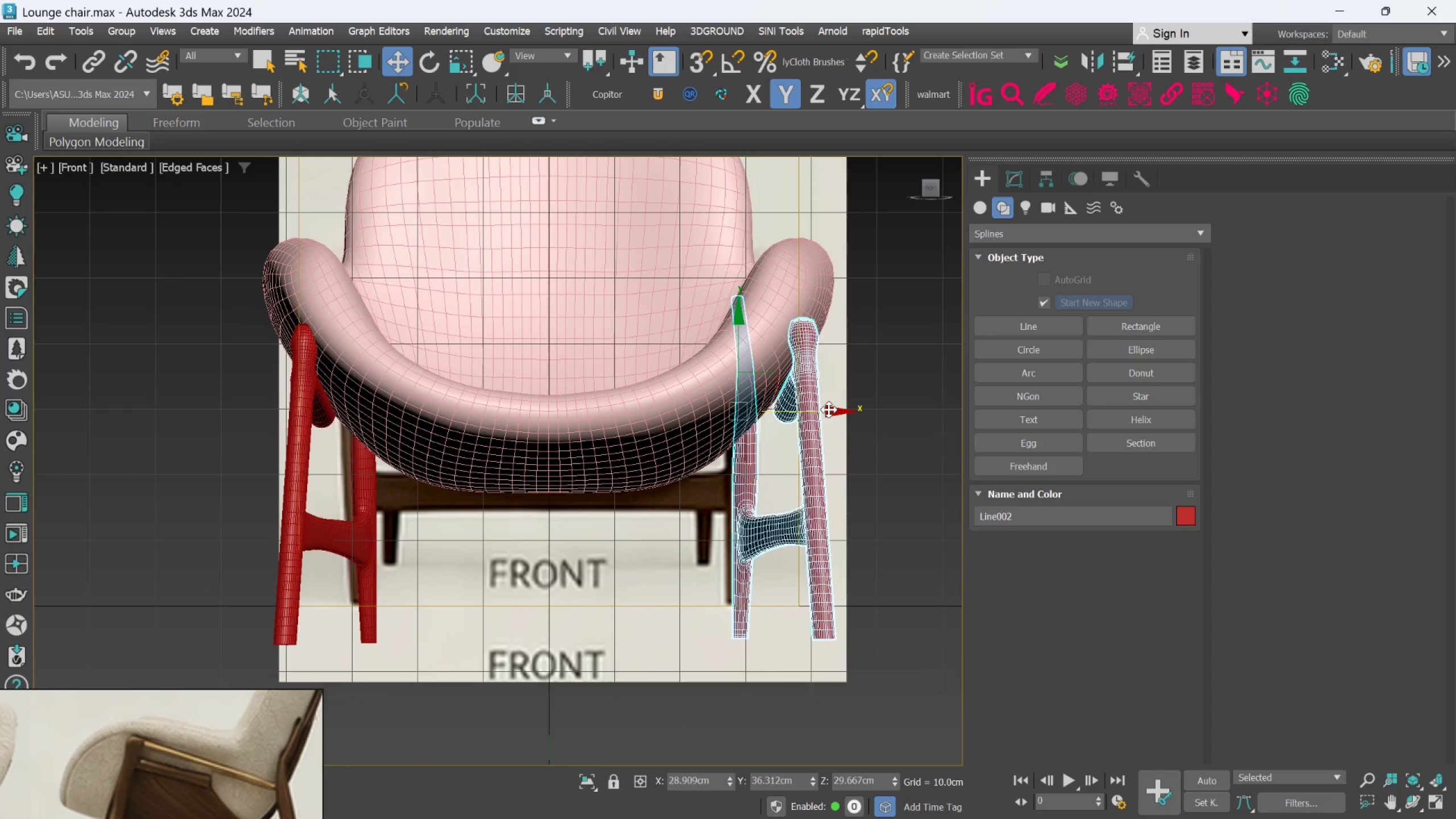 
left_click_drag(start_coordinate=[829, 410], to_coordinate=[812, 413])
 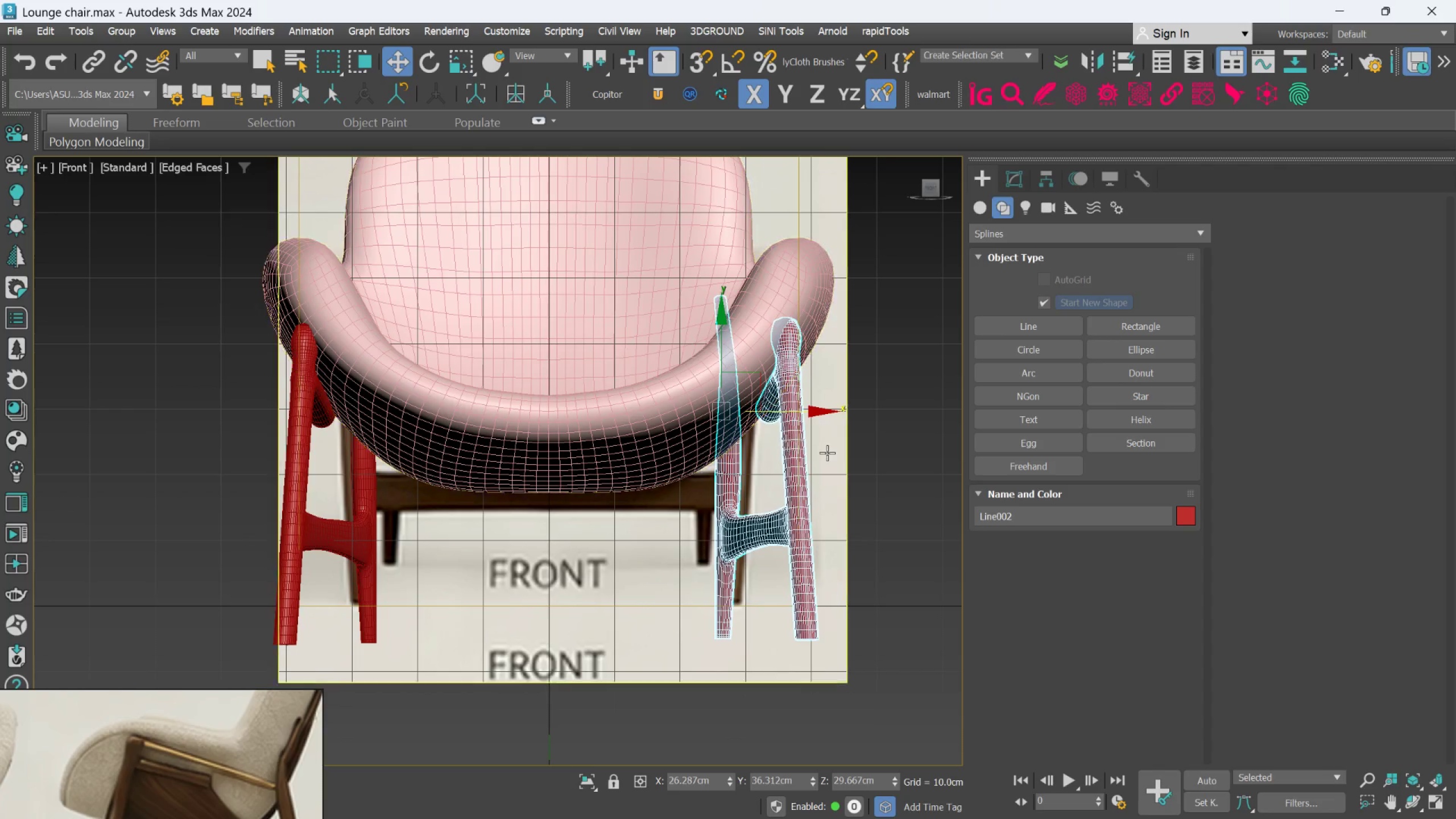 
scroll: coordinate [828, 457], scroll_direction: down, amount: 1.0
 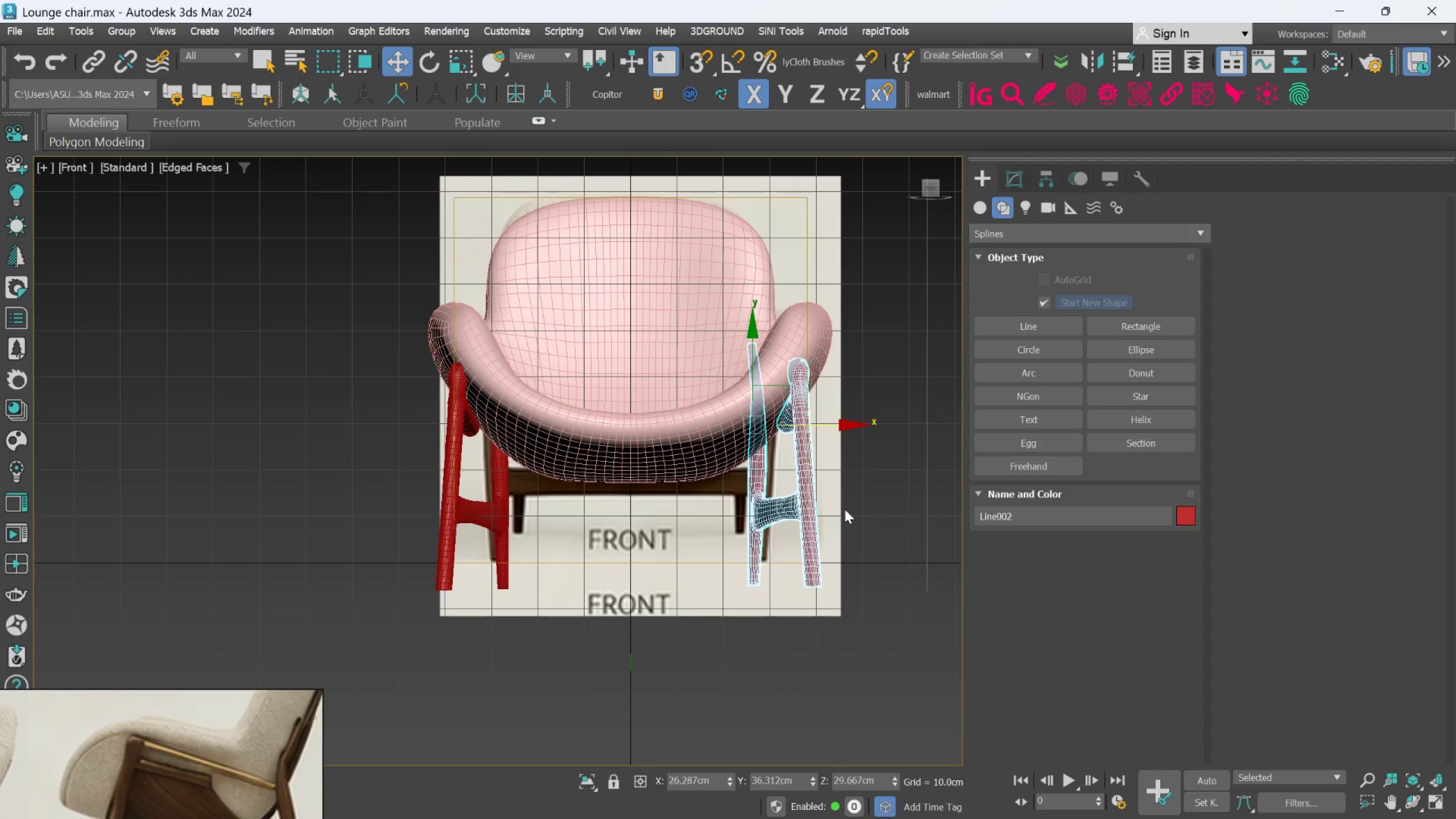 
hold_key(key=AltLeft, duration=1.3)
 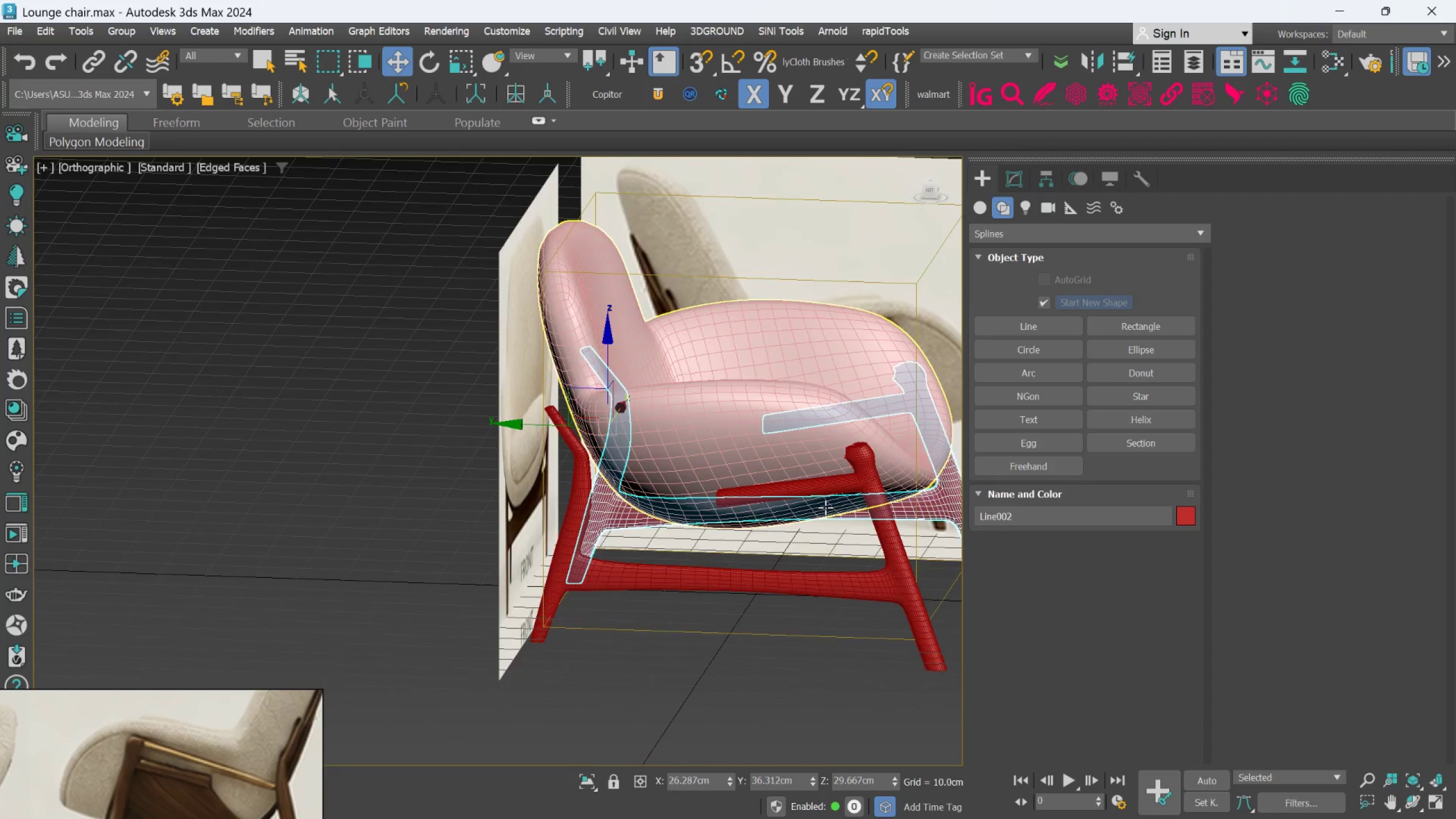 
hold_key(key=AltLeft, duration=0.44)
middle_click([813, 512])
 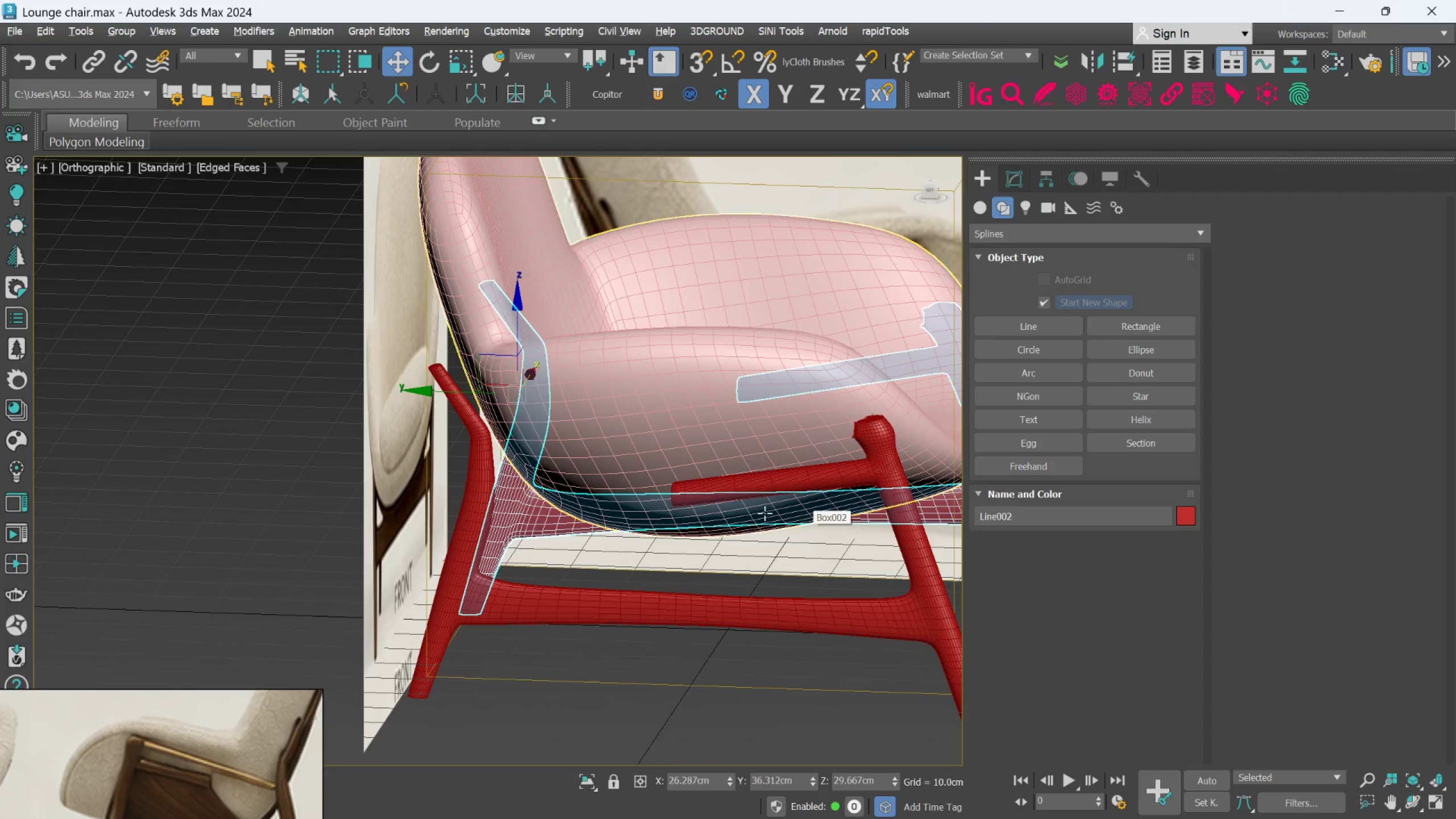 
scroll: coordinate [825, 507], scroll_direction: up, amount: 1.0
 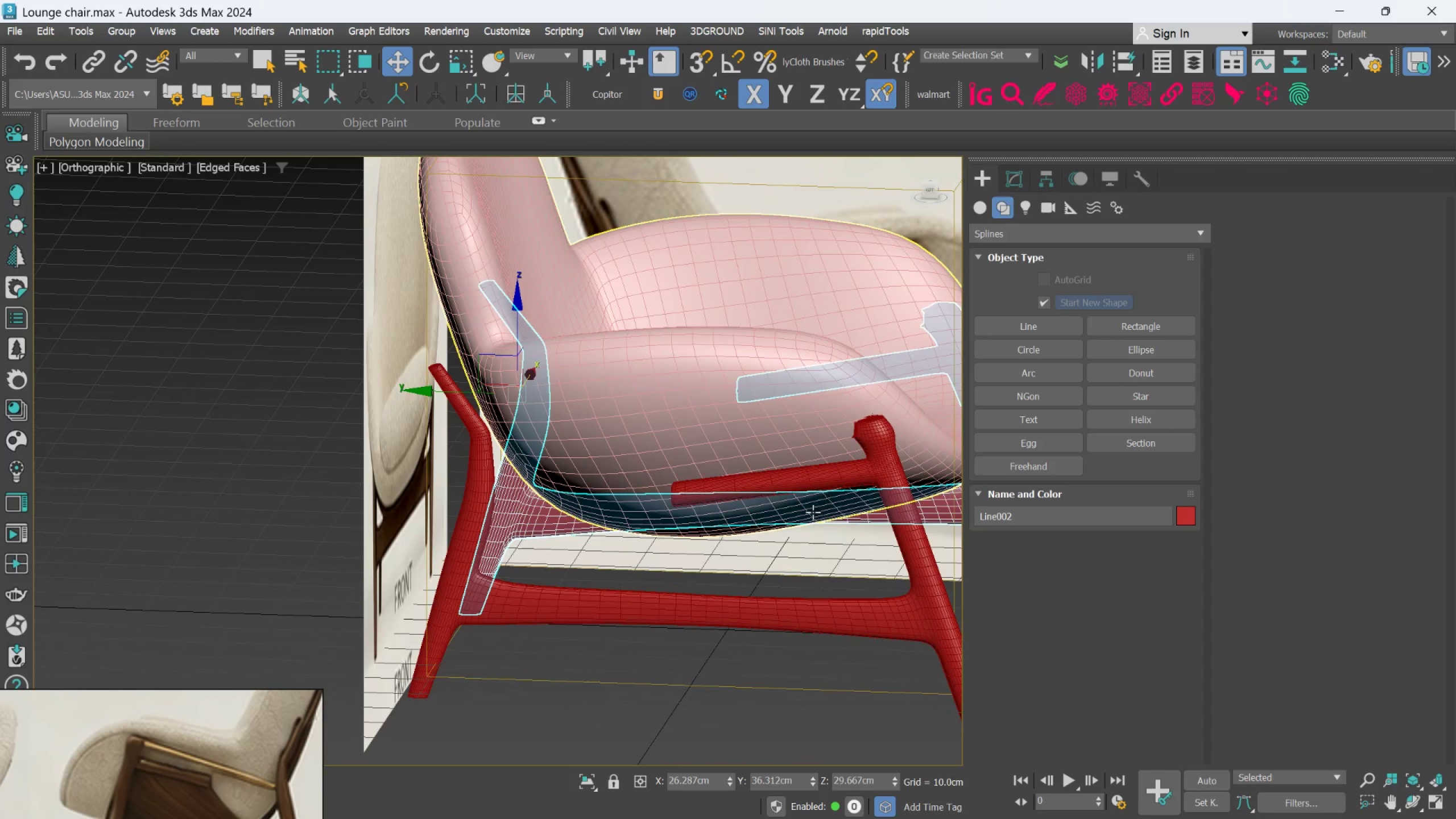 
scroll: coordinate [686, 524], scroll_direction: down, amount: 2.0
 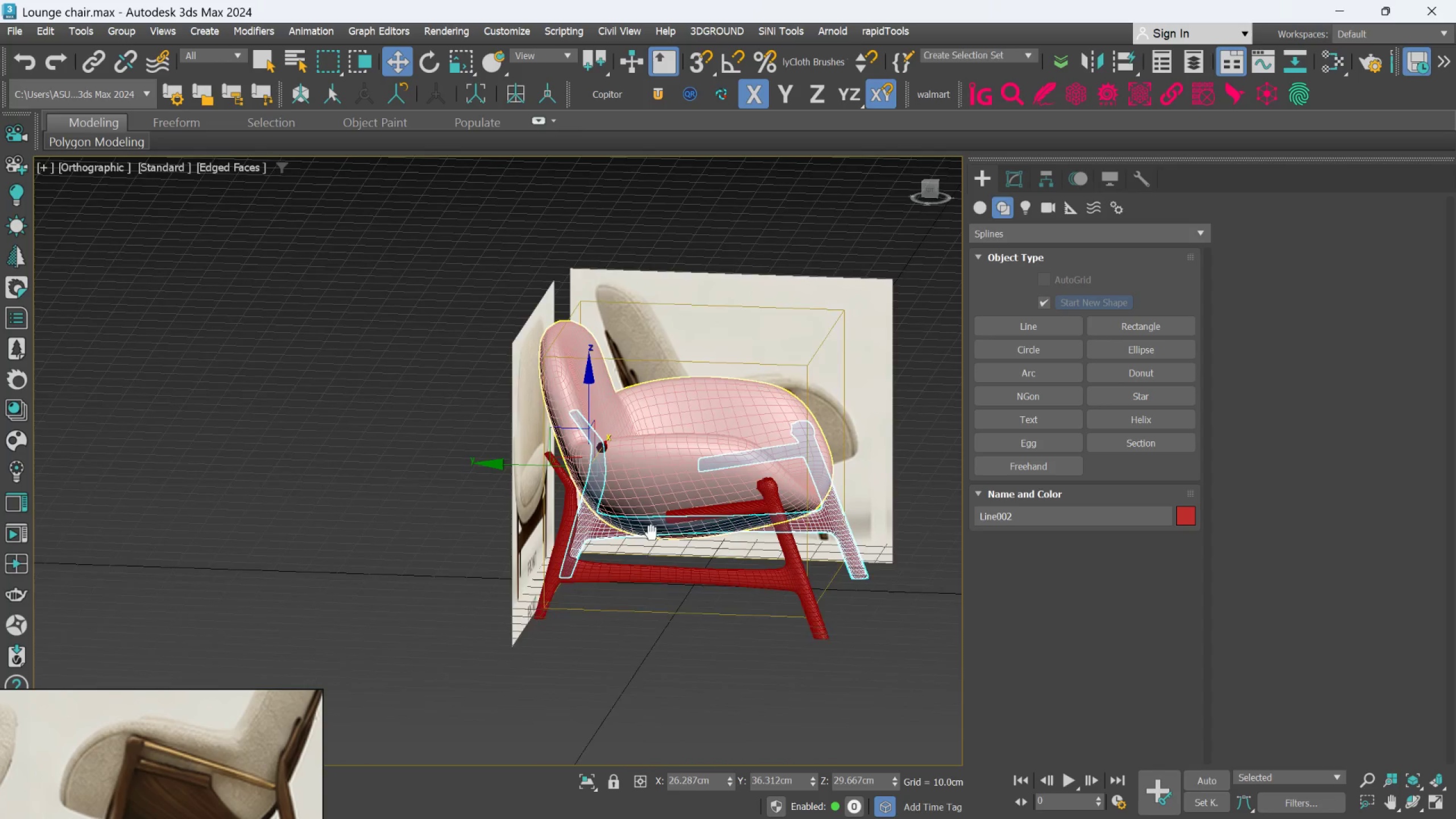 
key(Alt+AltLeft)
 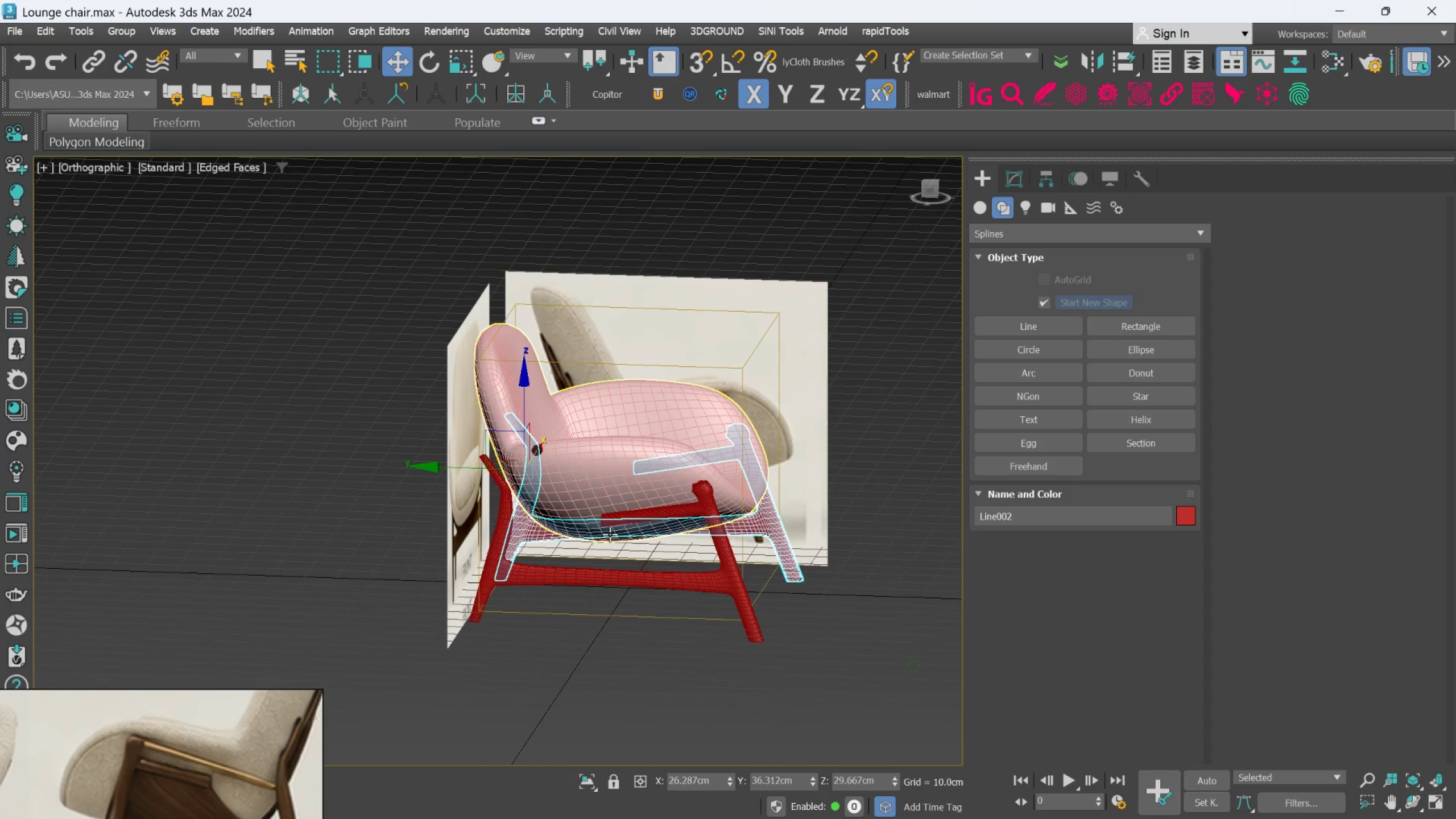 
key(L)
 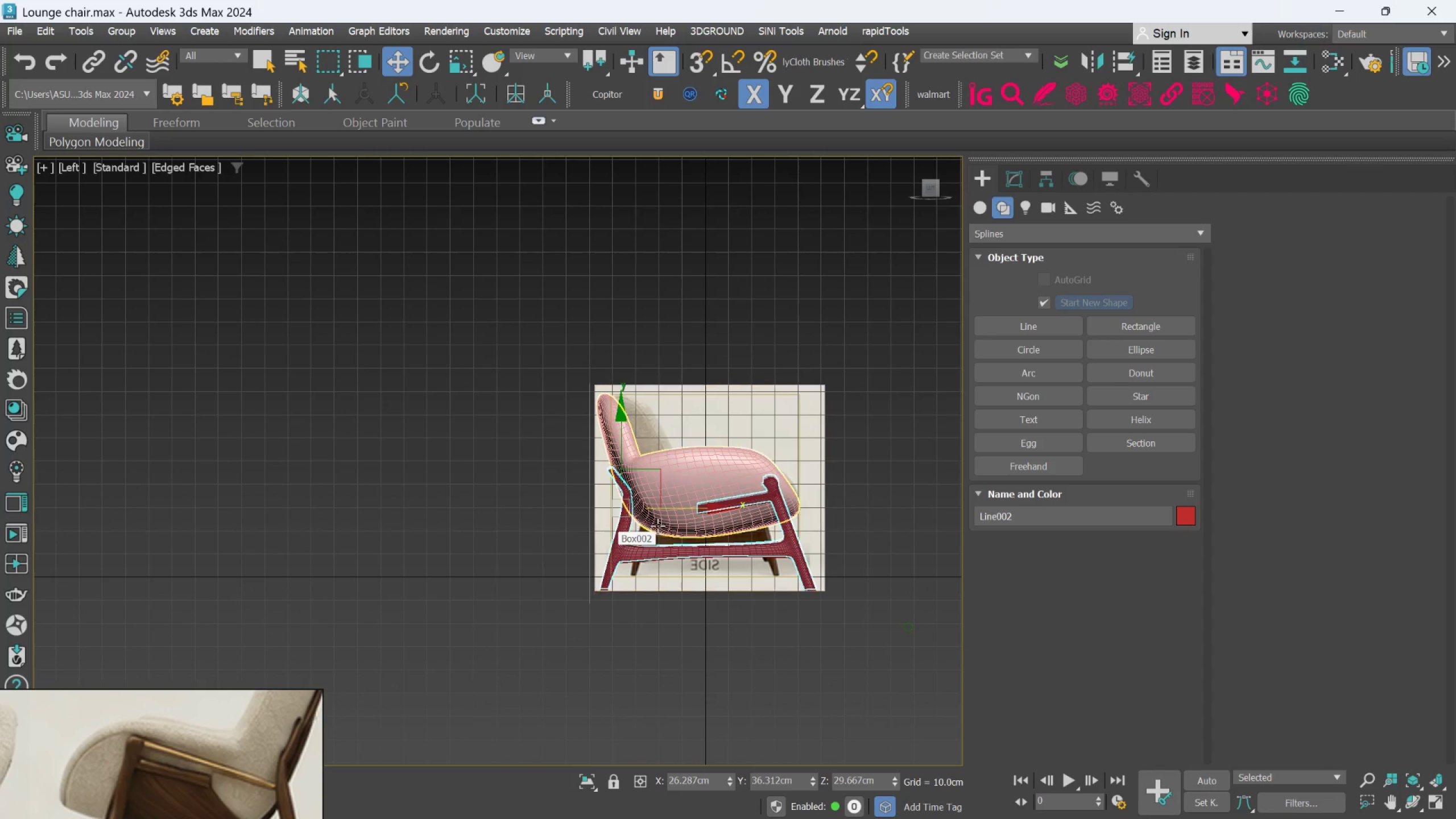 
scroll: coordinate [391, 428], scroll_direction: up, amount: 6.0
 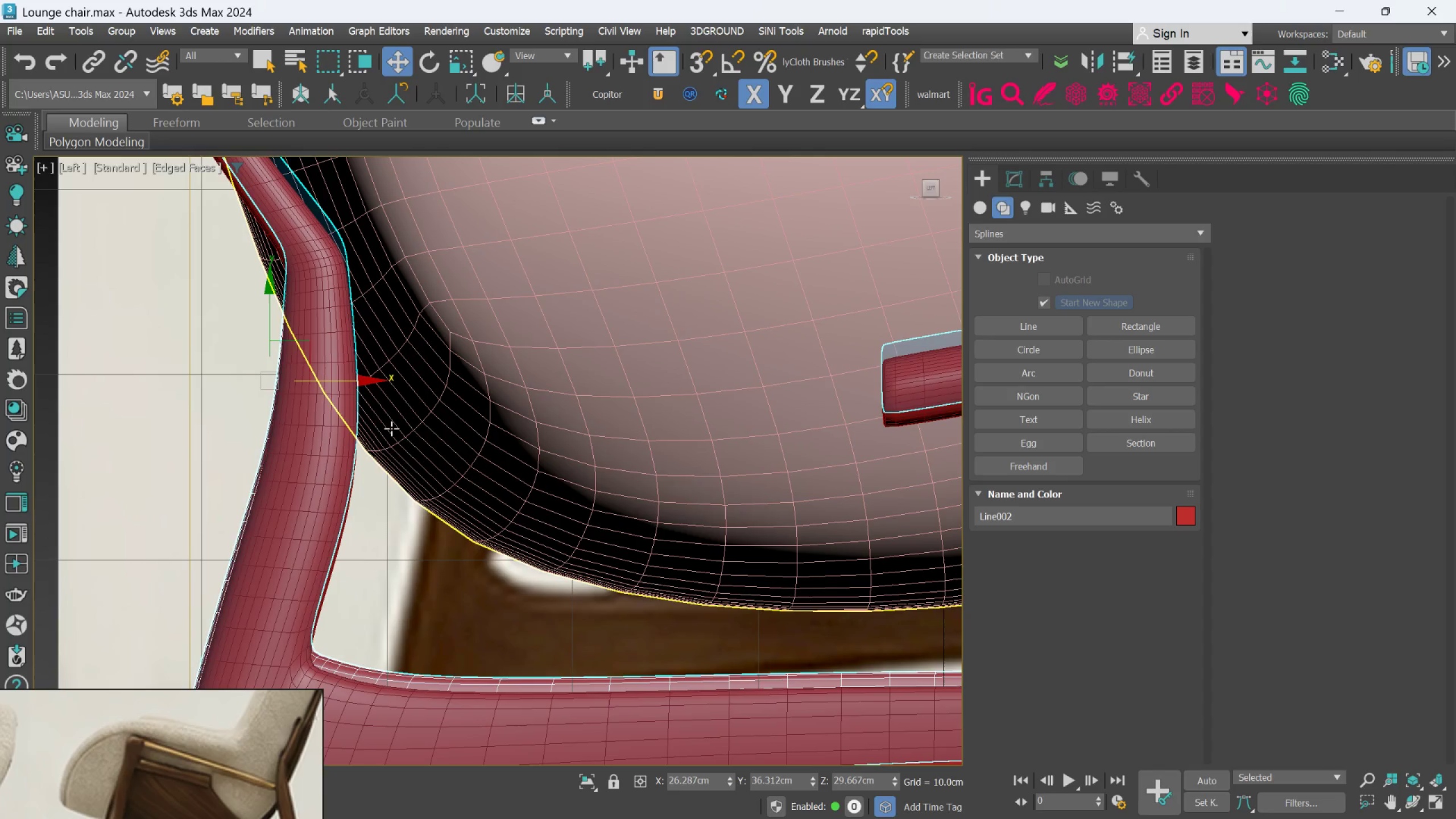 
scroll: coordinate [373, 376], scroll_direction: down, amount: 4.0
 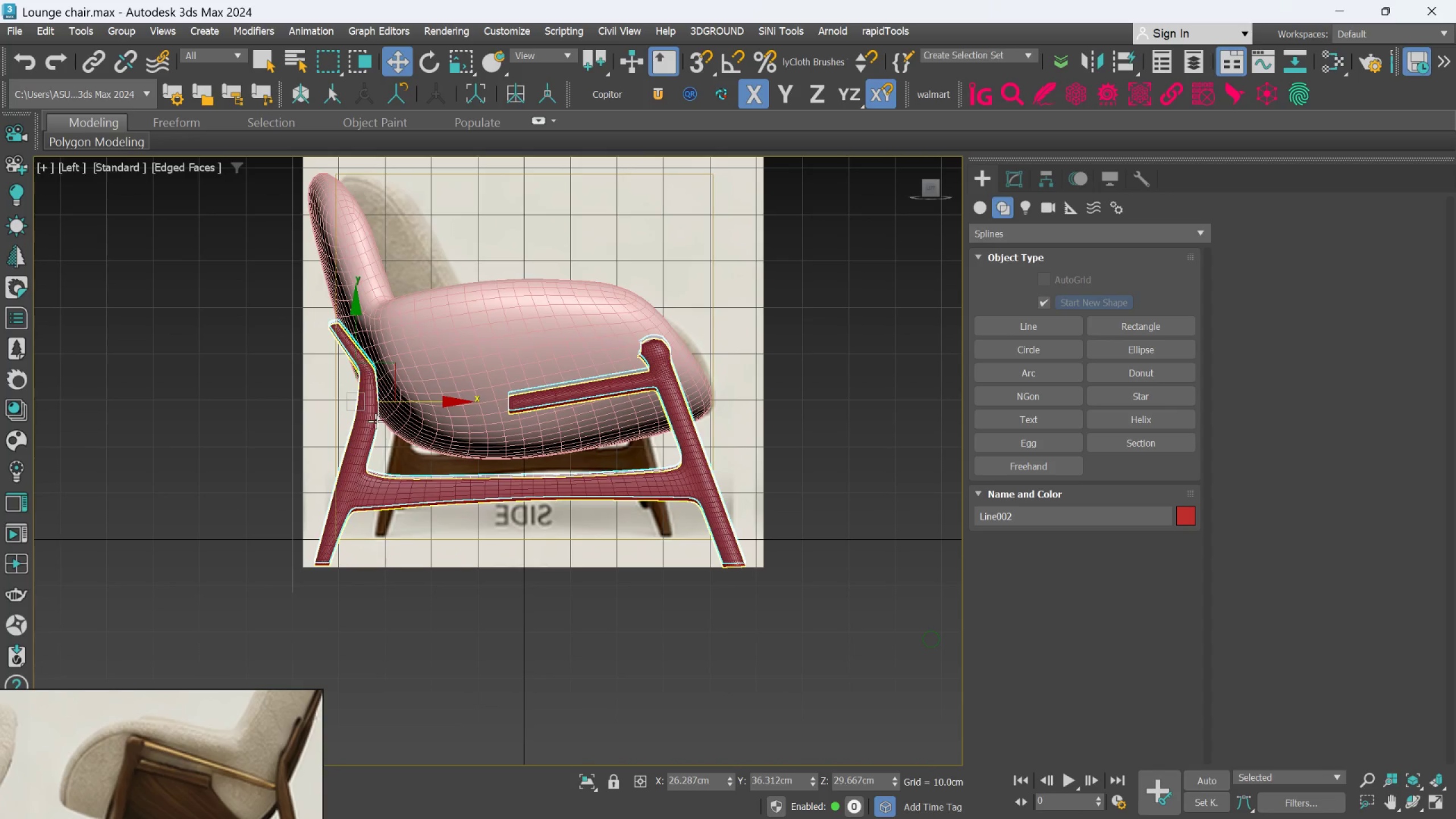 
hold_key(key=AltLeft, duration=0.73)
 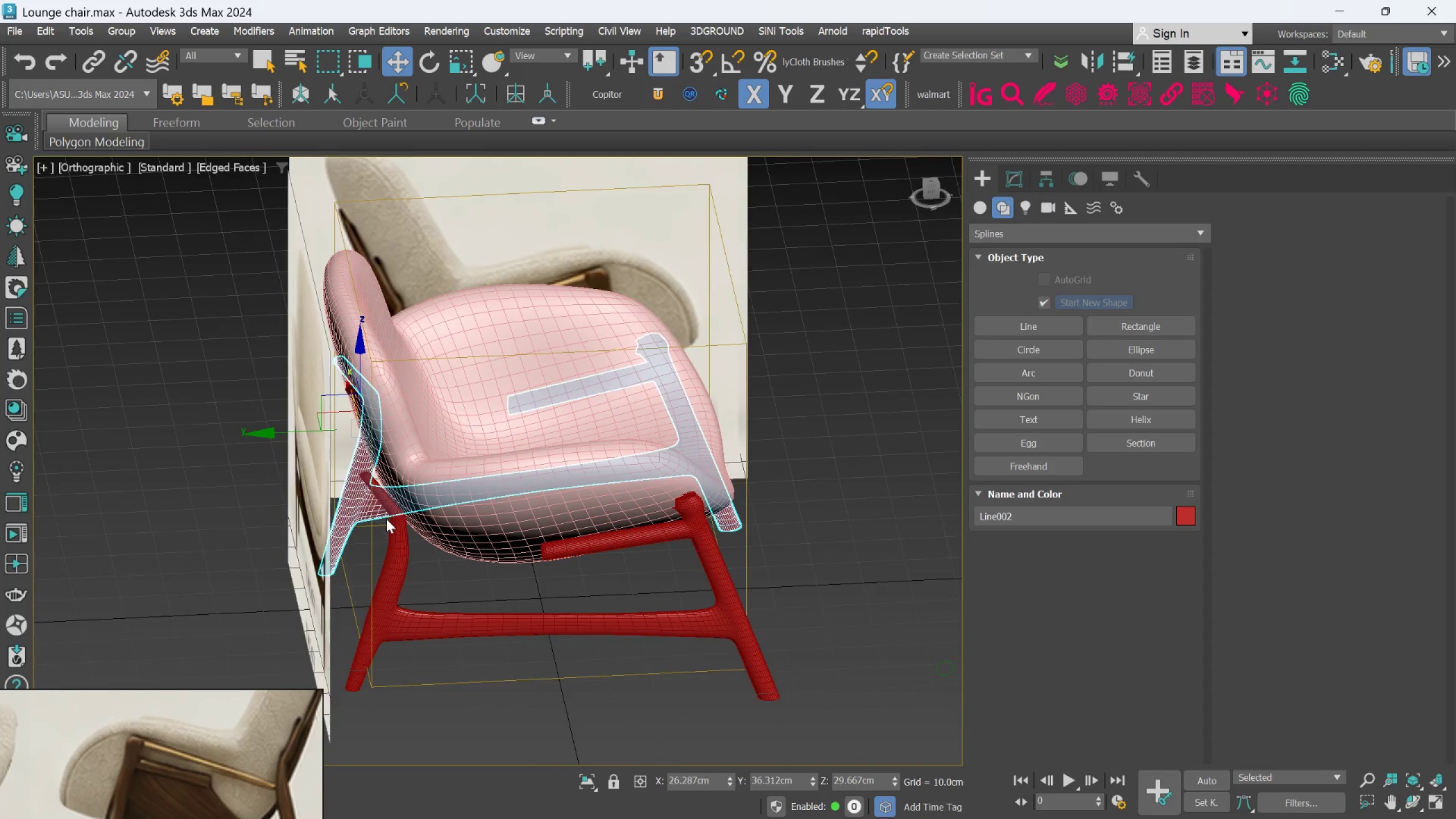 
scroll: coordinate [386, 519], scroll_direction: up, amount: 3.0
 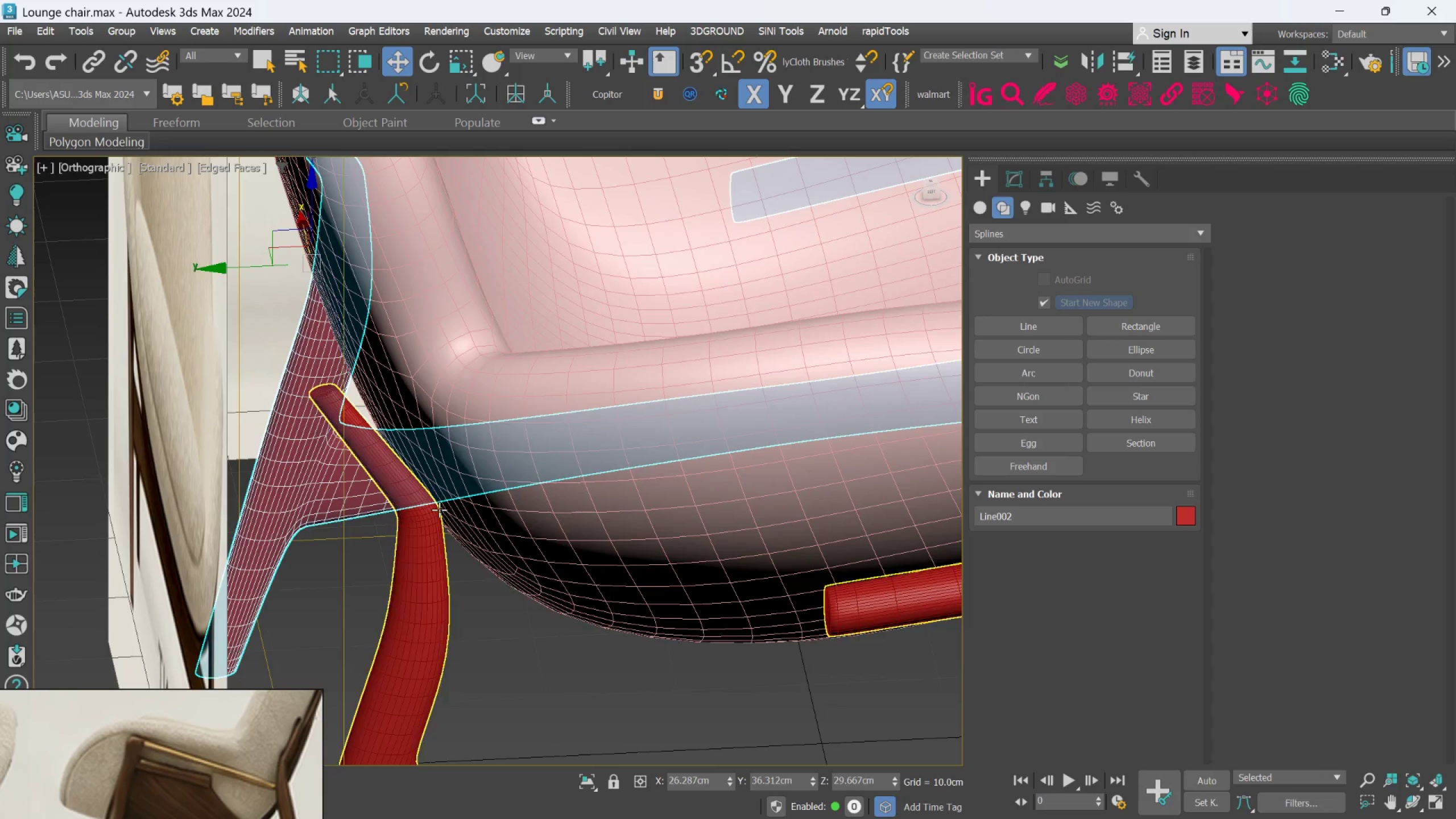 
hold_key(key=AltLeft, duration=0.75)
 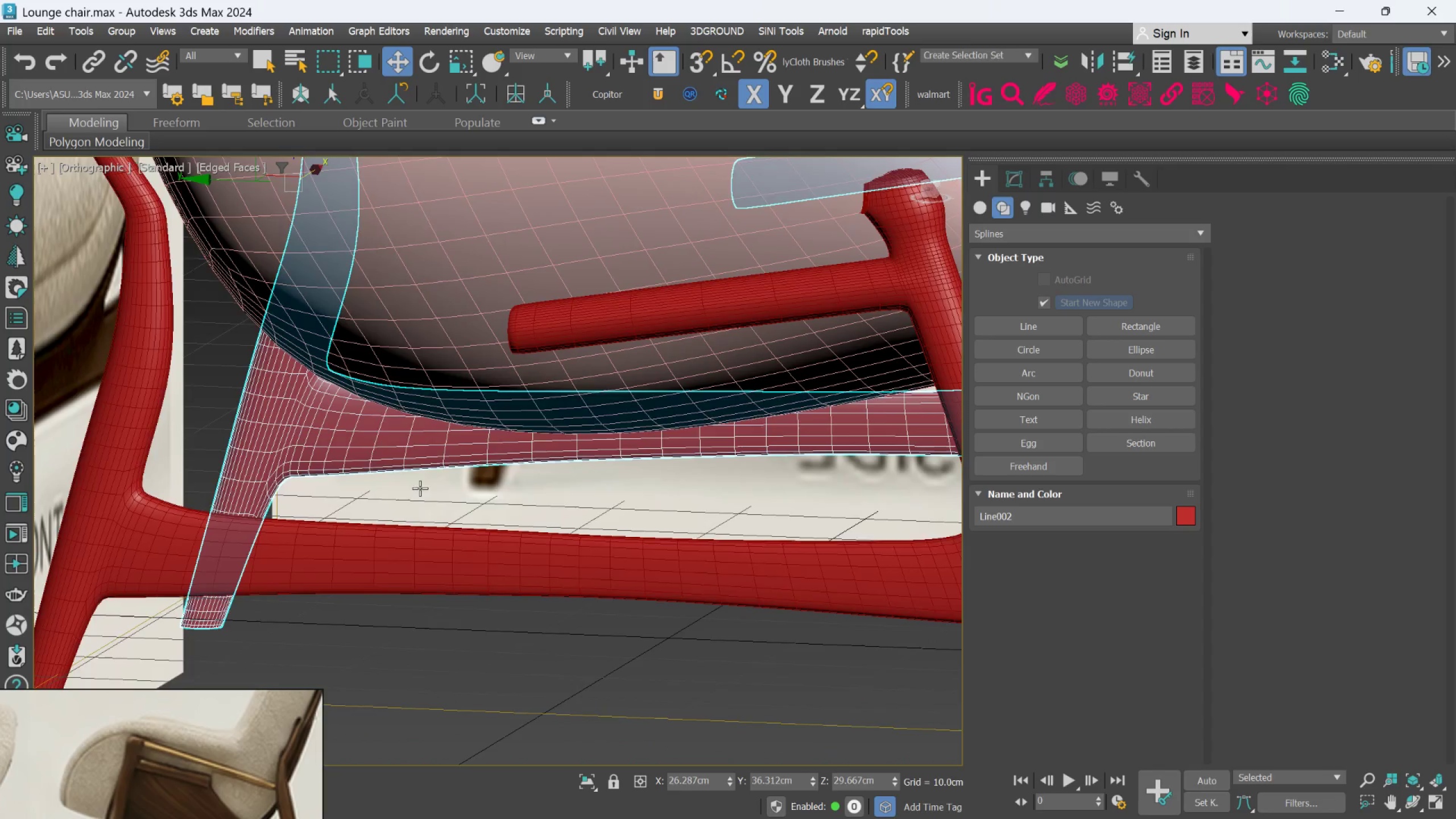 
scroll: coordinate [444, 510], scroll_direction: none, amount: 0.0
 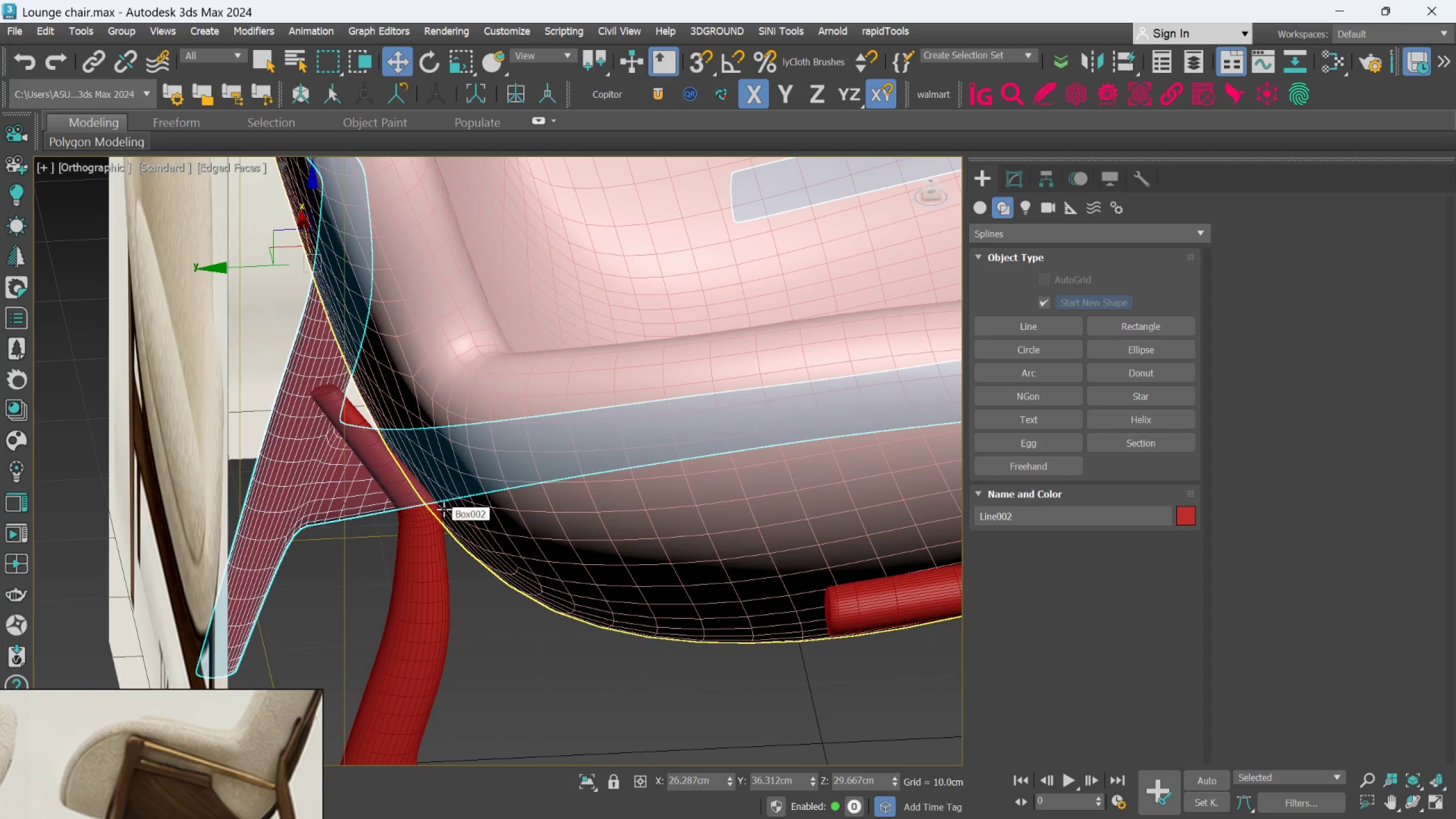 
hold_key(key=AltLeft, duration=0.5)
 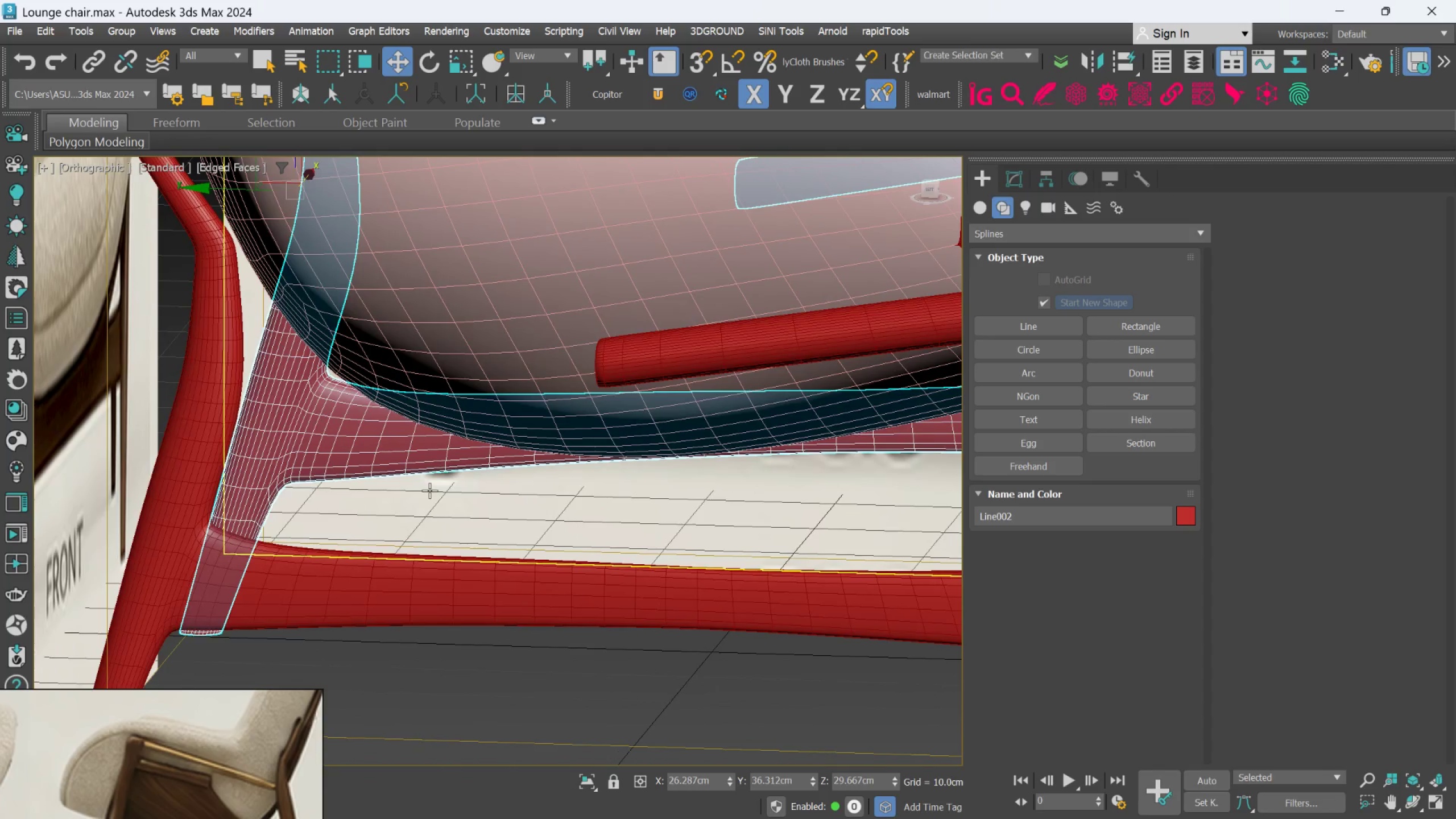 
hold_key(key=AltLeft, duration=0.48)
 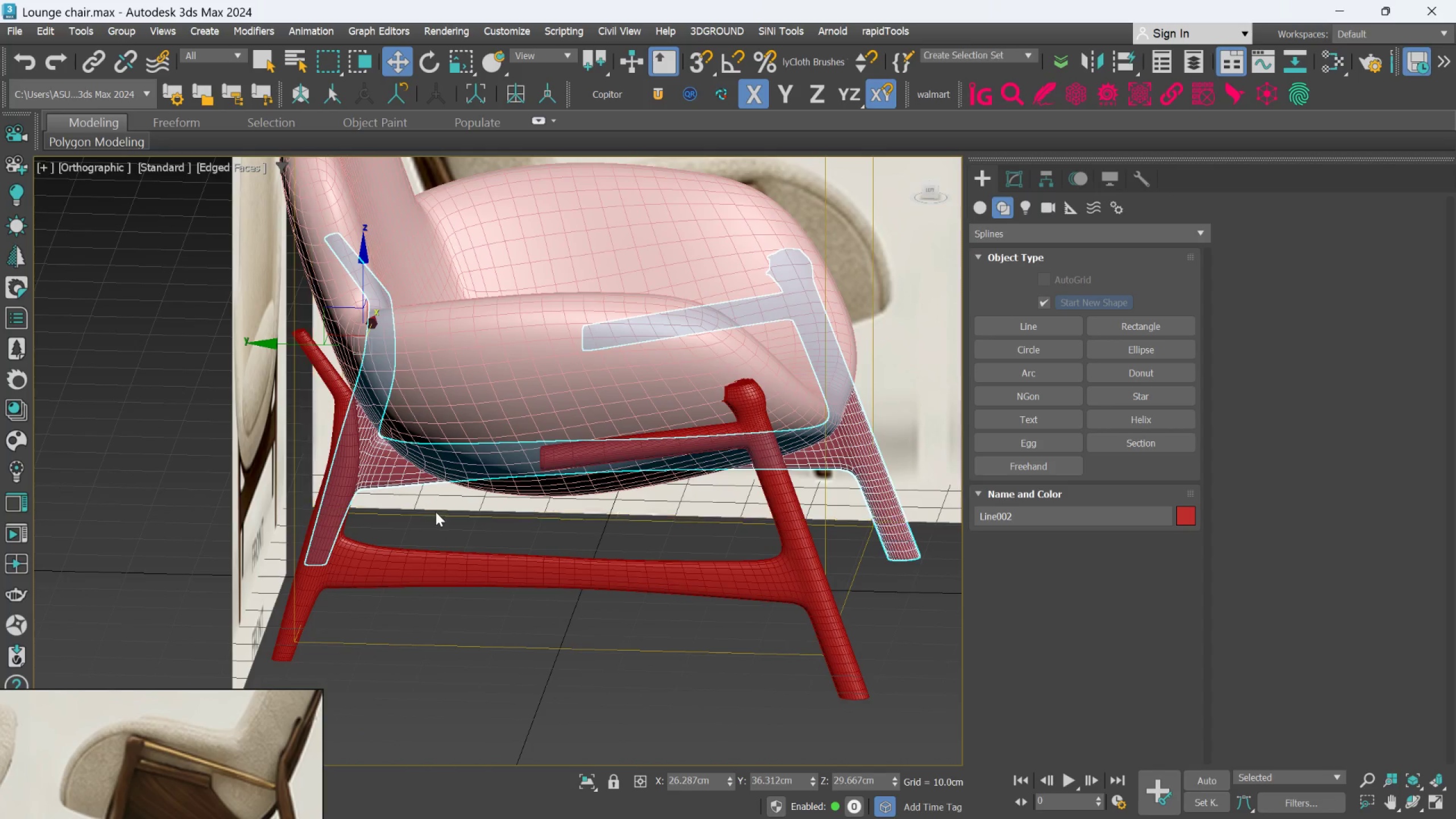 
scroll: coordinate [429, 490], scroll_direction: down, amount: 2.0
 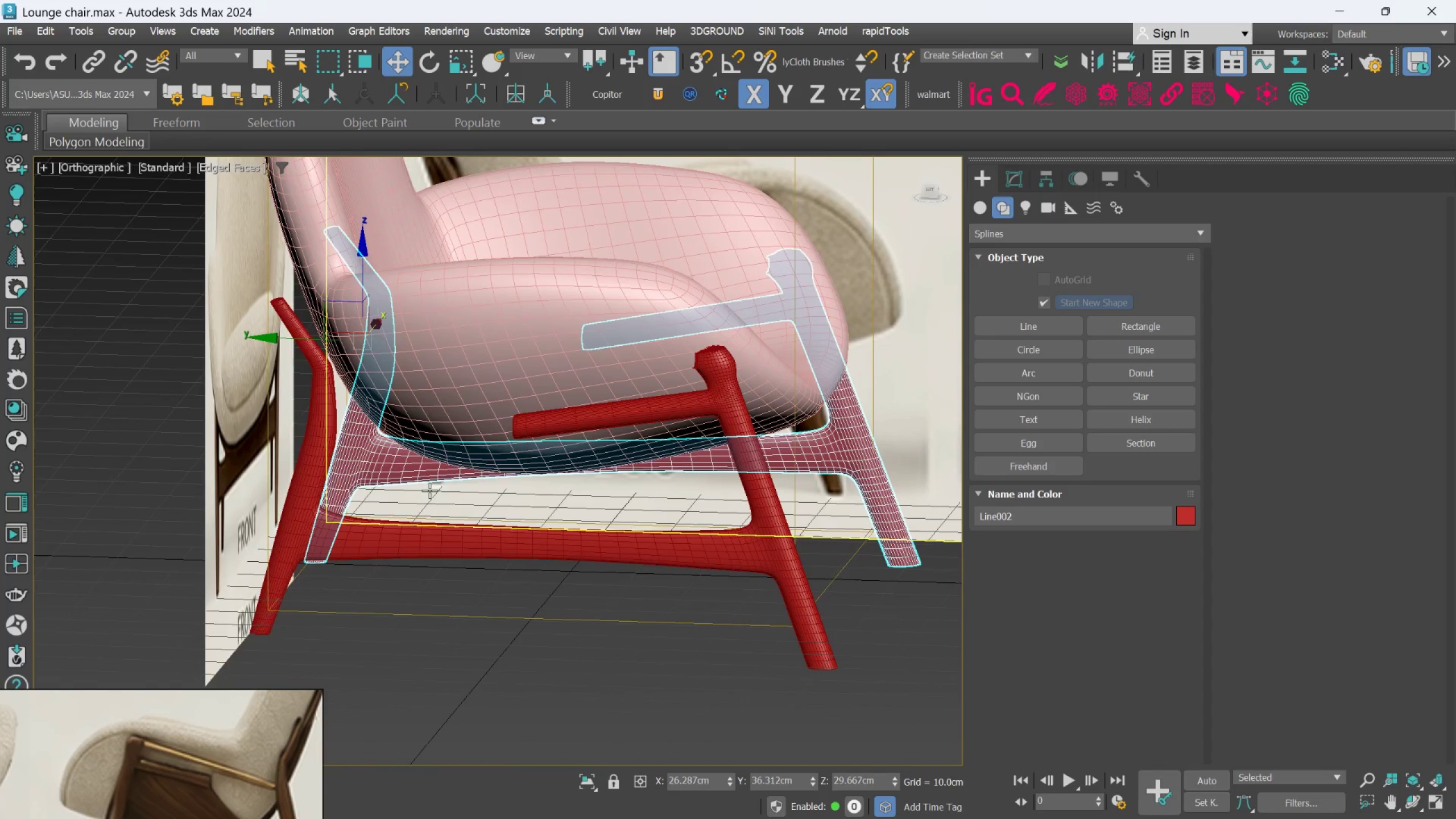 
key(L)
 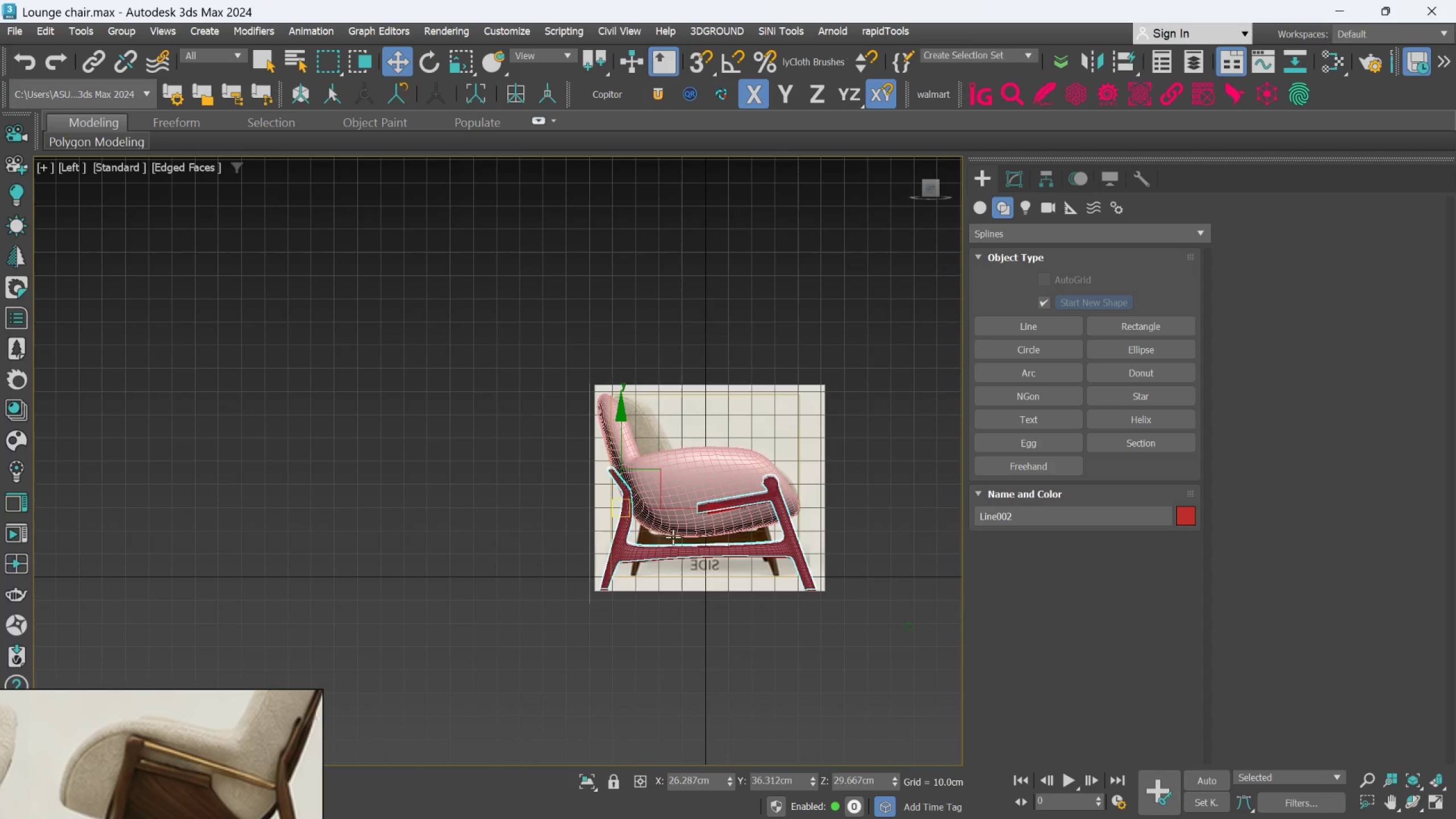 
scroll: coordinate [679, 543], scroll_direction: up, amount: 3.0
 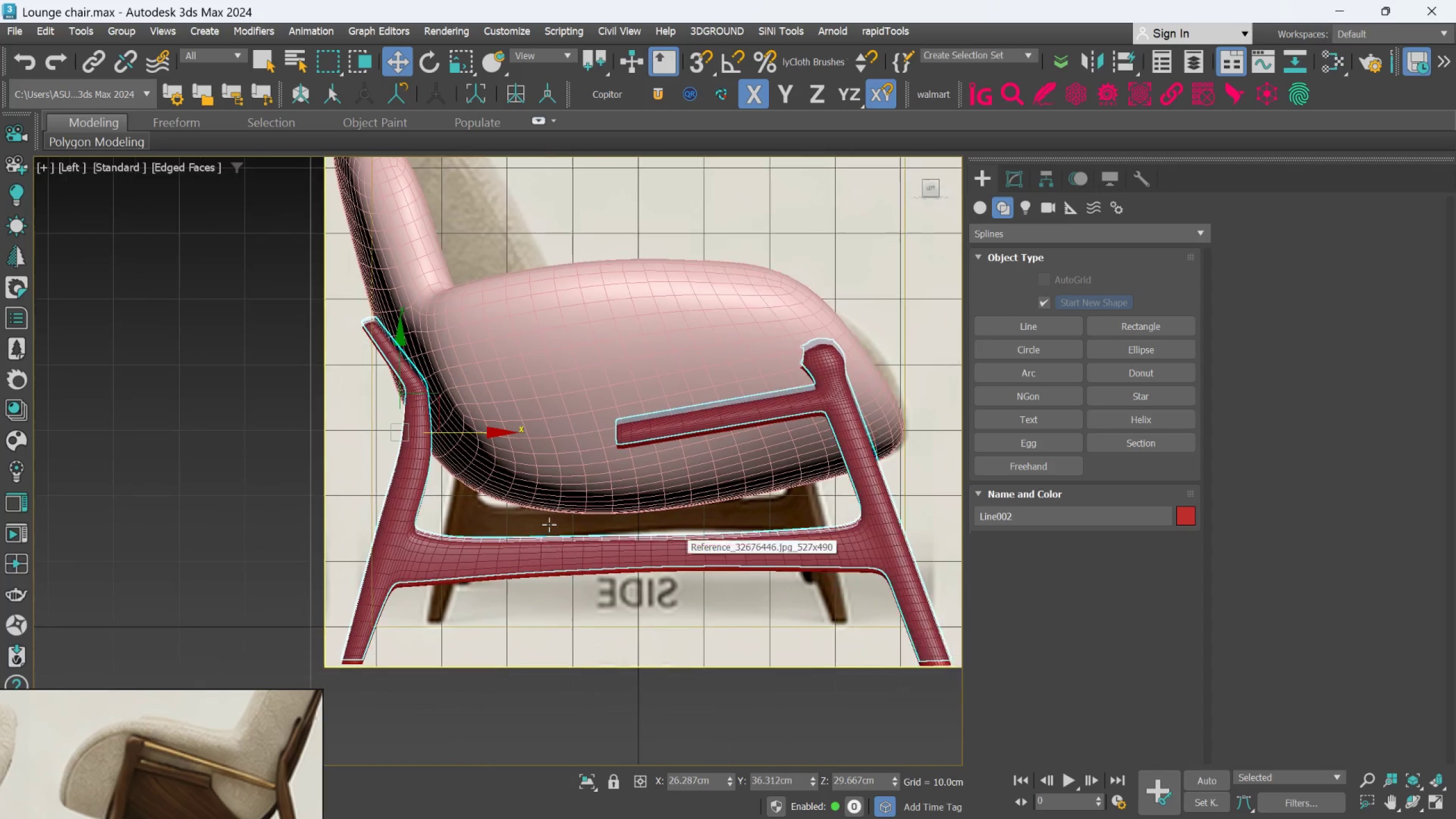 
scroll: coordinate [550, 519], scroll_direction: down, amount: 2.0
 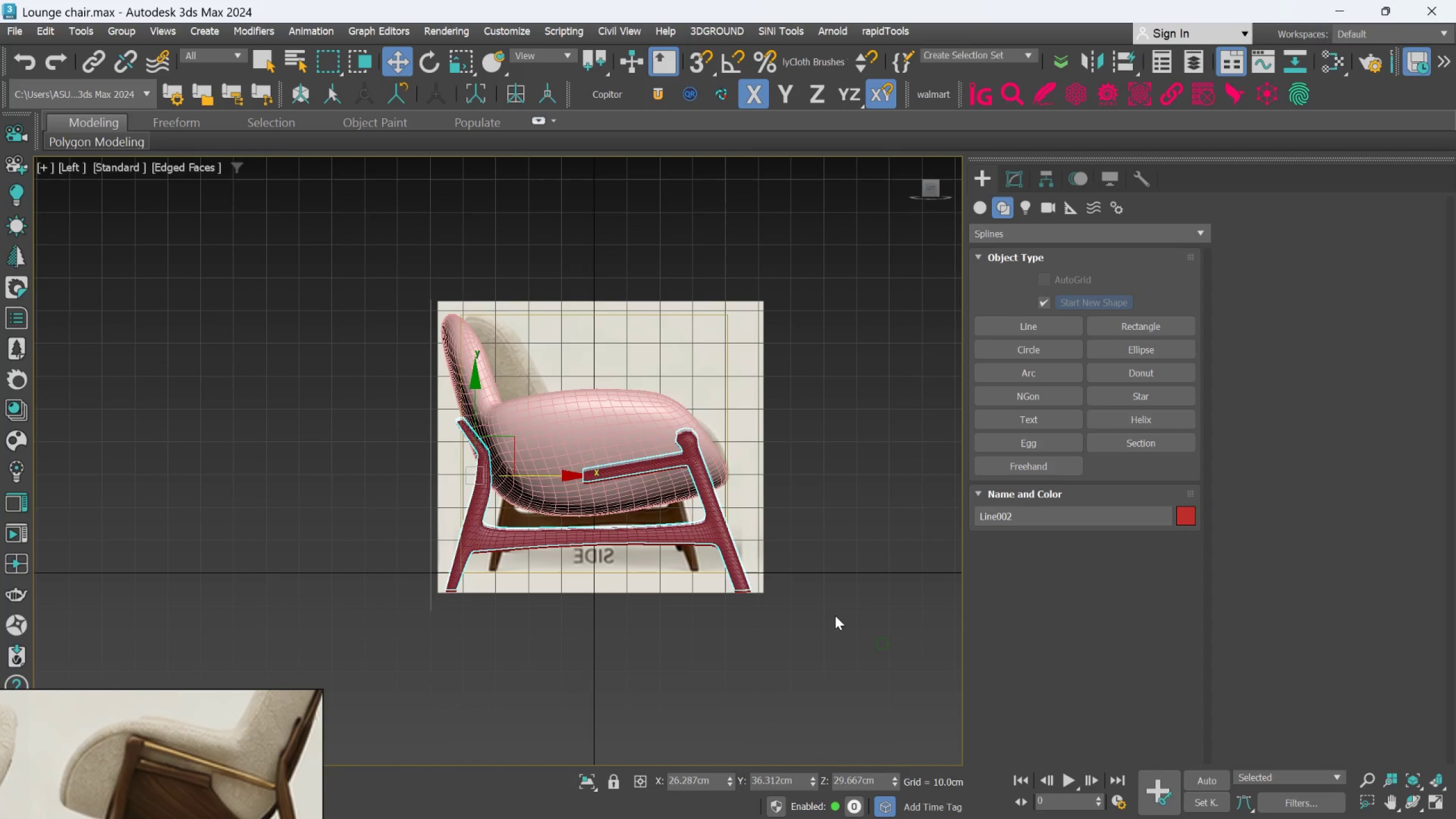 
left_click([839, 618])
 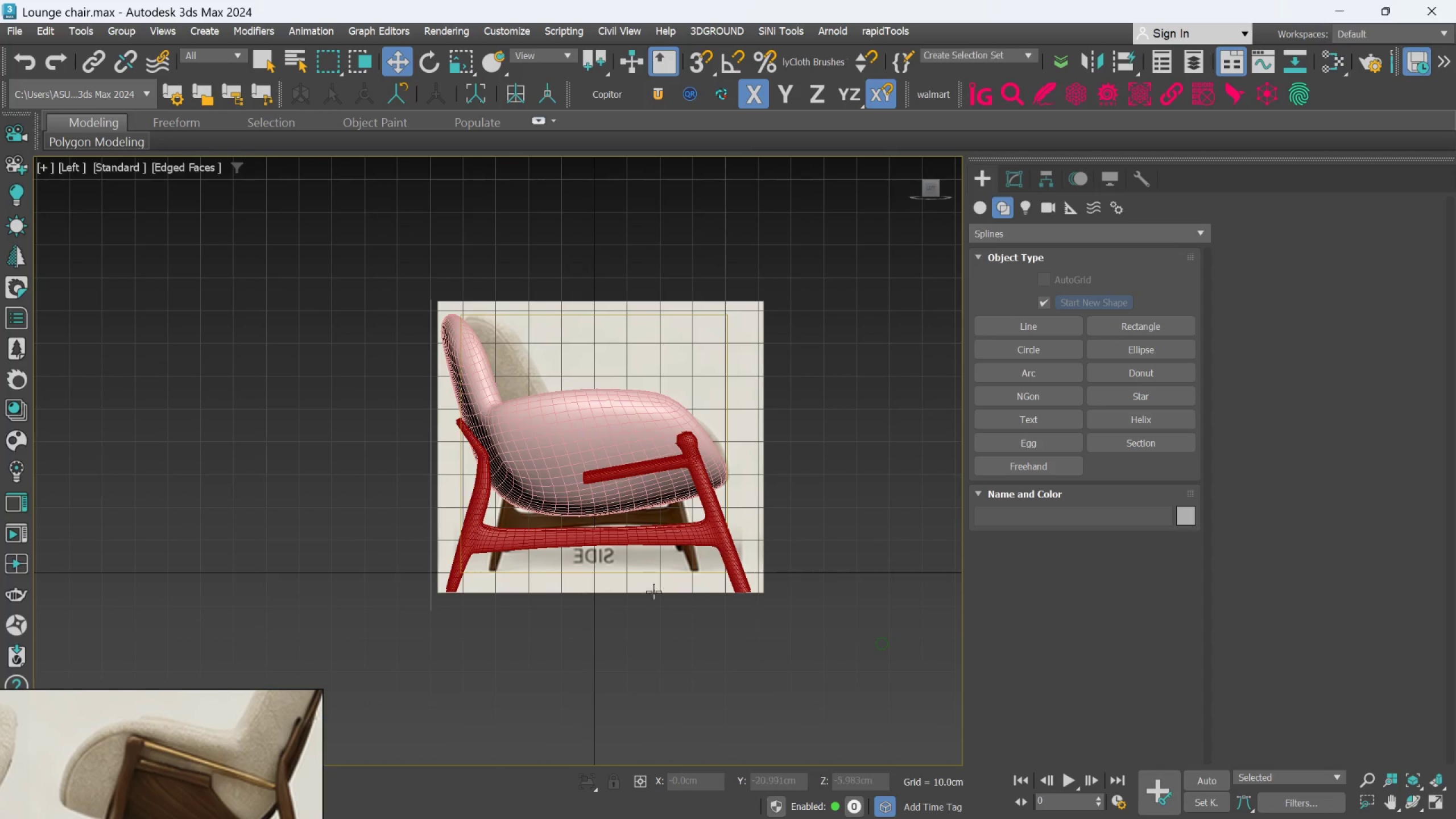 
scroll: coordinate [649, 591], scroll_direction: up, amount: 1.0
 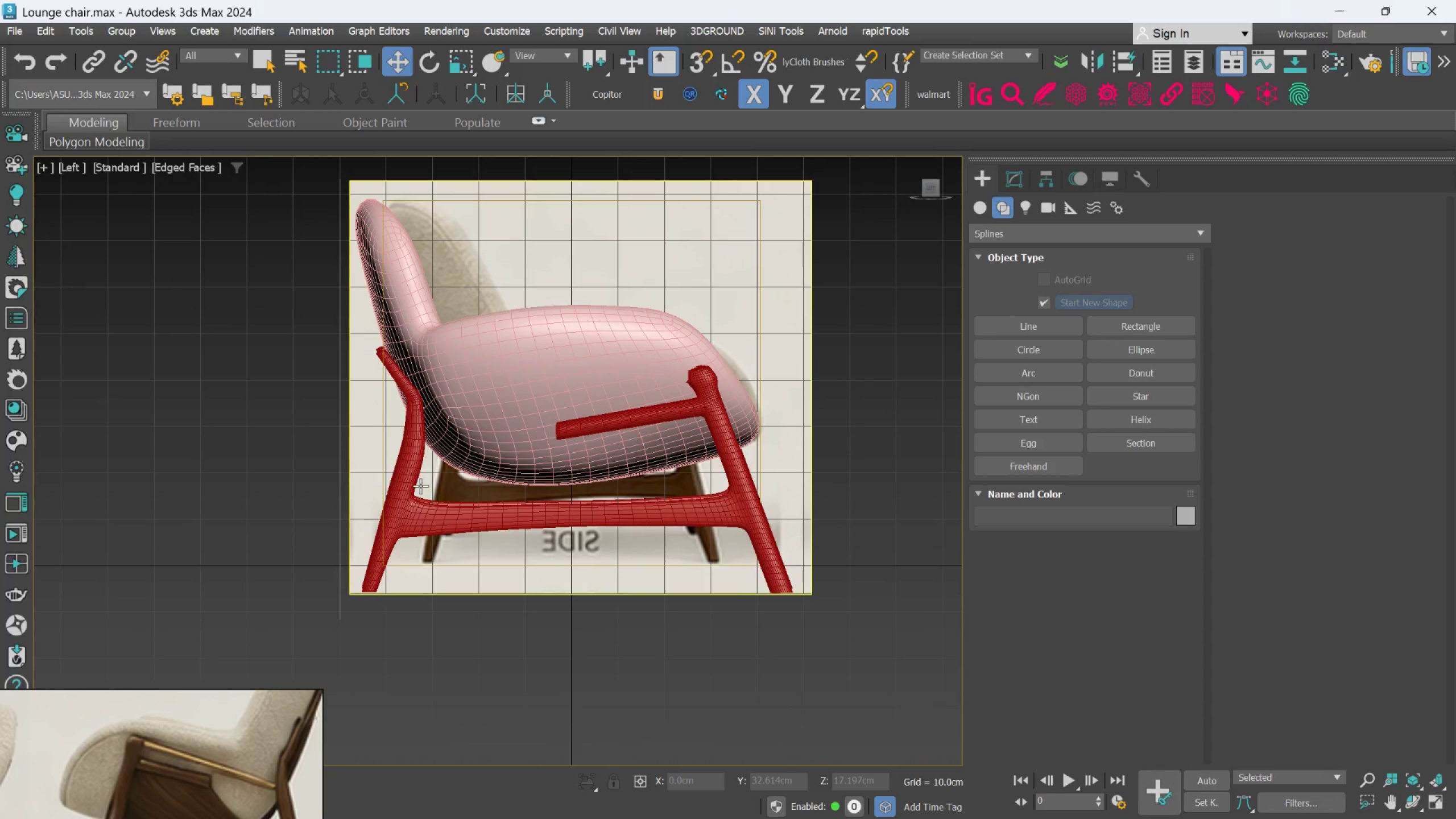 
left_click([408, 489])
 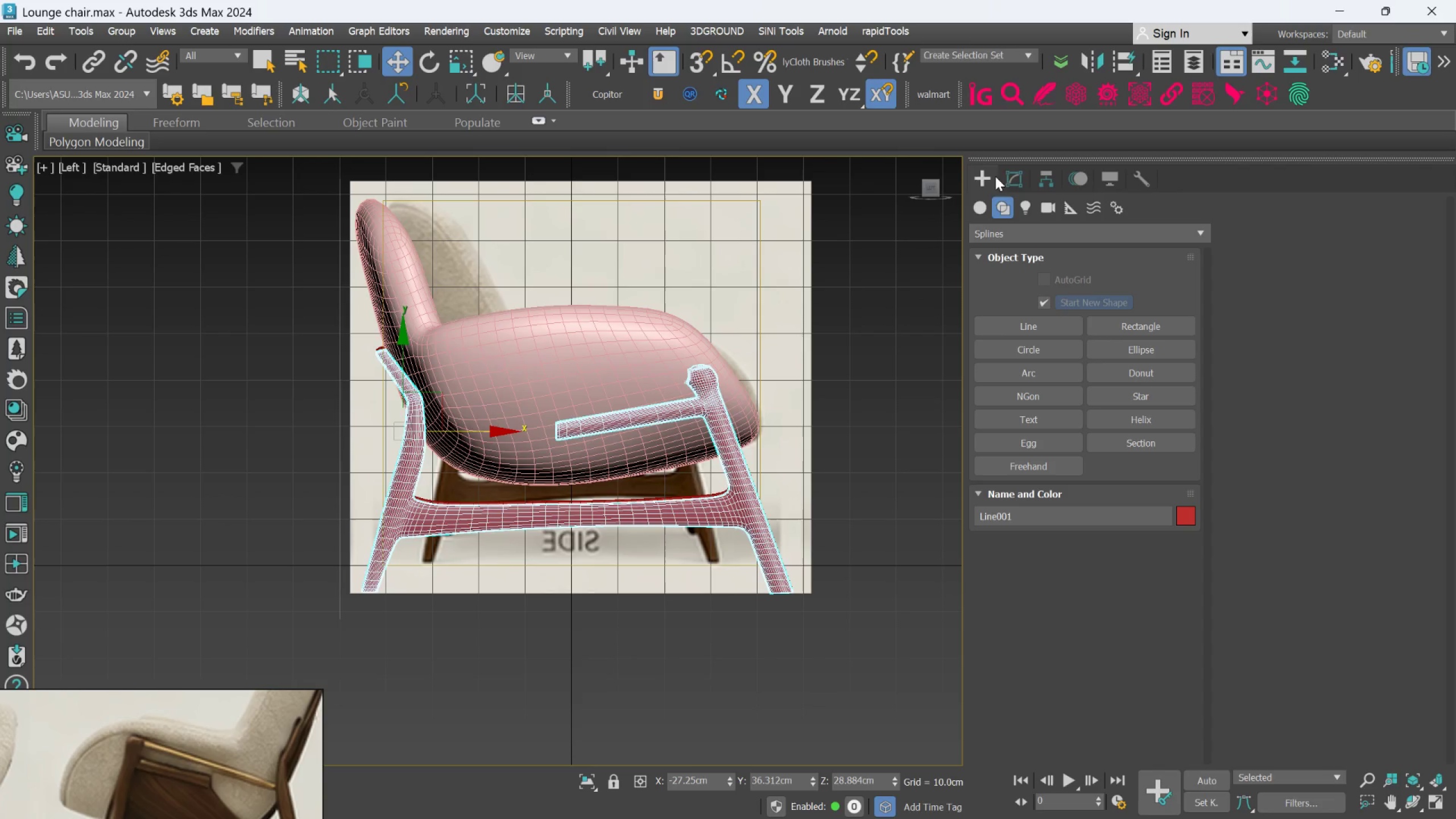 
left_click([1012, 175])
 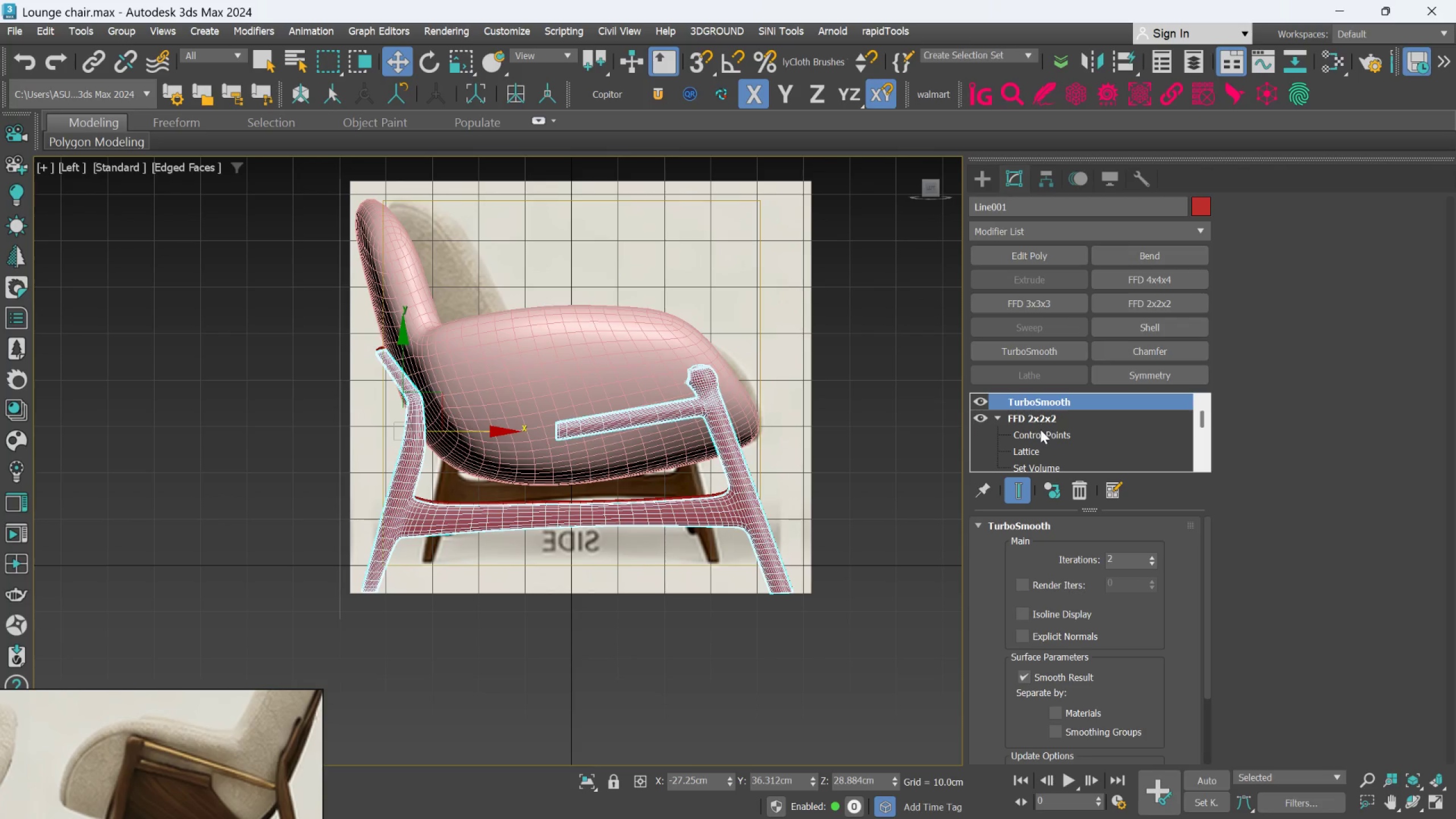 
left_click([1040, 430])
 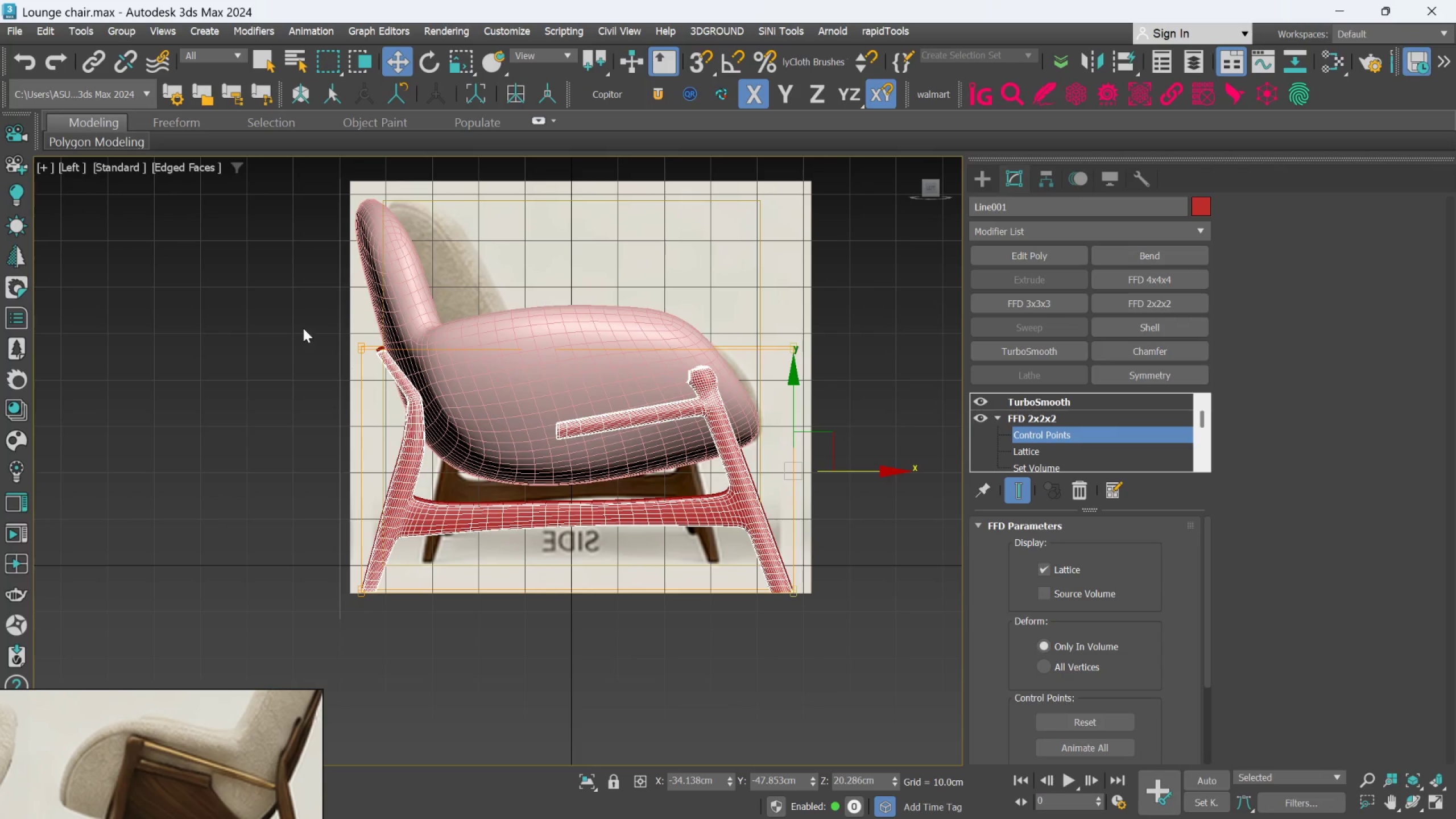 
left_click_drag(start_coordinate=[291, 285], to_coordinate=[434, 628])
 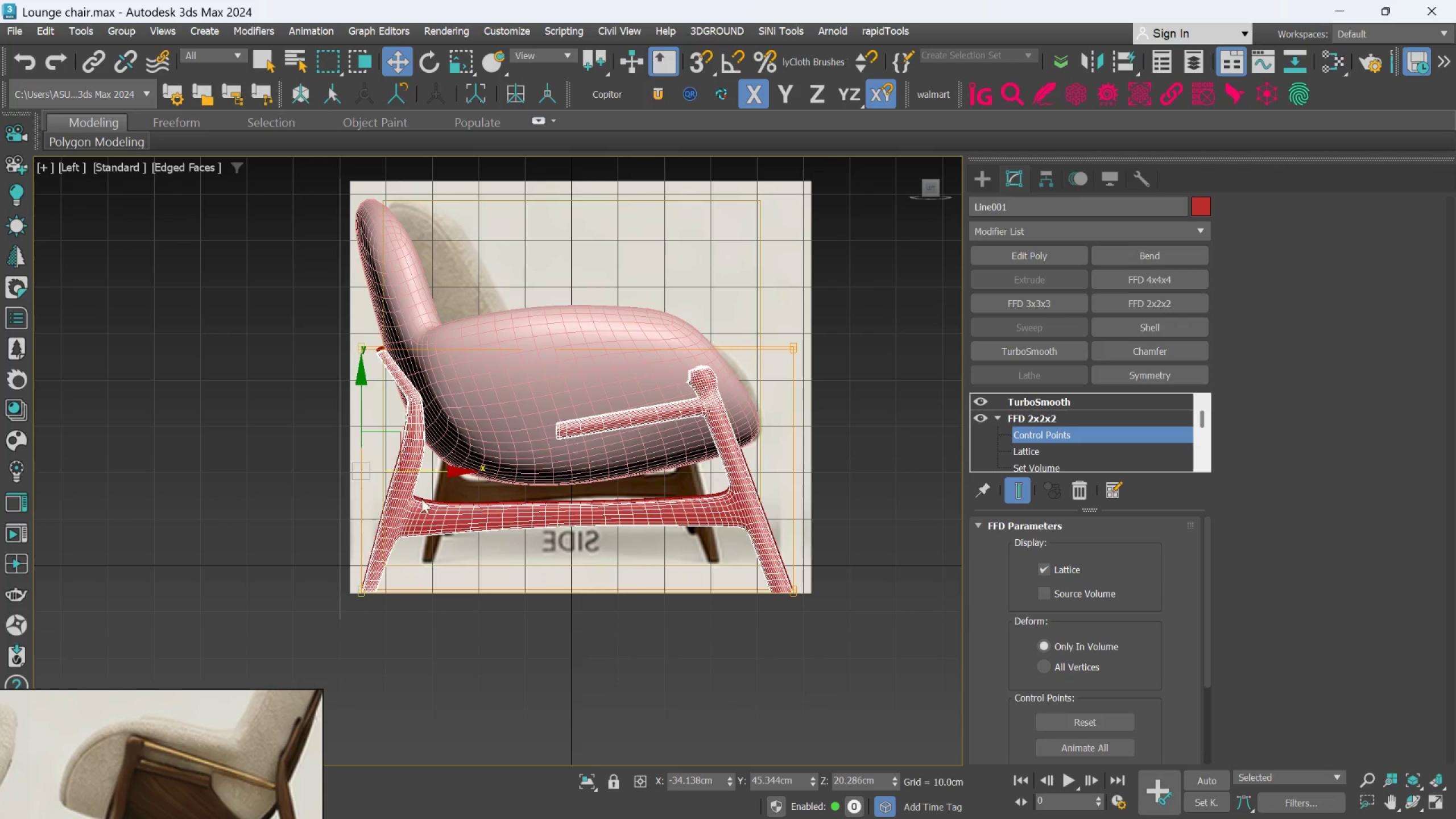 
scroll: coordinate [421, 490], scroll_direction: up, amount: 2.0
 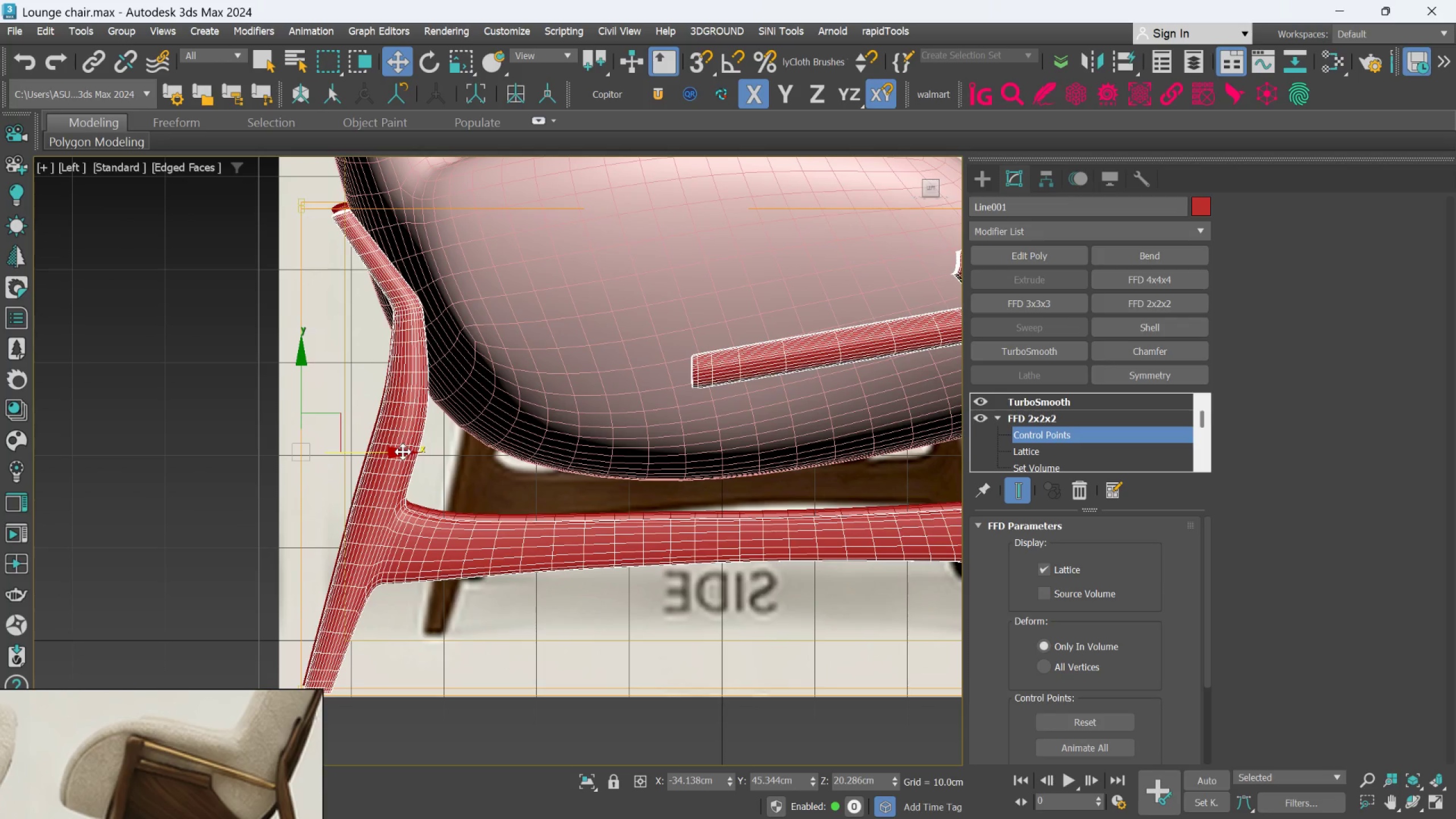 
left_click_drag(start_coordinate=[400, 453], to_coordinate=[410, 457])
 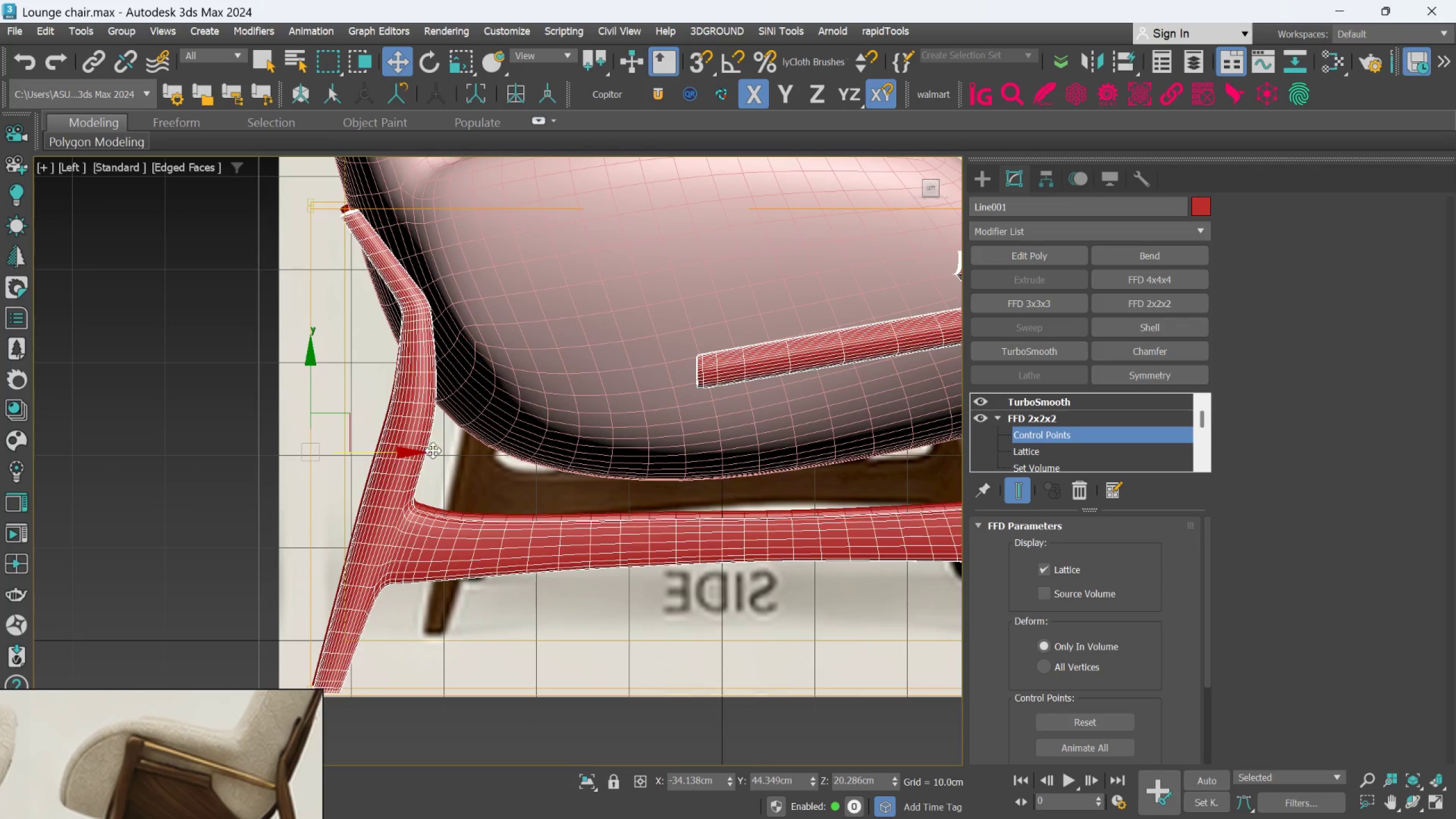 
hold_key(key=AltLeft, duration=0.59)
 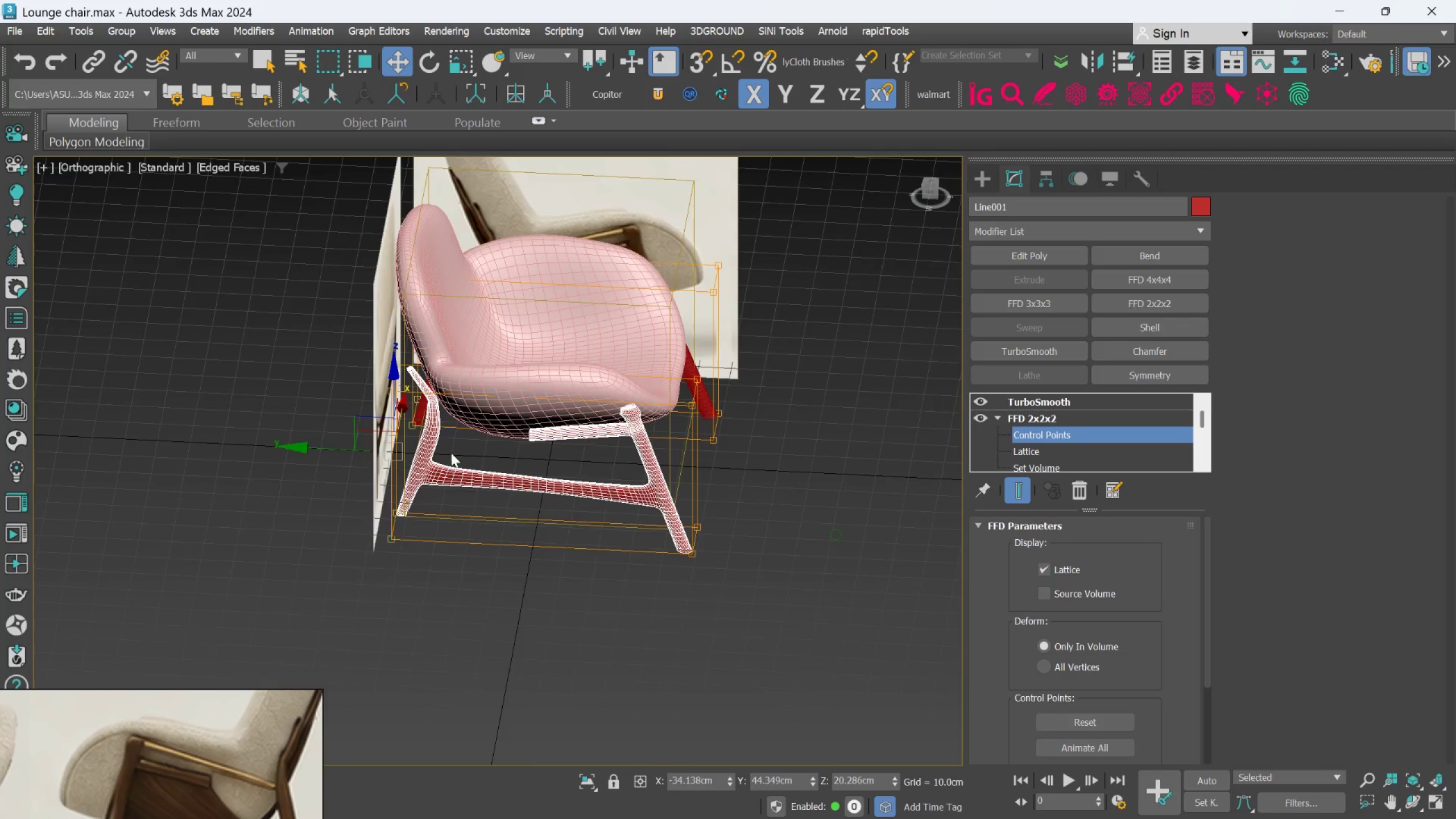 
scroll: coordinate [442, 454], scroll_direction: down, amount: 3.0
 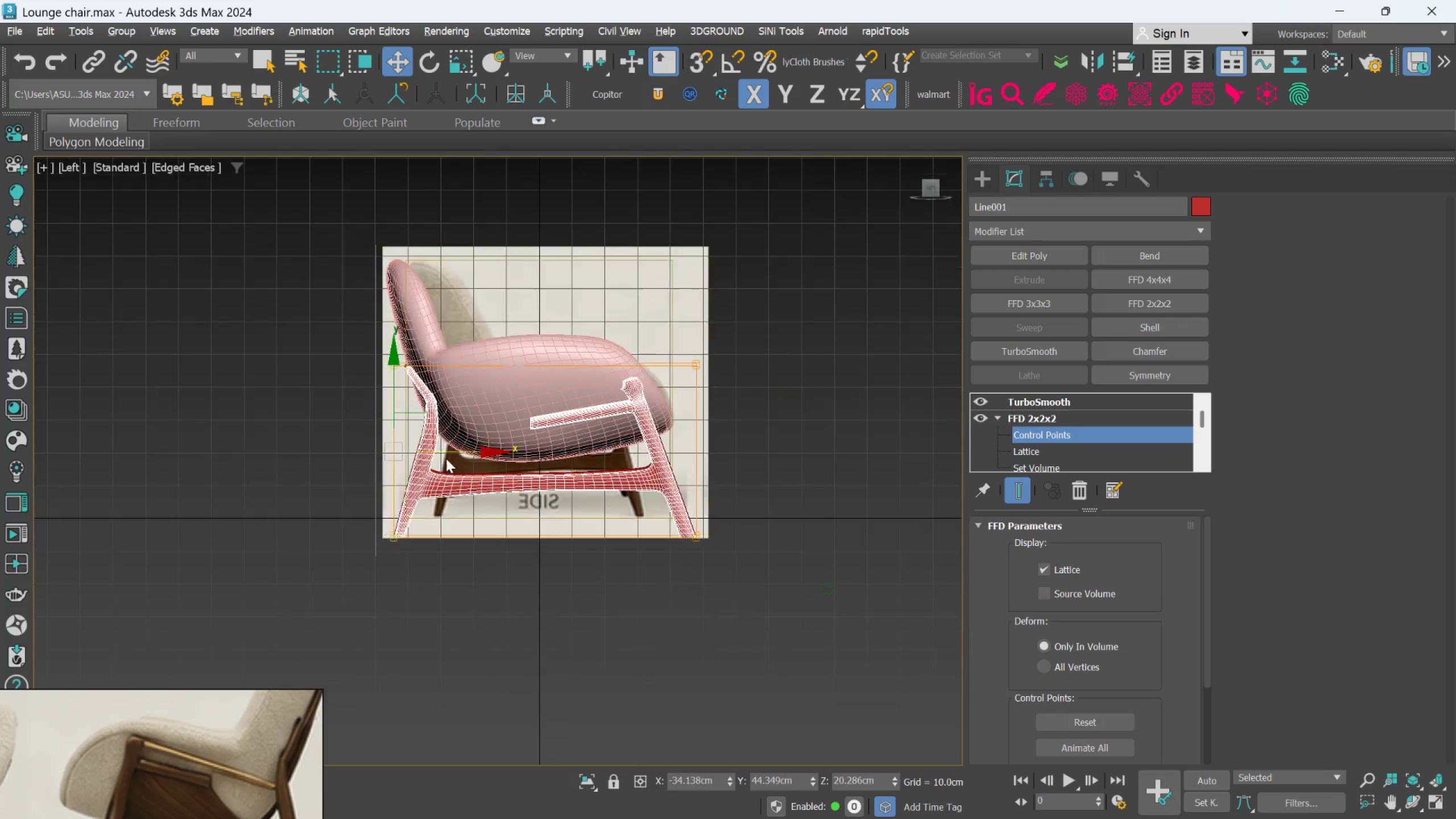 
scroll: coordinate [453, 444], scroll_direction: up, amount: 2.0
 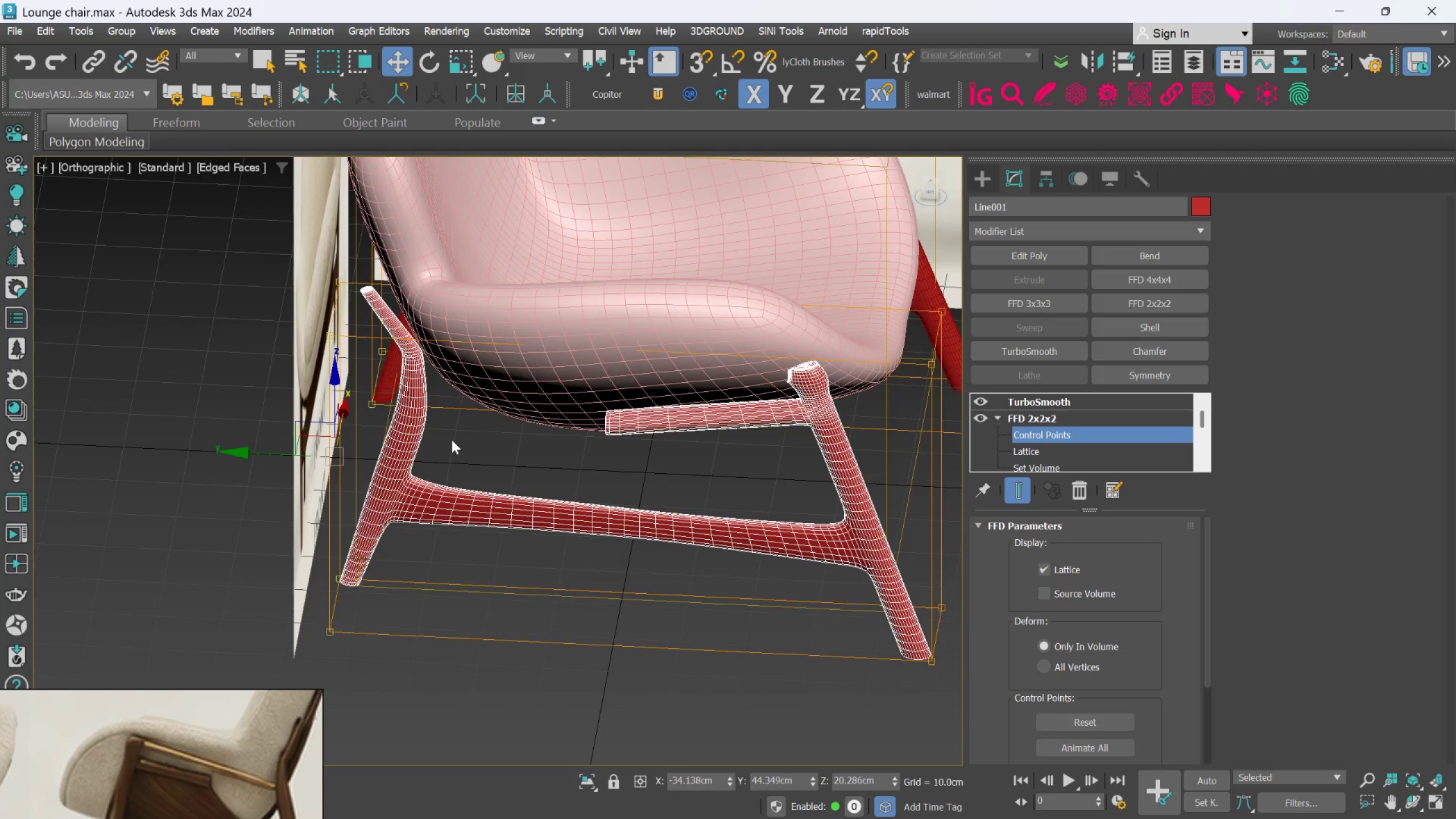 
hold_key(key=AltLeft, duration=0.38)
 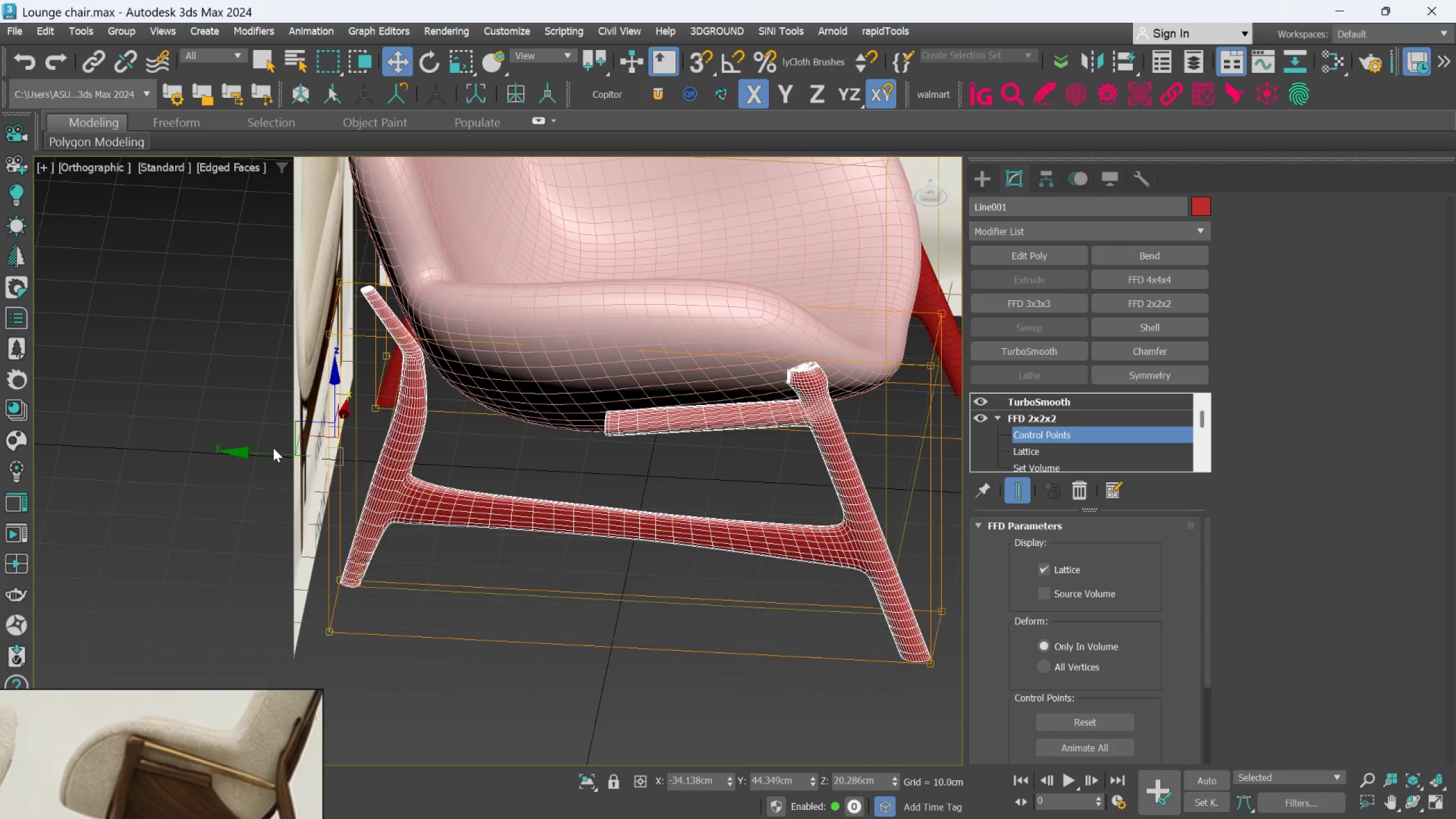 
scroll: coordinate [273, 448], scroll_direction: up, amount: 1.0
 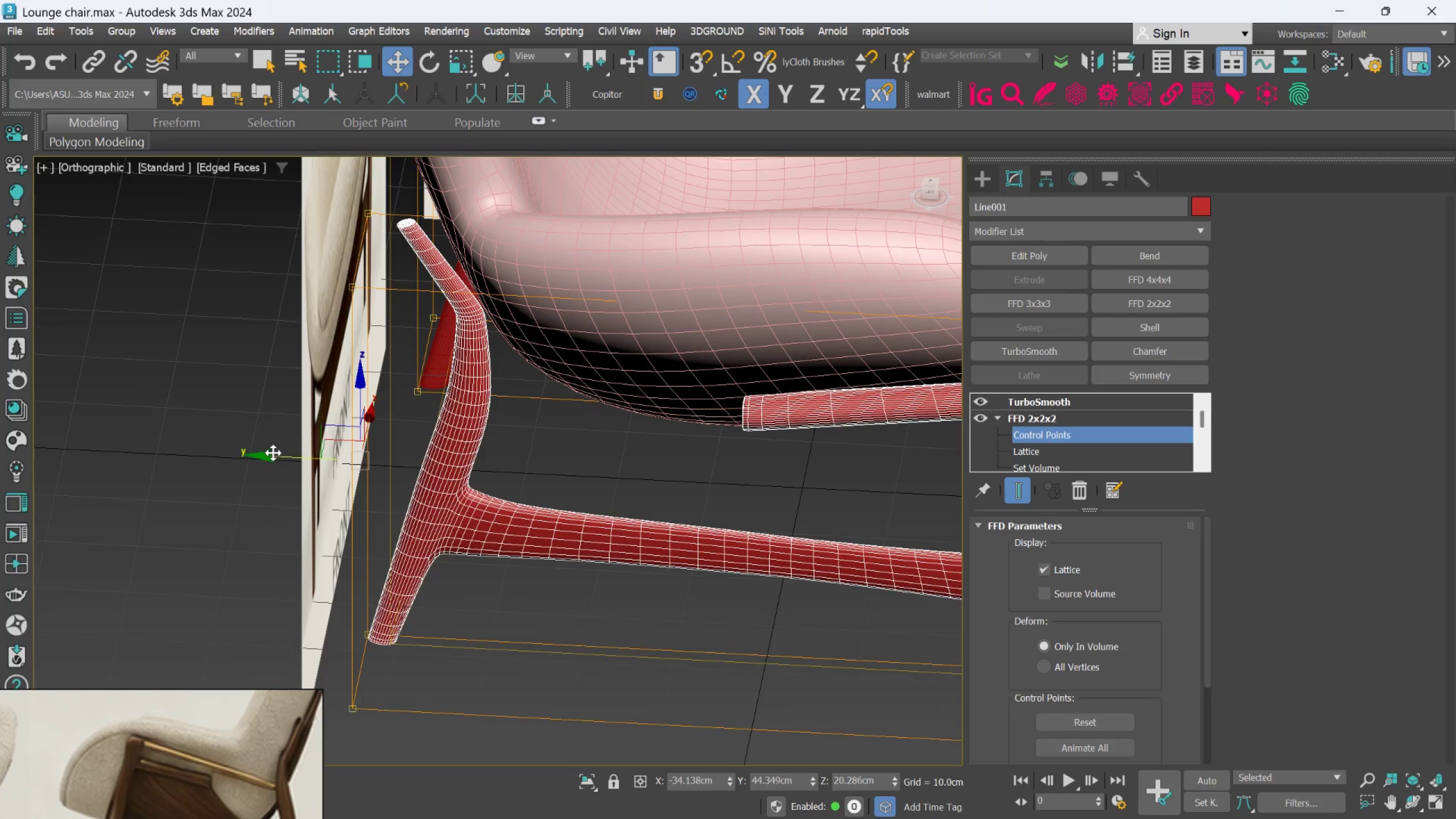 
left_click_drag(start_coordinate=[273, 454], to_coordinate=[280, 460])
 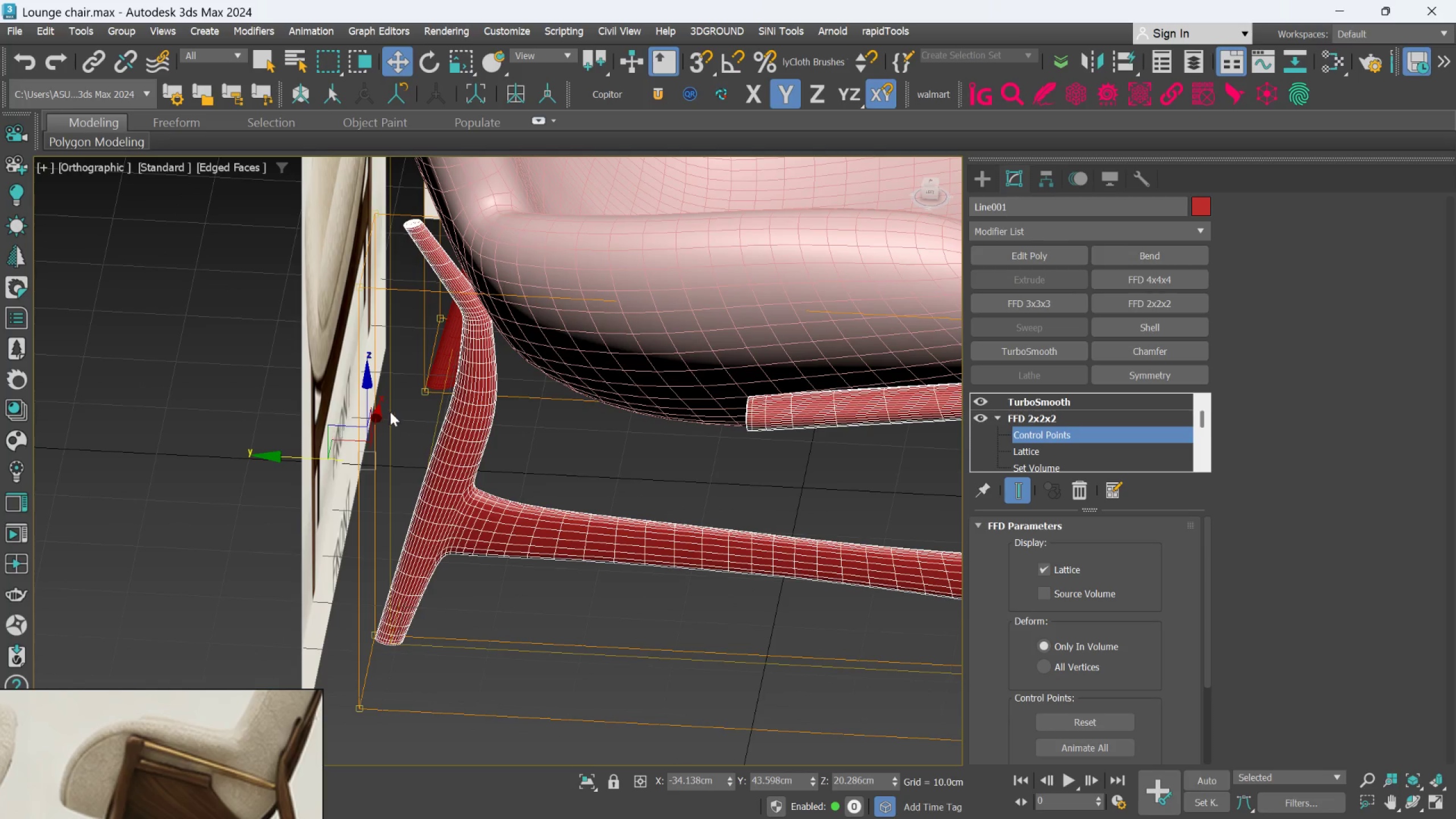 
hold_key(key=AltLeft, duration=1.34)
 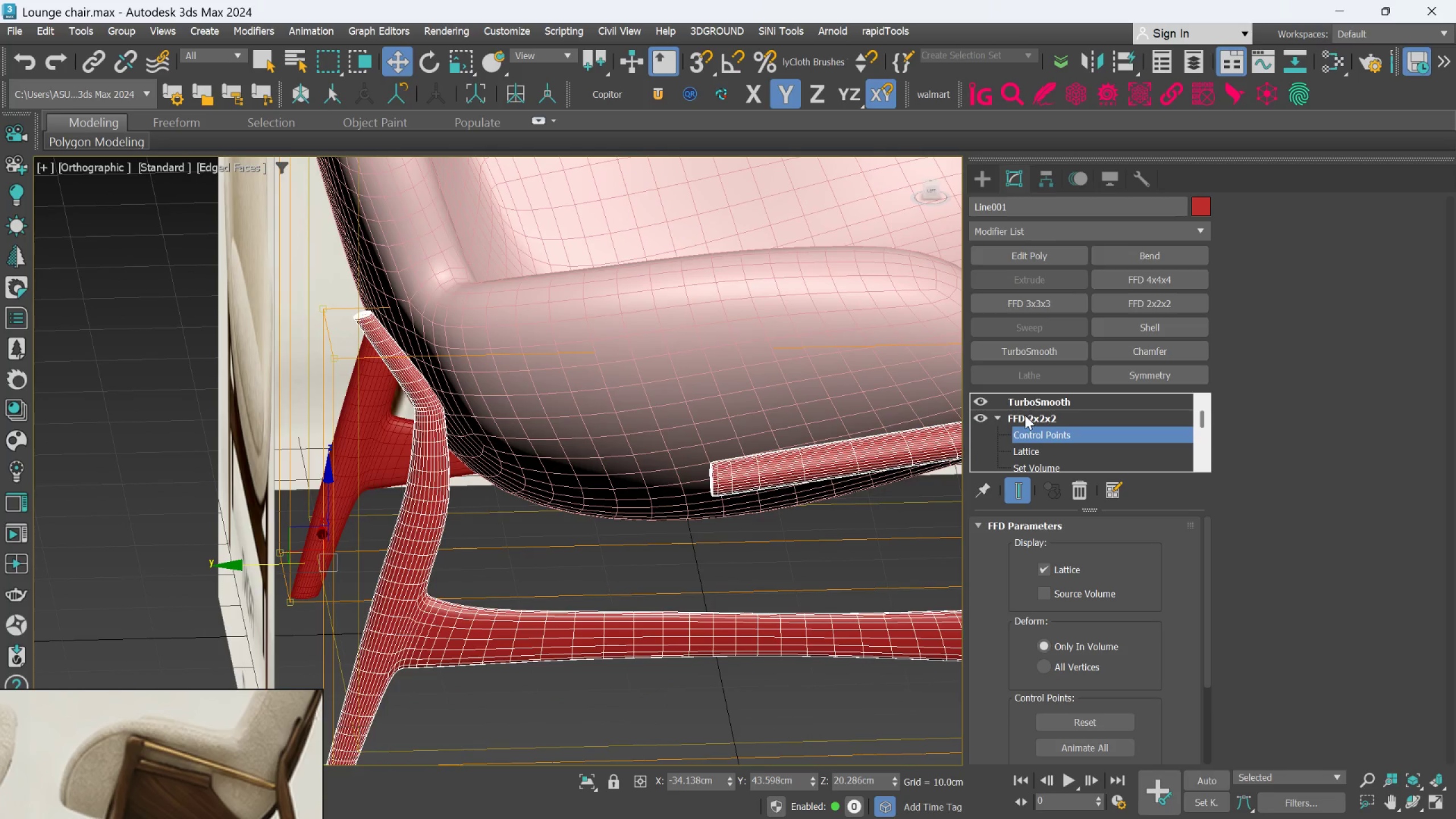 
left_click([1028, 255])
 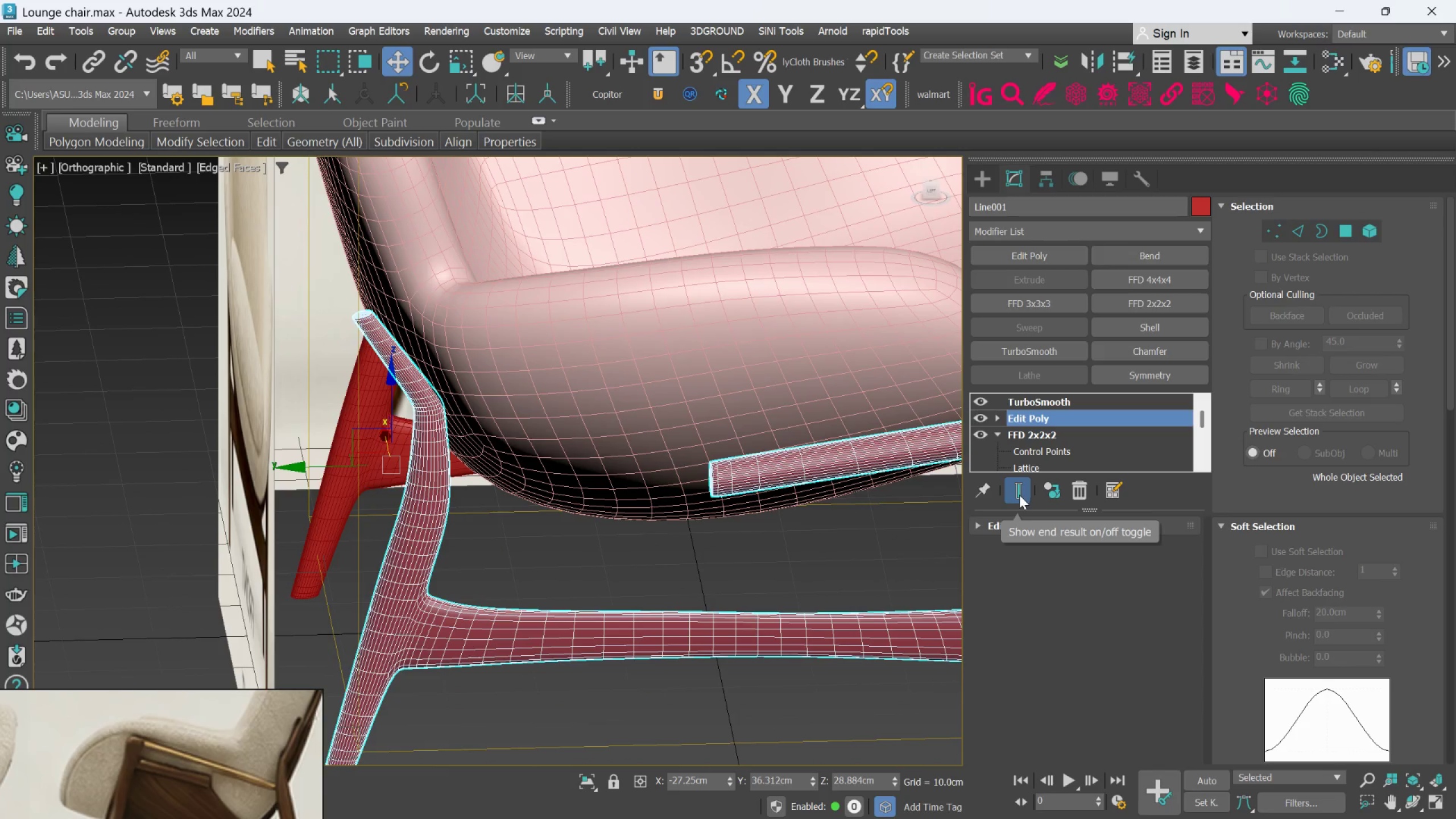 
scroll: coordinate [398, 365], scroll_direction: up, amount: 3.0
 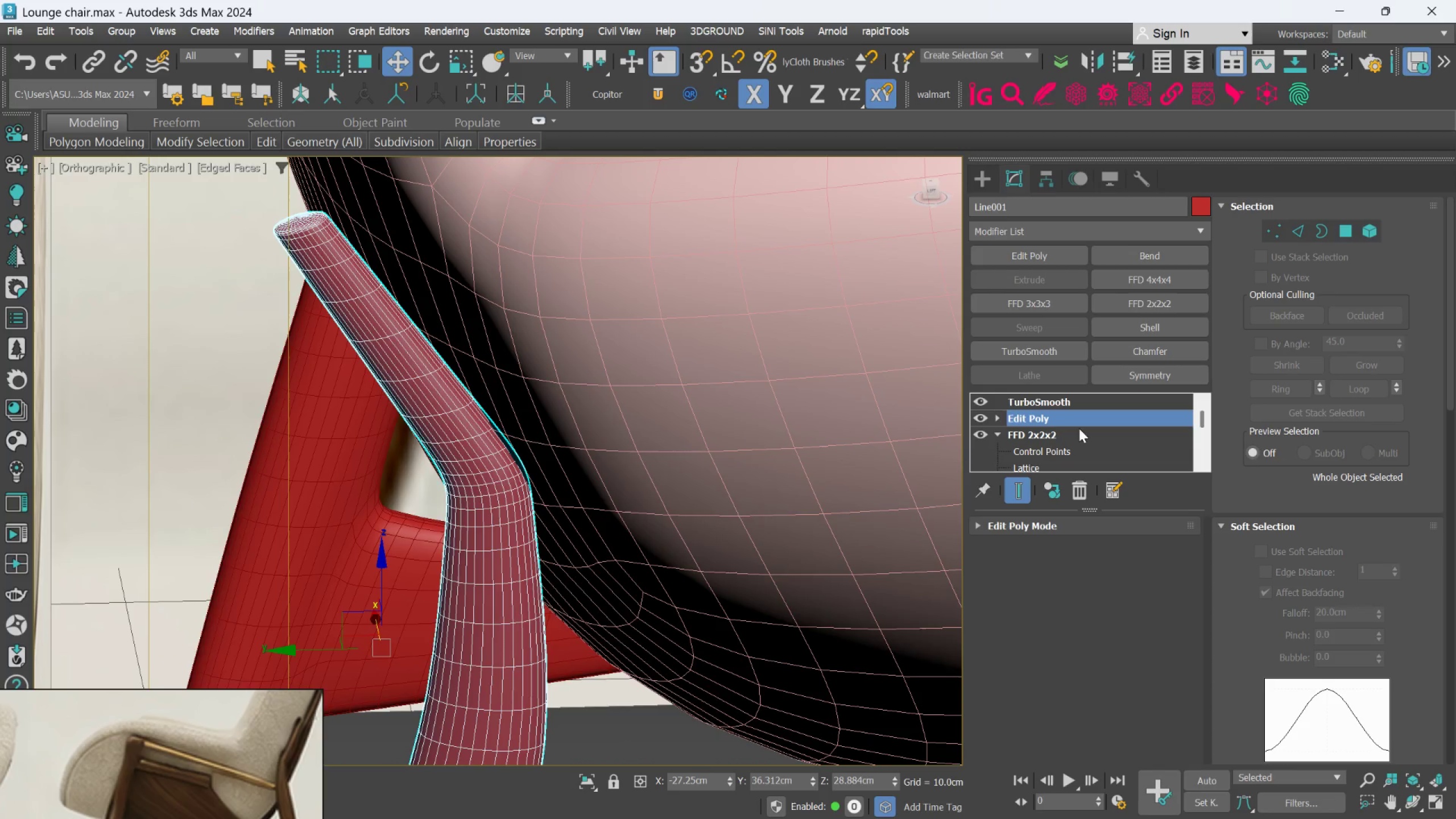 
left_click([1015, 480])
 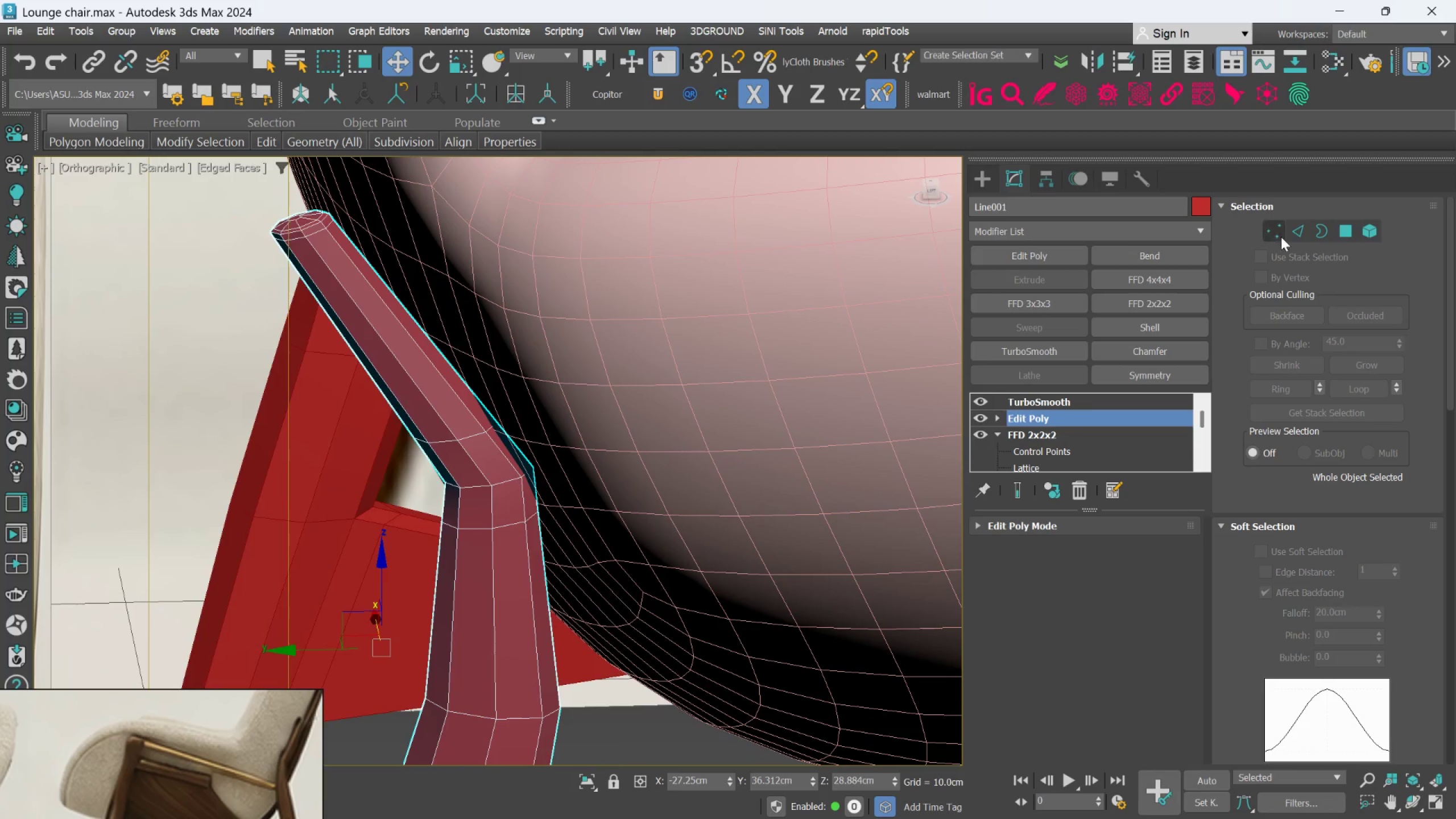 
left_click([1274, 233])
 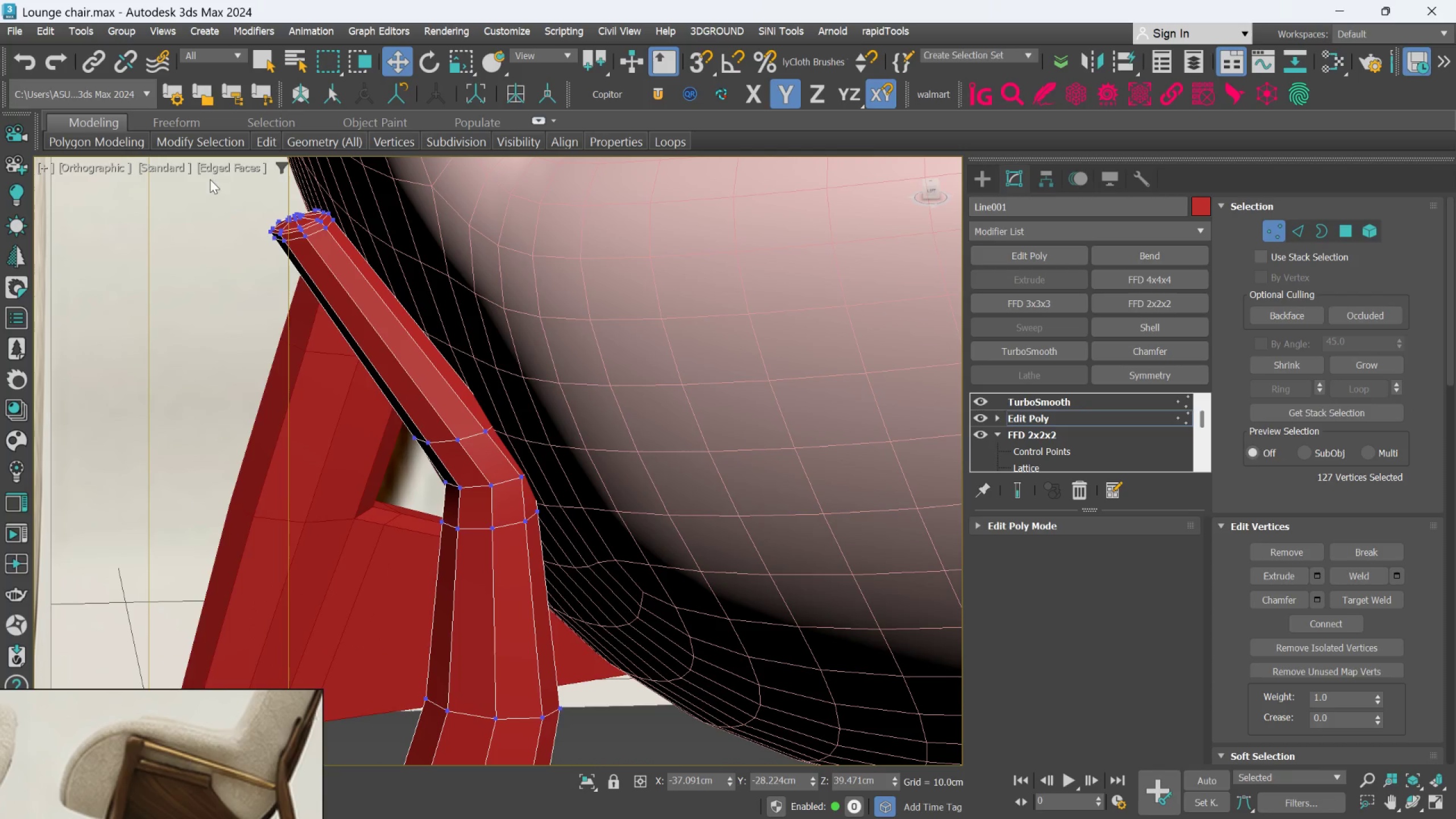 
left_click_drag(start_coordinate=[181, 172], to_coordinate=[391, 276])
 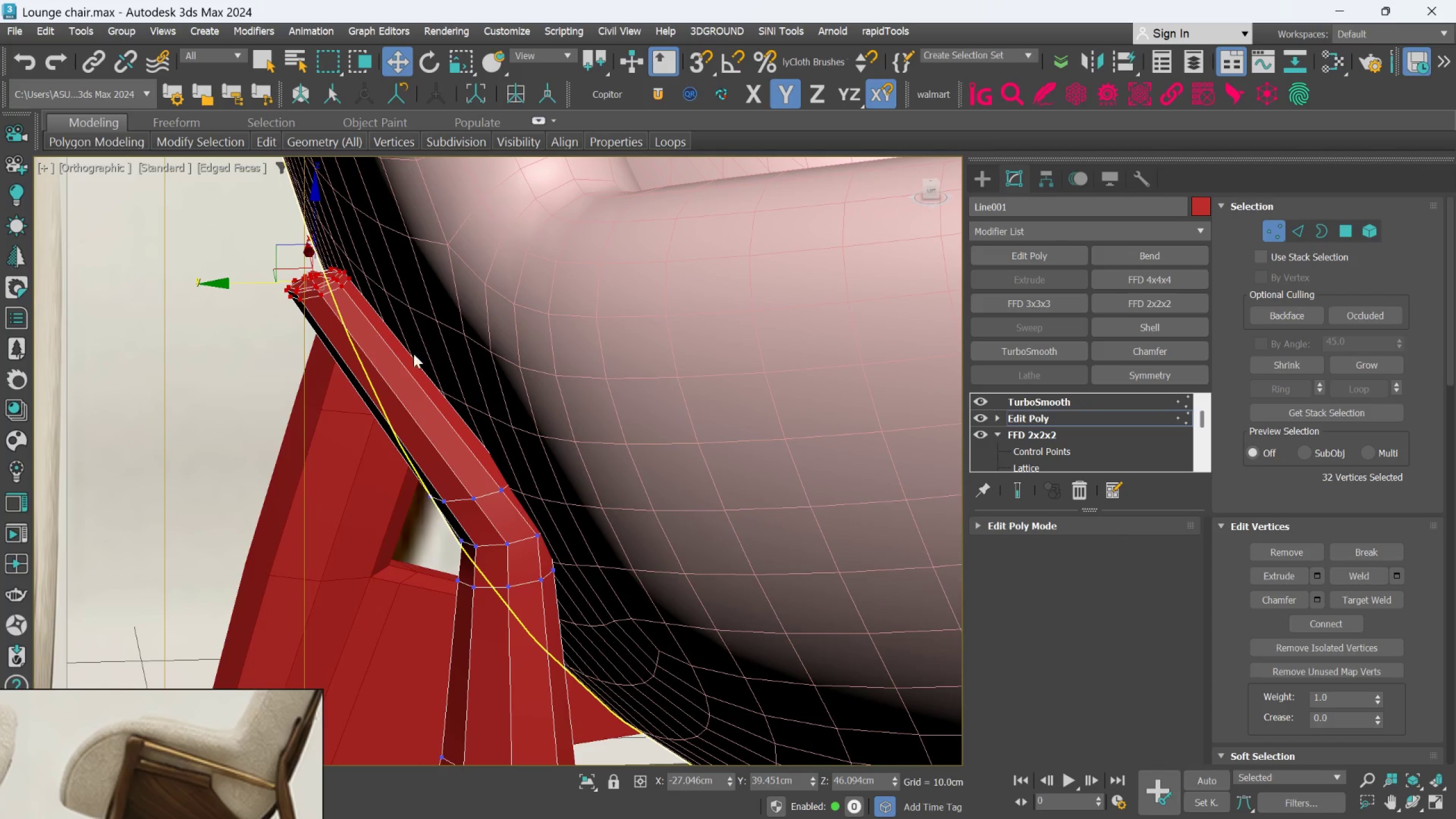 
scroll: coordinate [637, 436], scroll_direction: down, amount: 1.0
 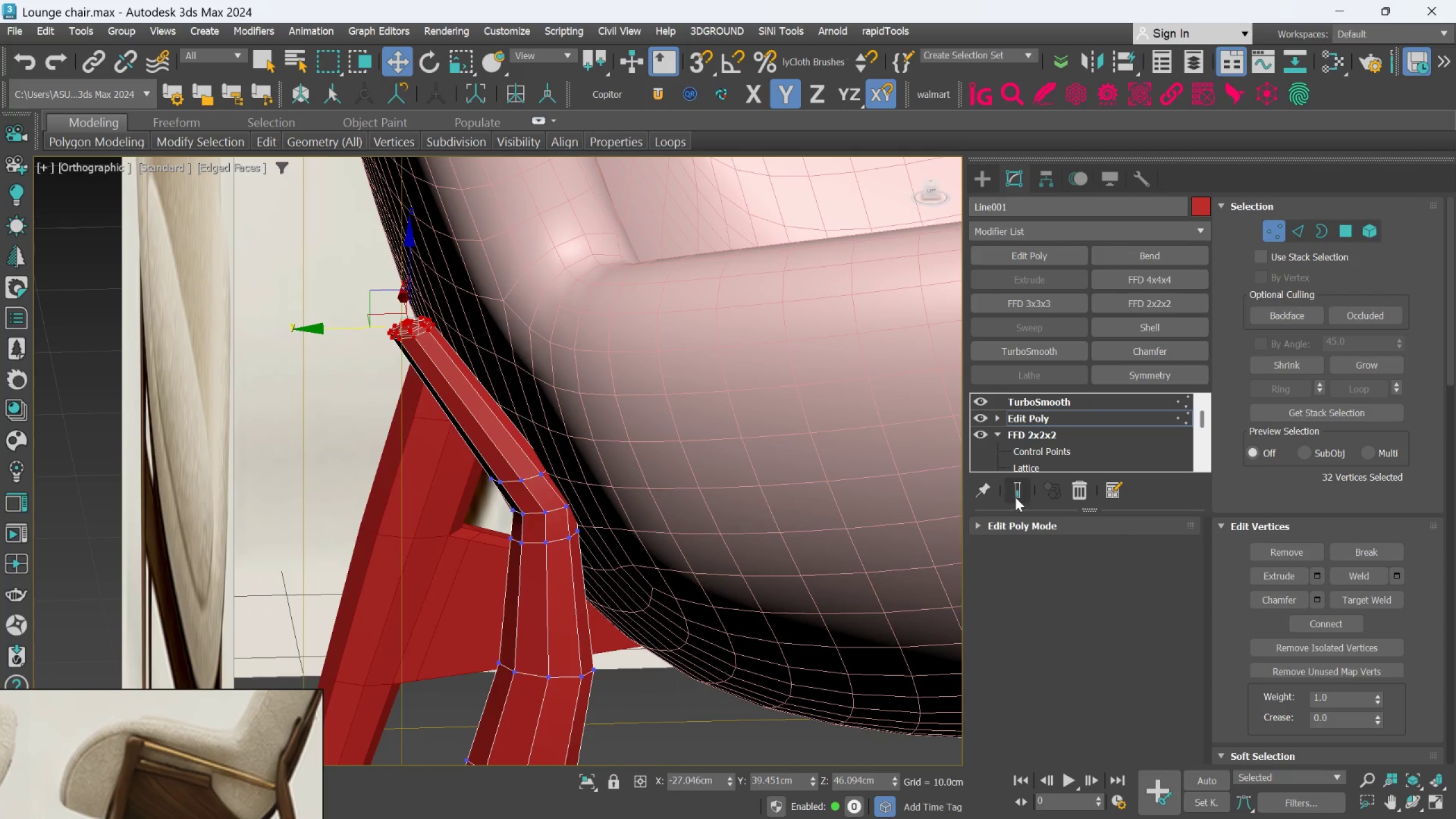 
left_click([1016, 497])
 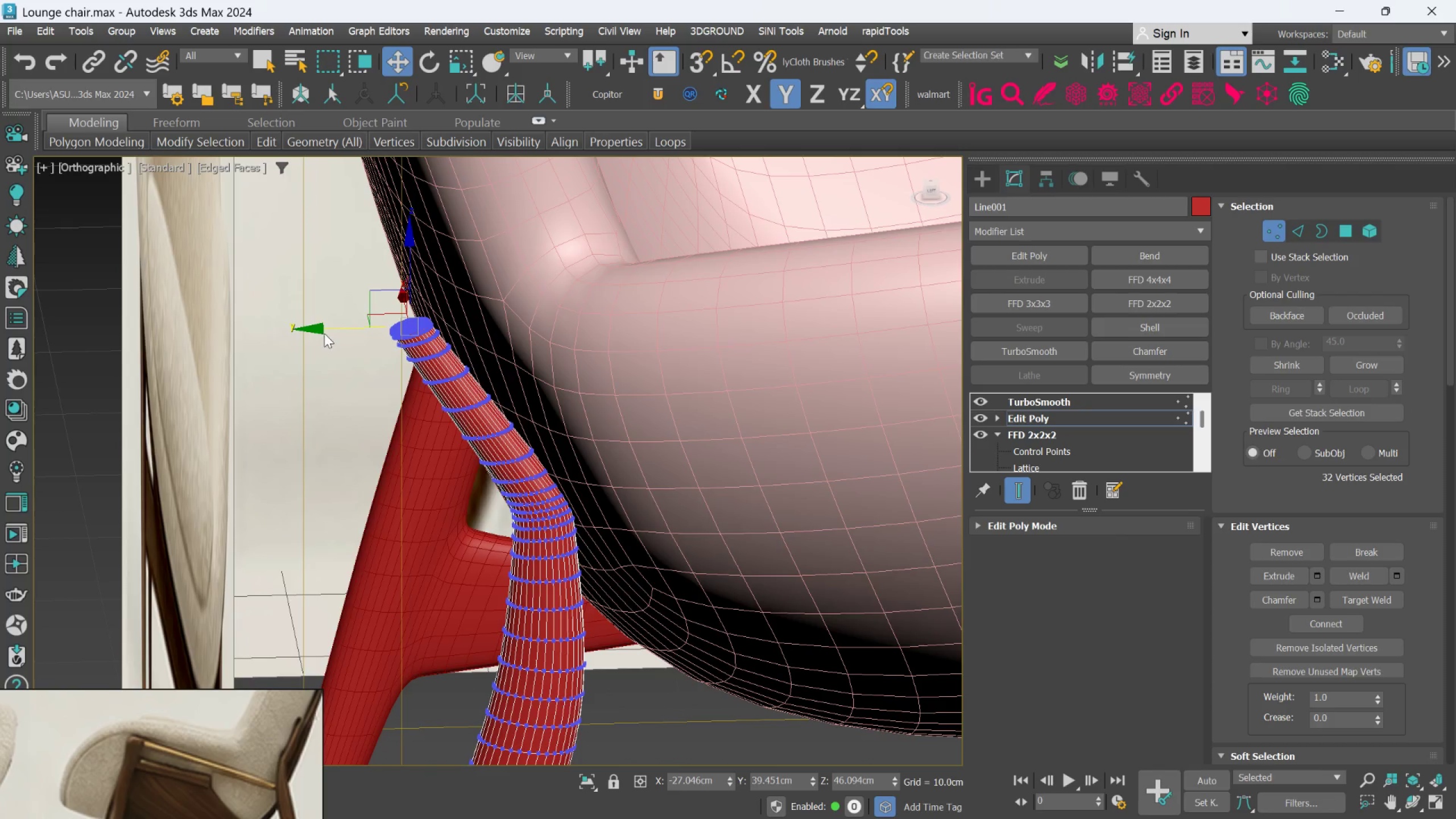 
left_click_drag(start_coordinate=[324, 330], to_coordinate=[356, 311])
 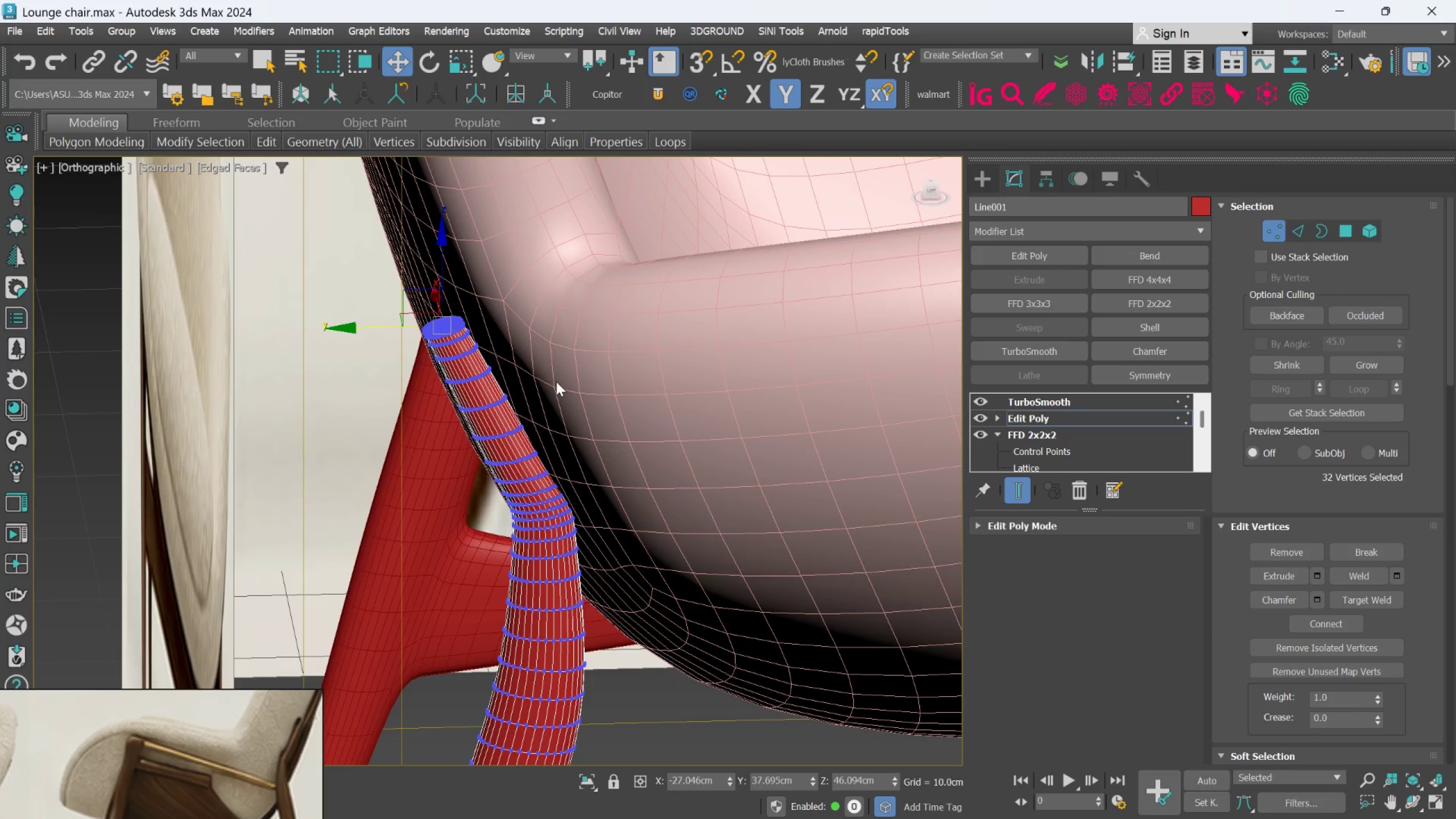 
scroll: coordinate [553, 390], scroll_direction: none, amount: 0.0
 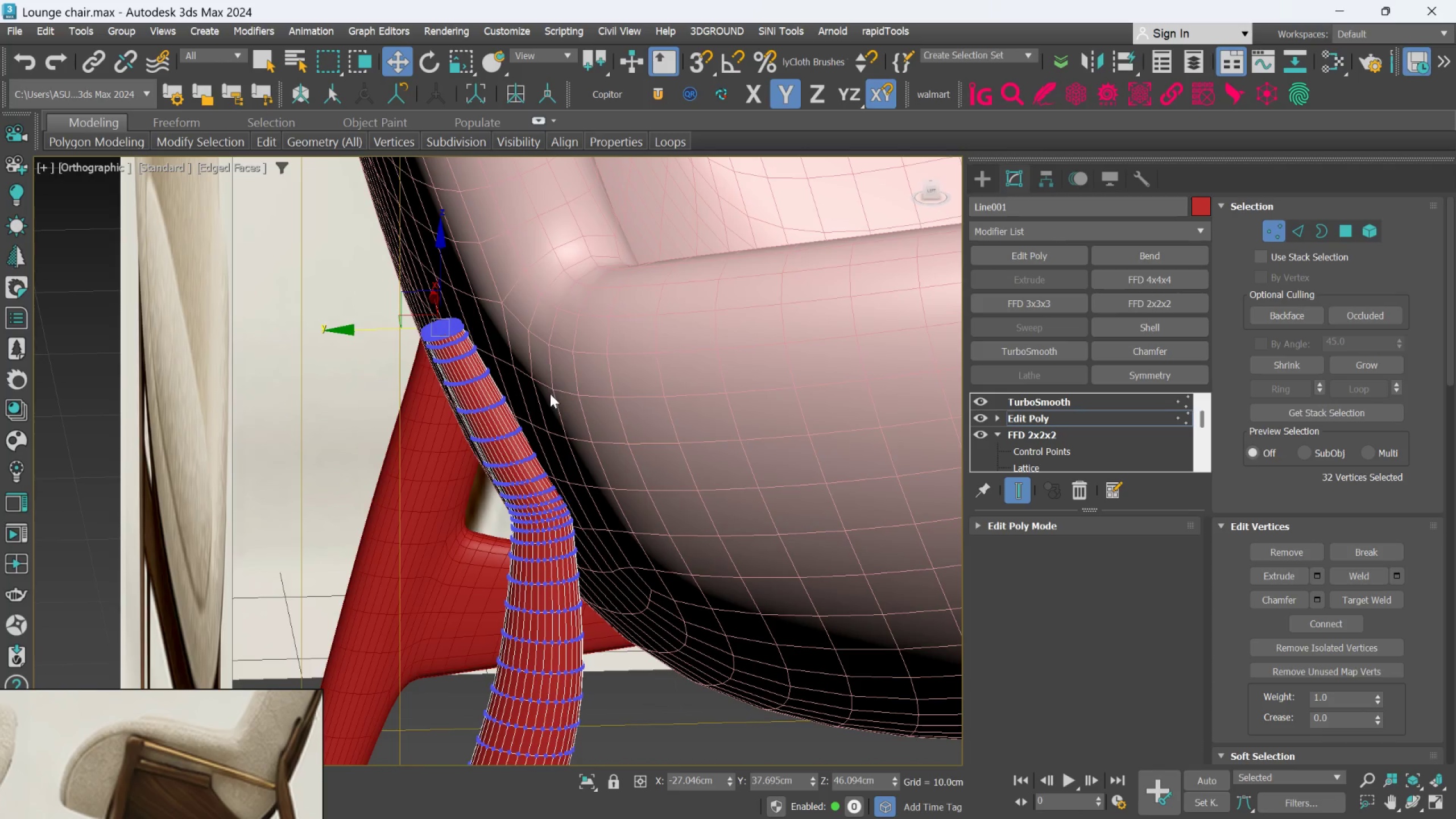 
hold_key(key=AltLeft, duration=0.94)
 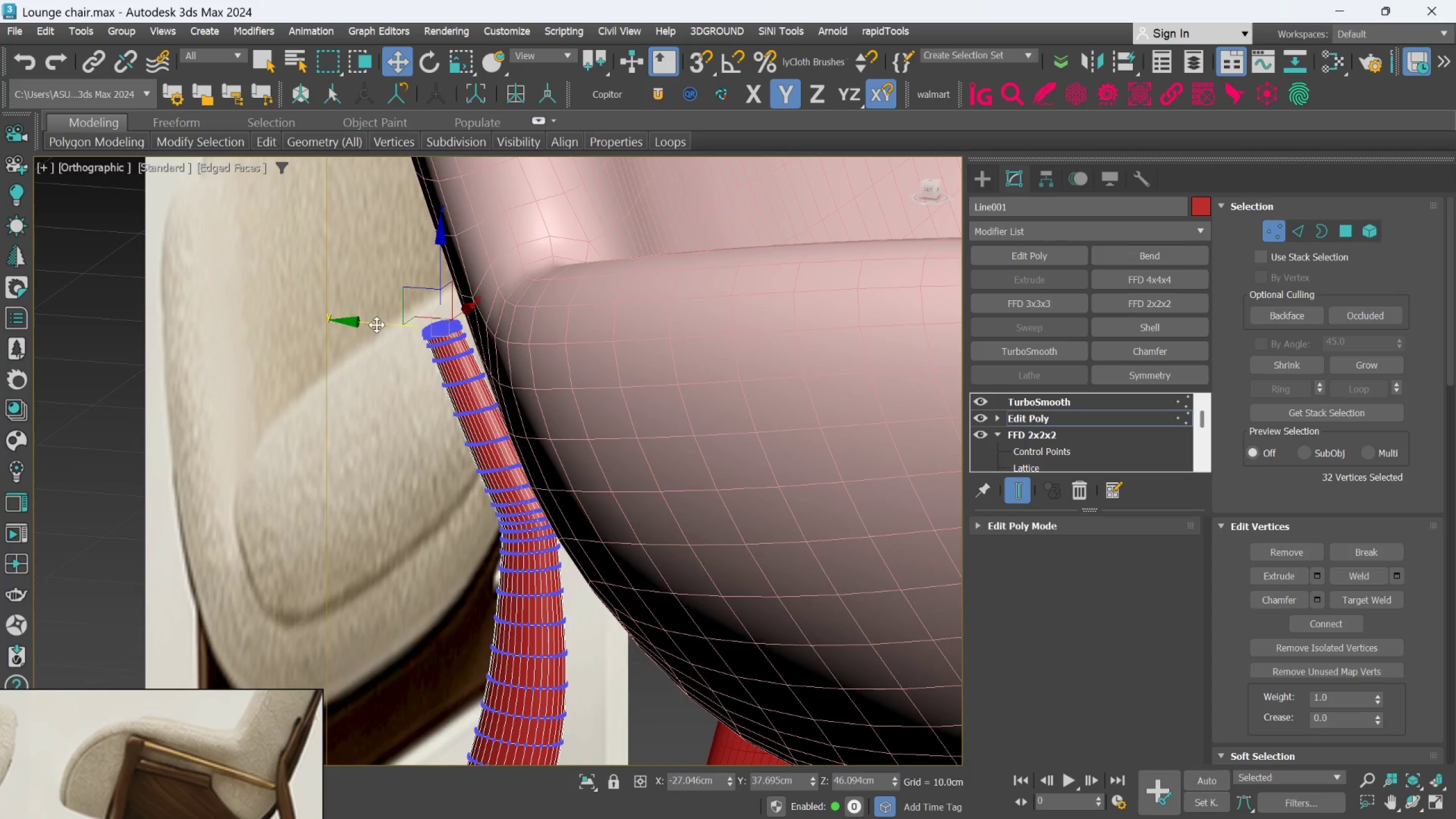 
scroll: coordinate [377, 325], scroll_direction: up, amount: 1.0
 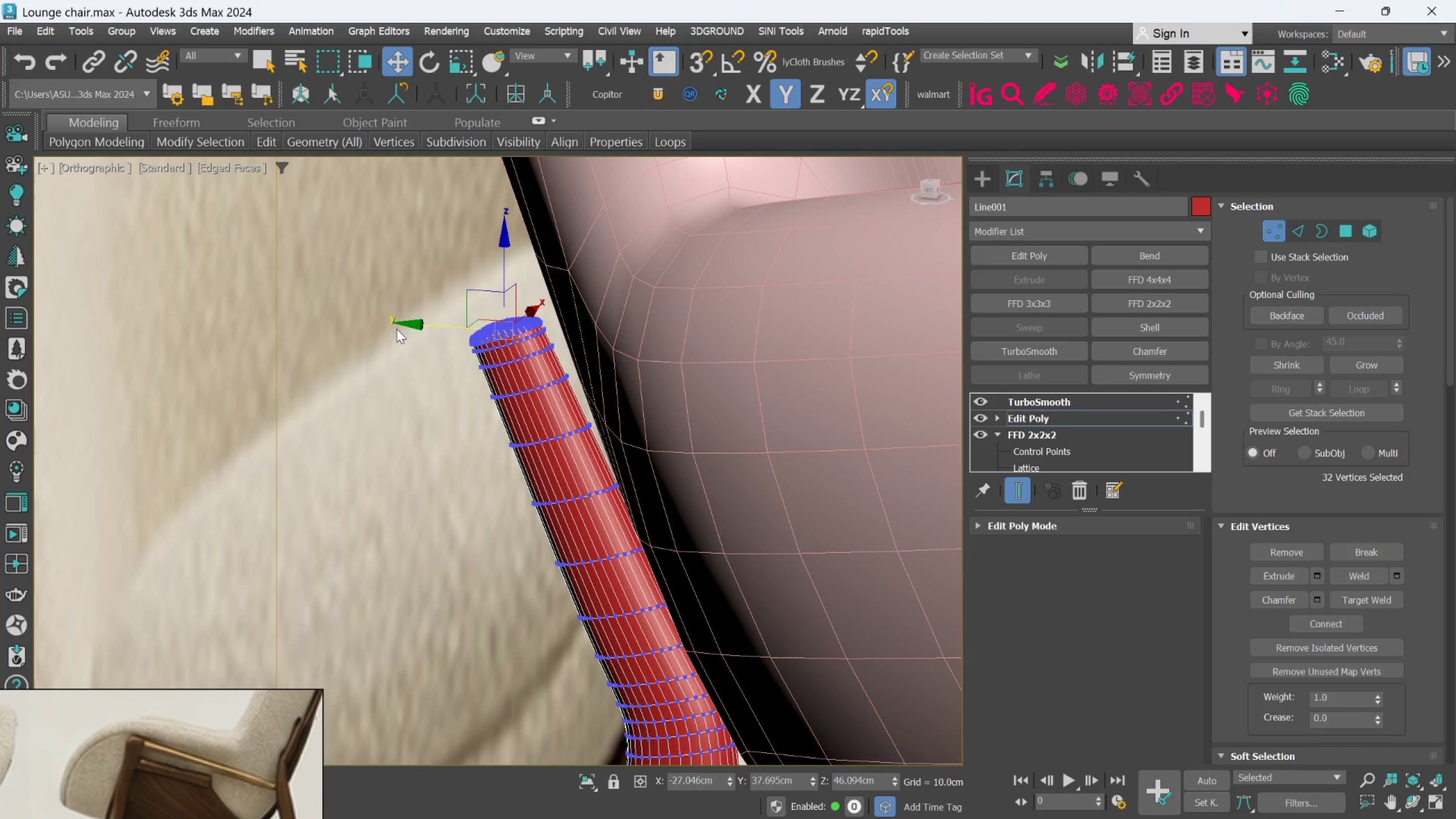 
left_click_drag(start_coordinate=[404, 325], to_coordinate=[427, 327])
 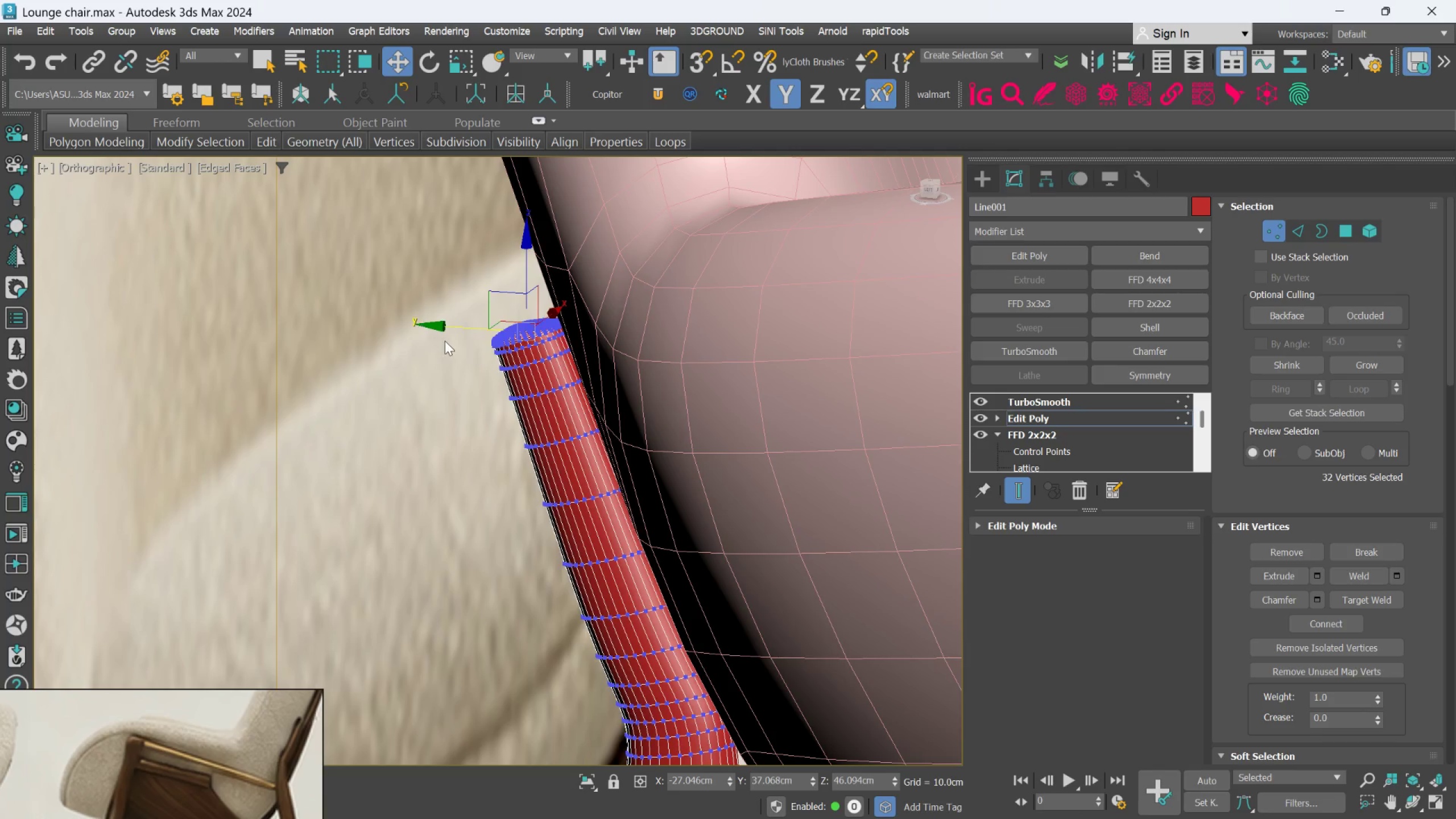 
scroll: coordinate [445, 341], scroll_direction: down, amount: 2.0
 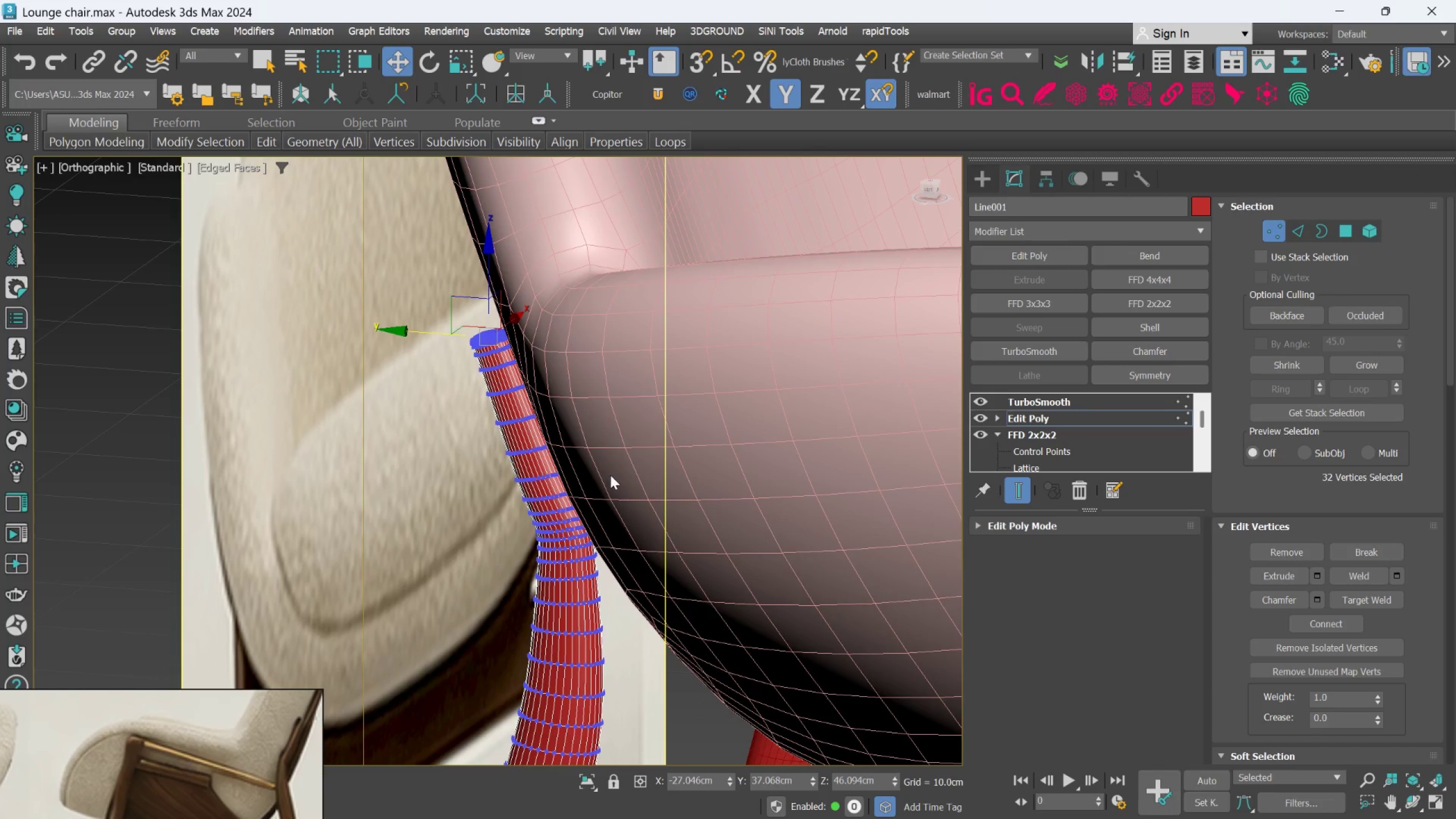 
hold_key(key=AltLeft, duration=0.94)
 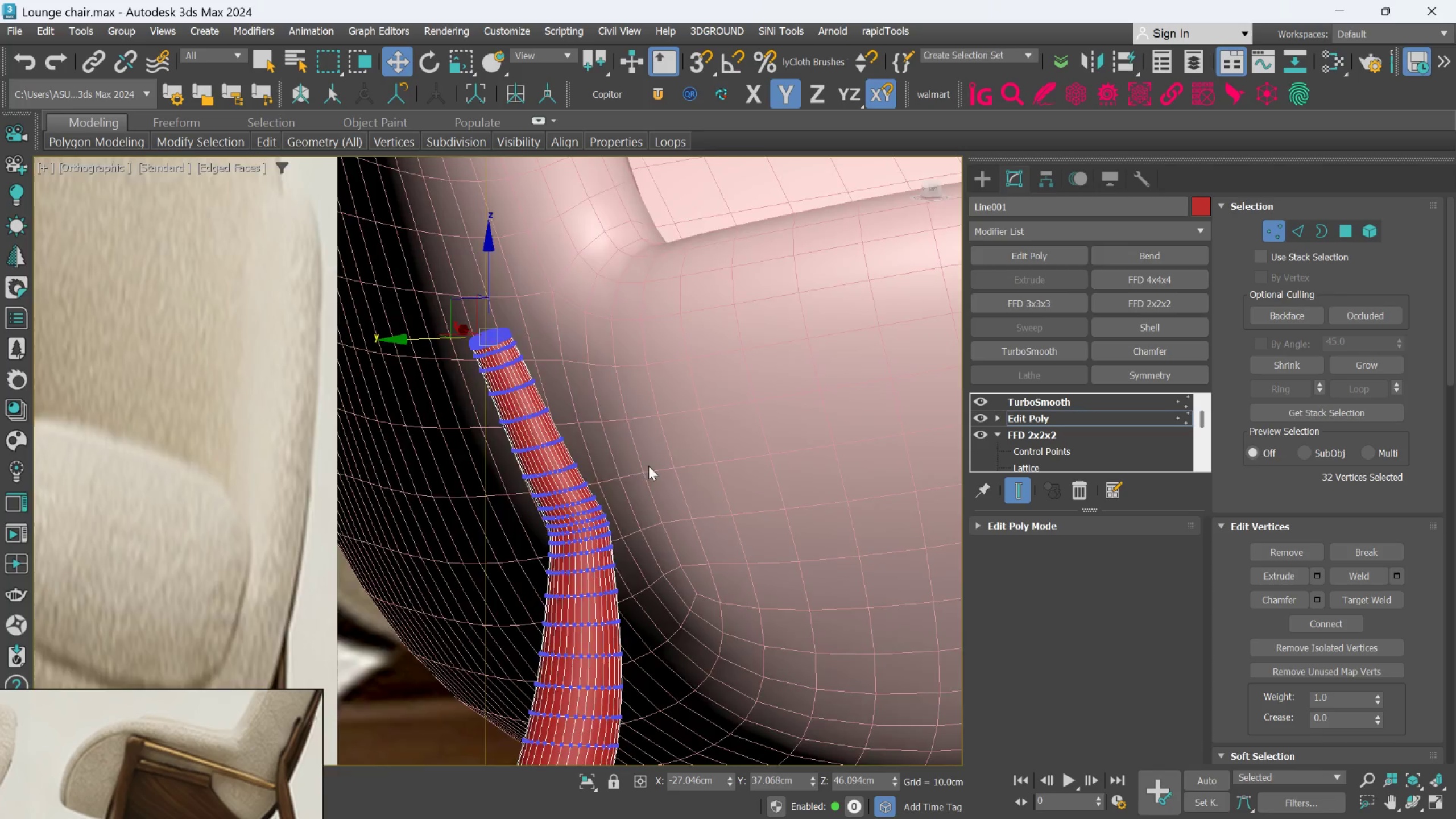 
hold_key(key=AltLeft, duration=1.0)
 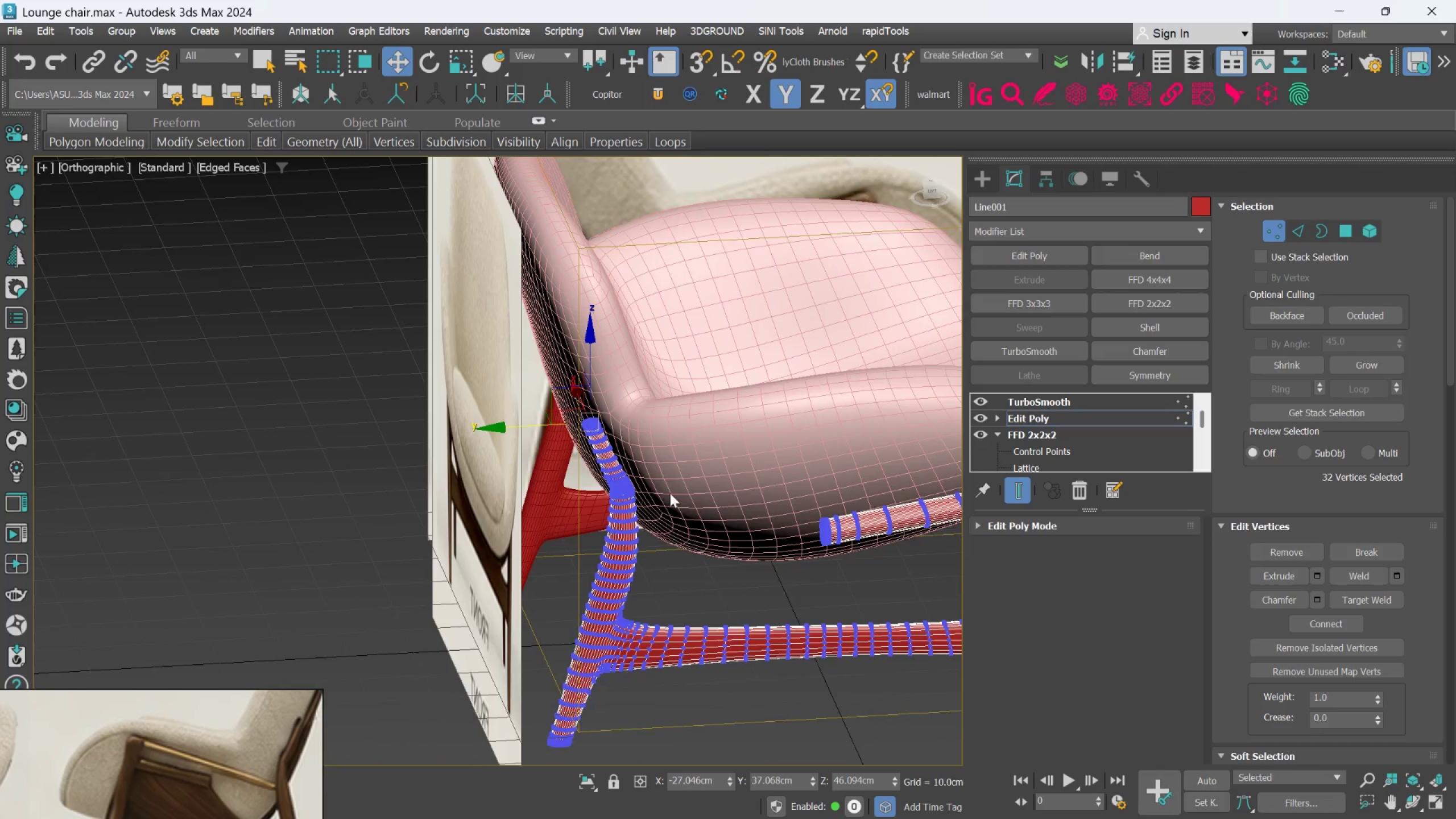 
scroll: coordinate [645, 470], scroll_direction: down, amount: 3.0
 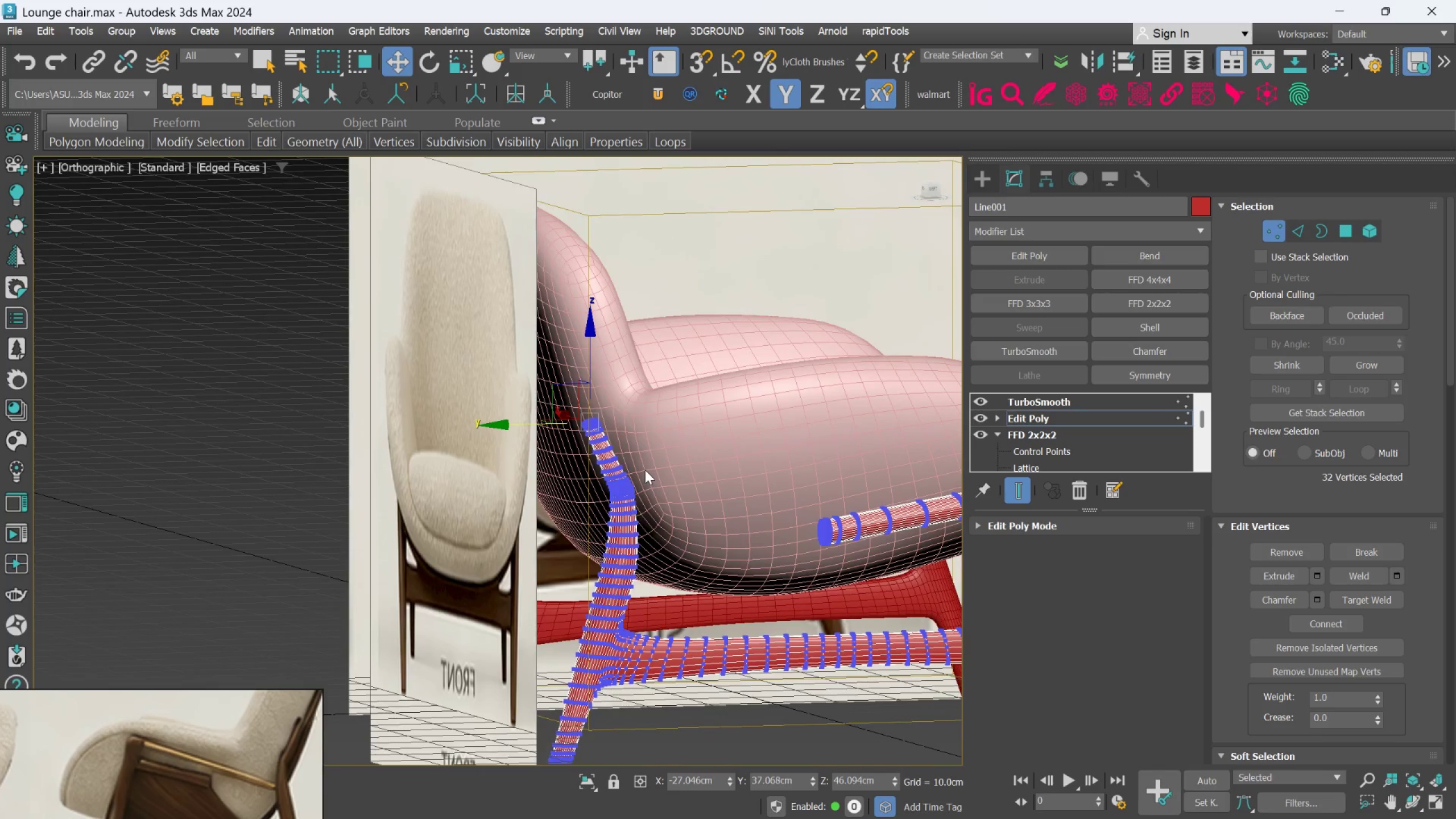 
hold_key(key=AltLeft, duration=0.77)
 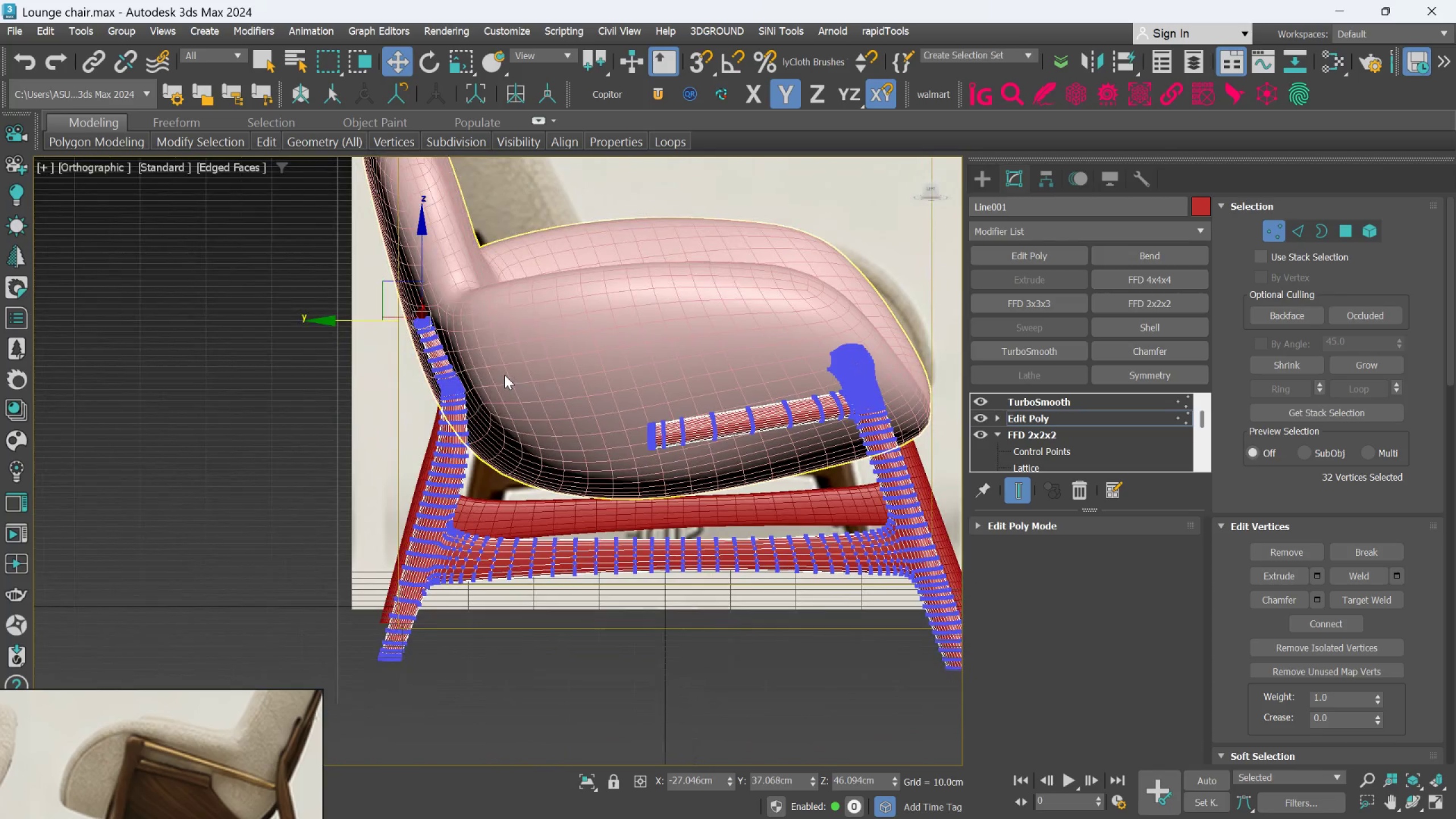 
hold_key(key=AltLeft, duration=0.64)
 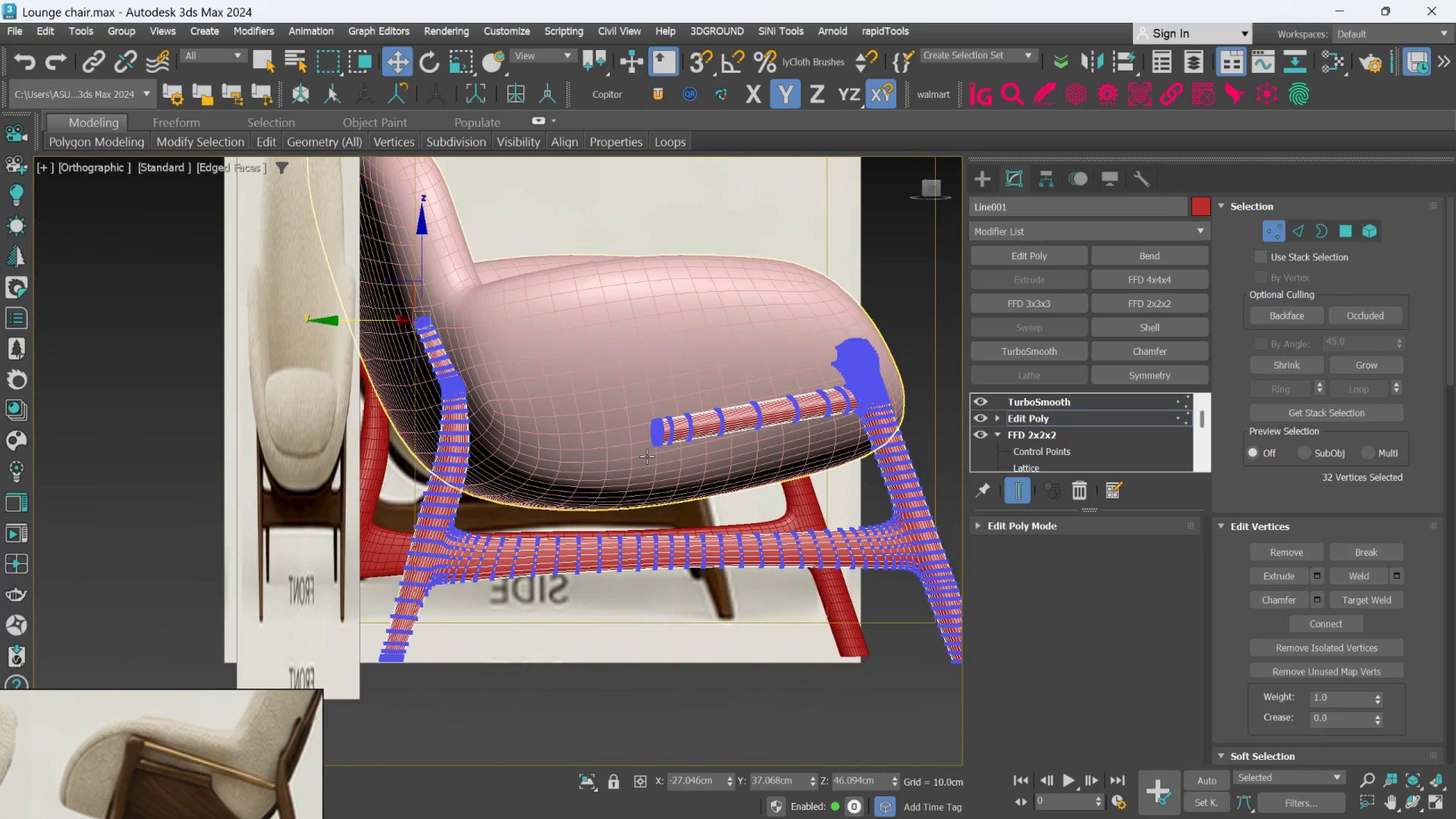 
middle_click([647, 456])
 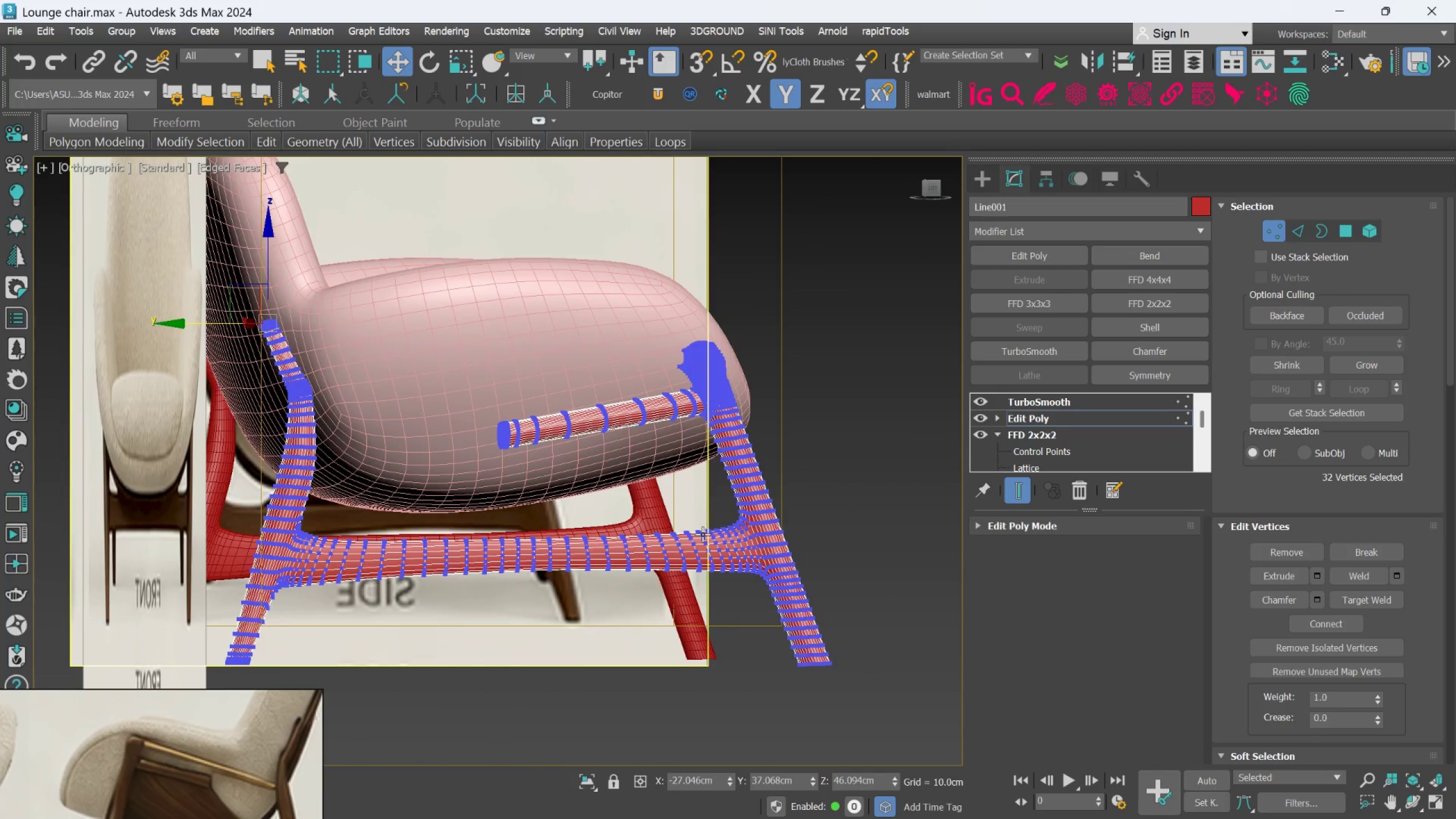 
type(fl)
 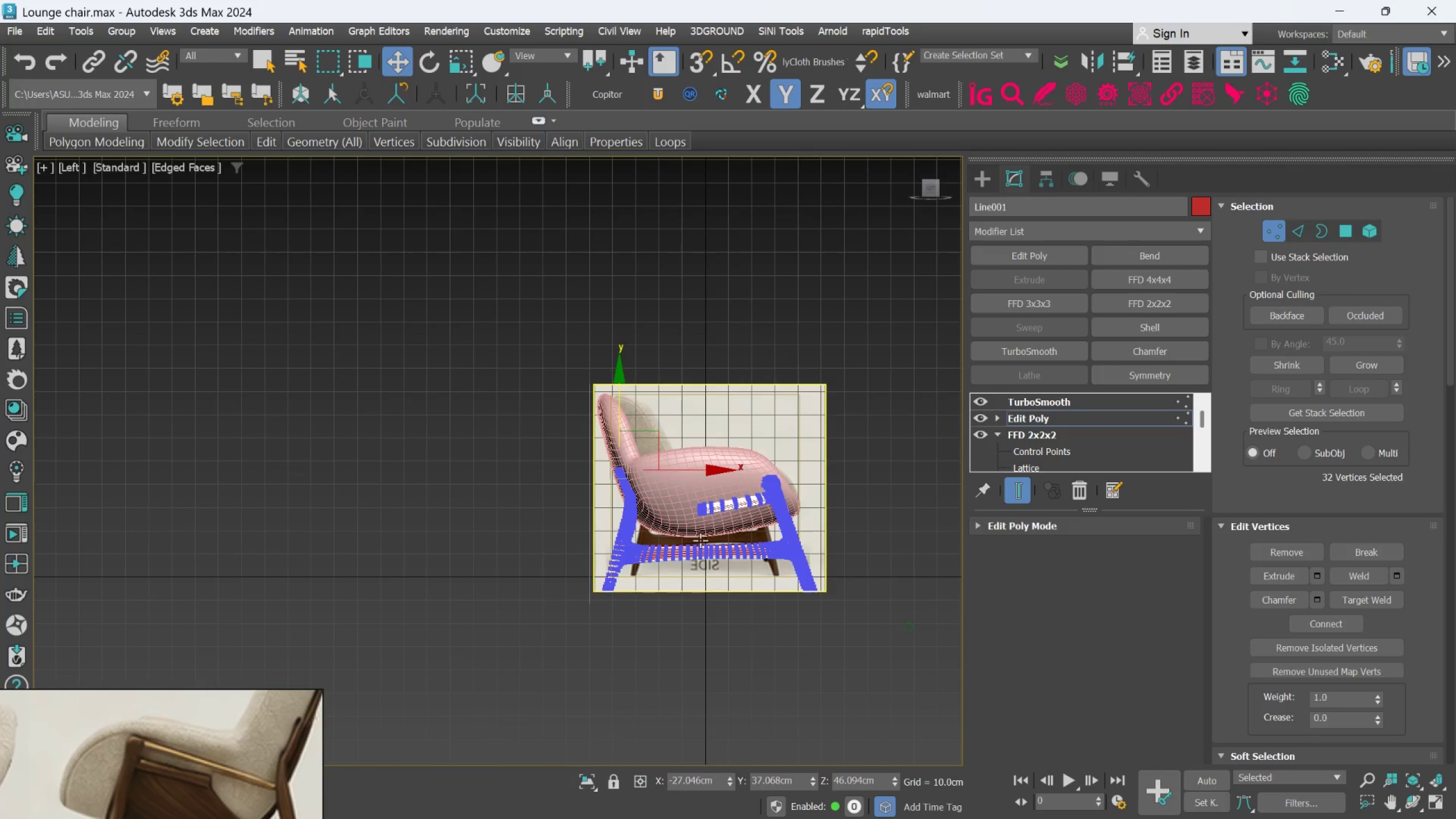 
scroll: coordinate [716, 545], scroll_direction: up, amount: 2.0
 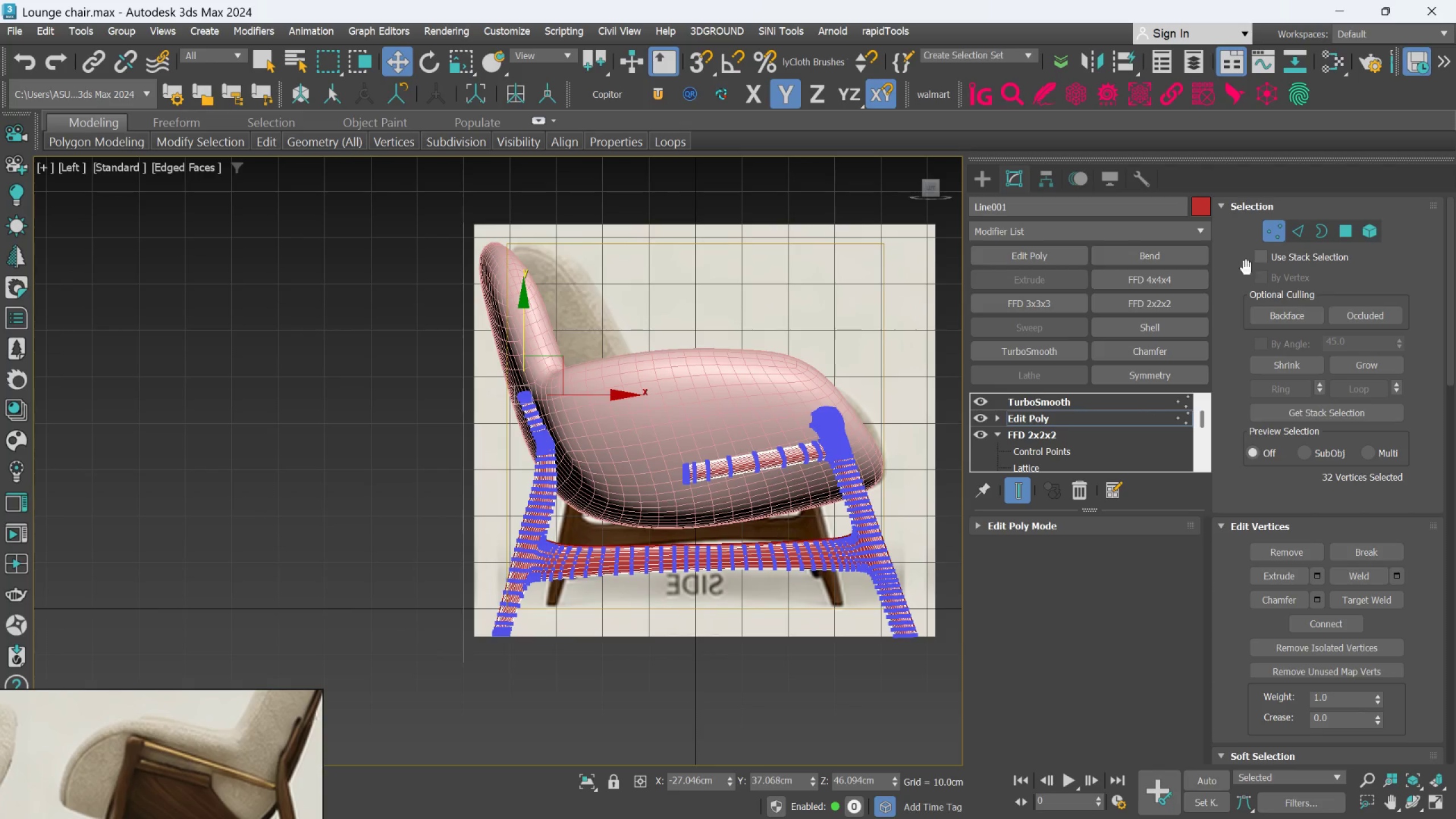 
left_click([1267, 235])
 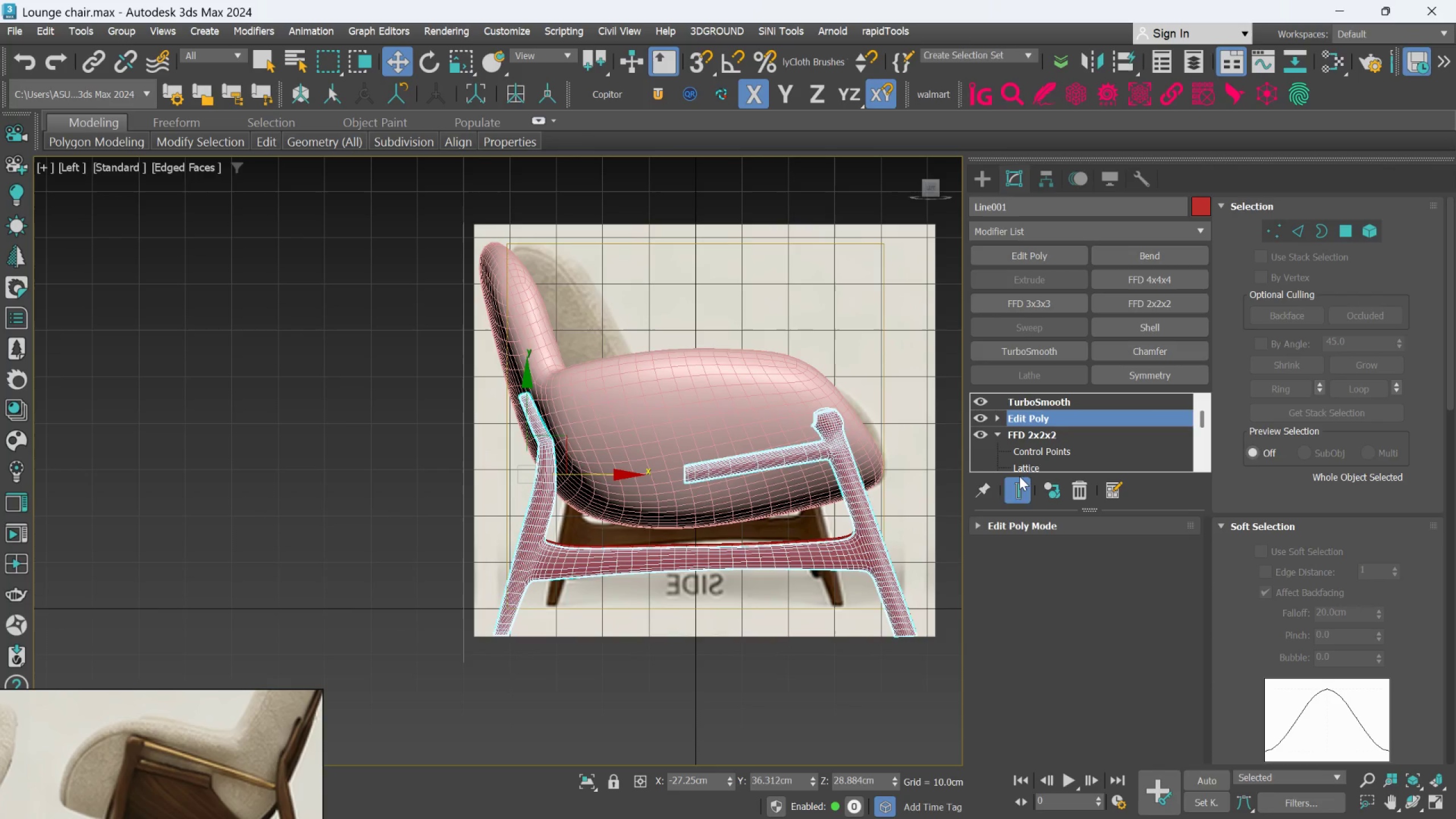 
left_click([1018, 484])
 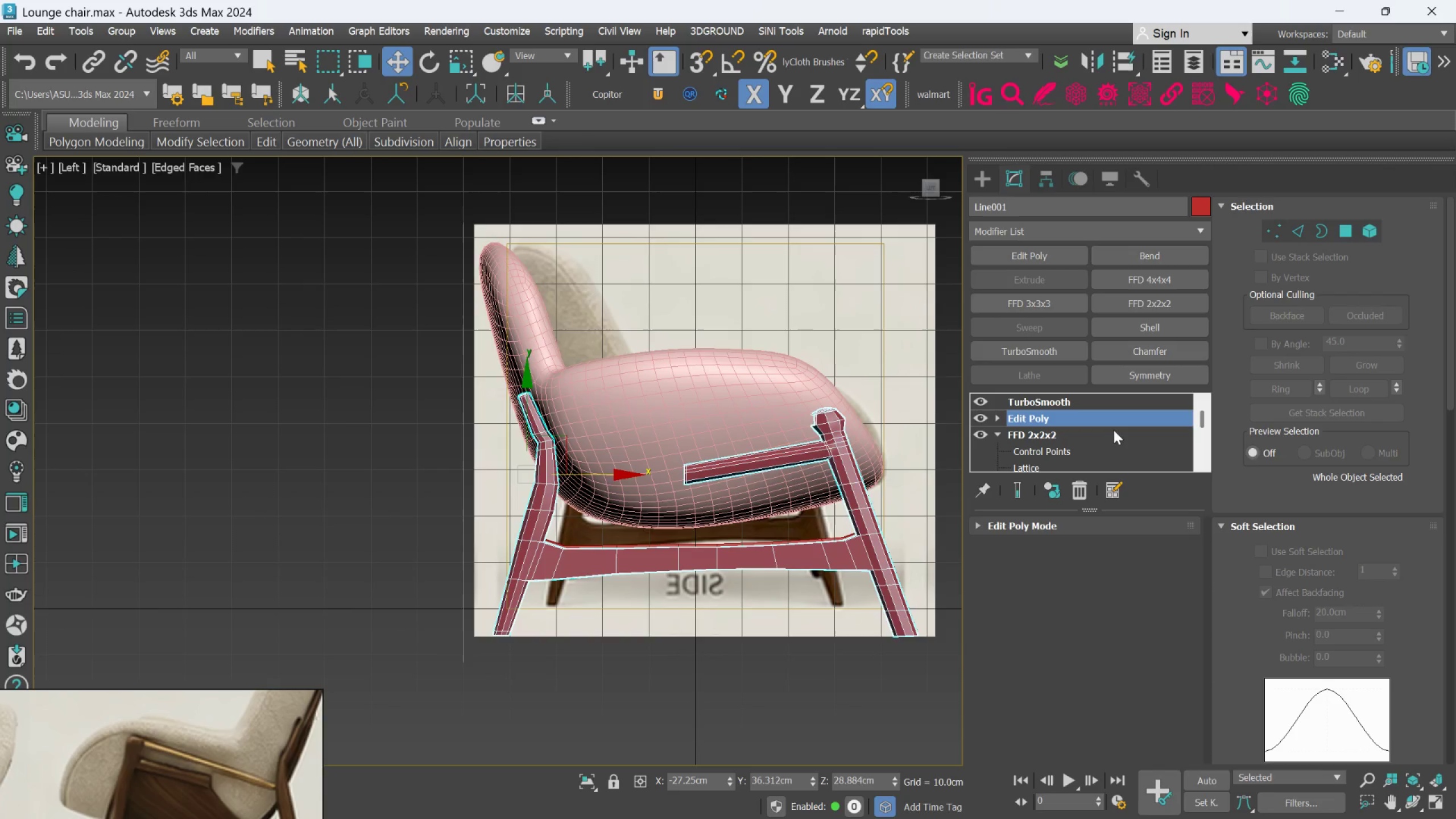 
scroll: coordinate [498, 581], scroll_direction: up, amount: 1.0
 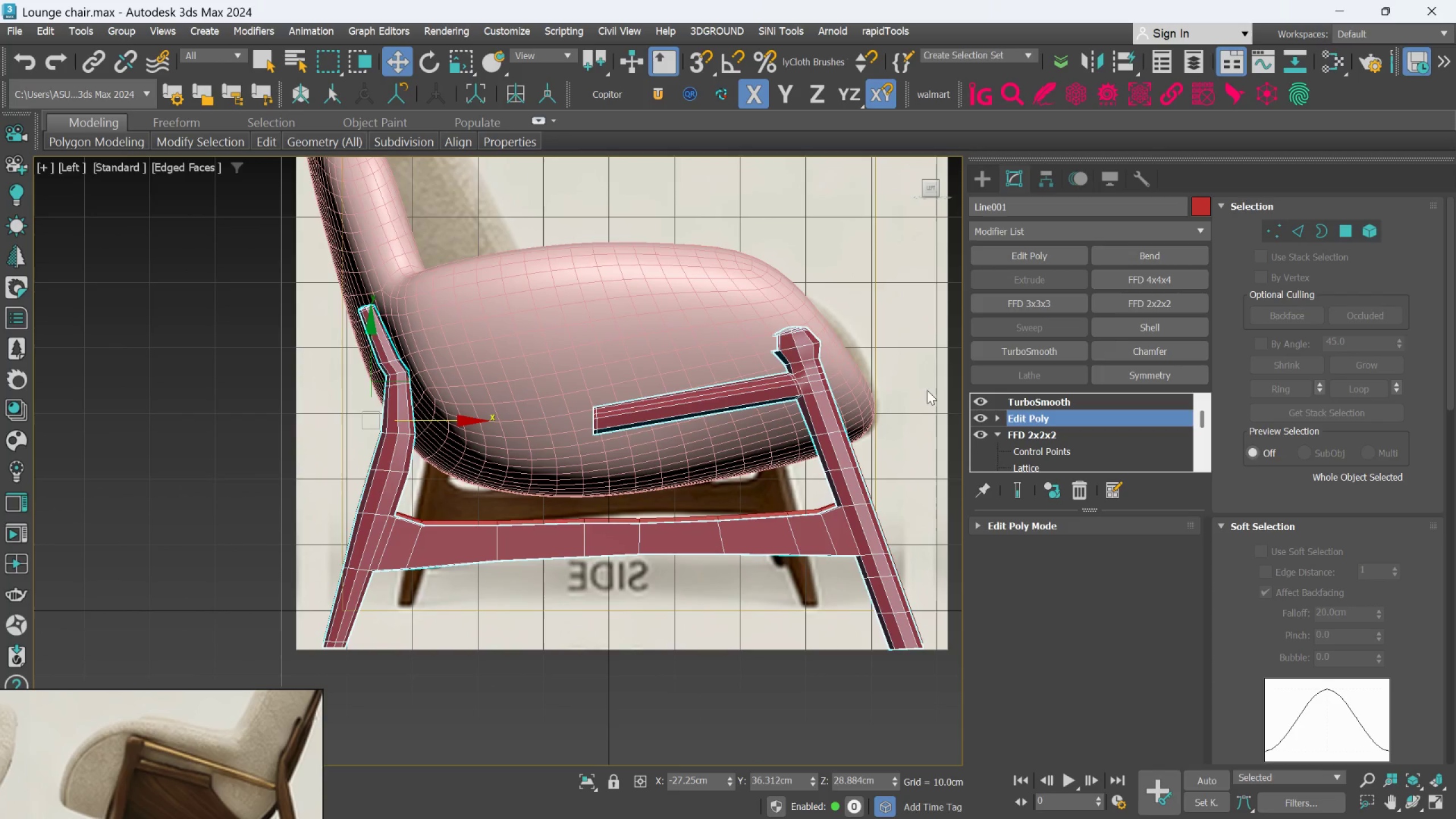 
wait(5.43)
 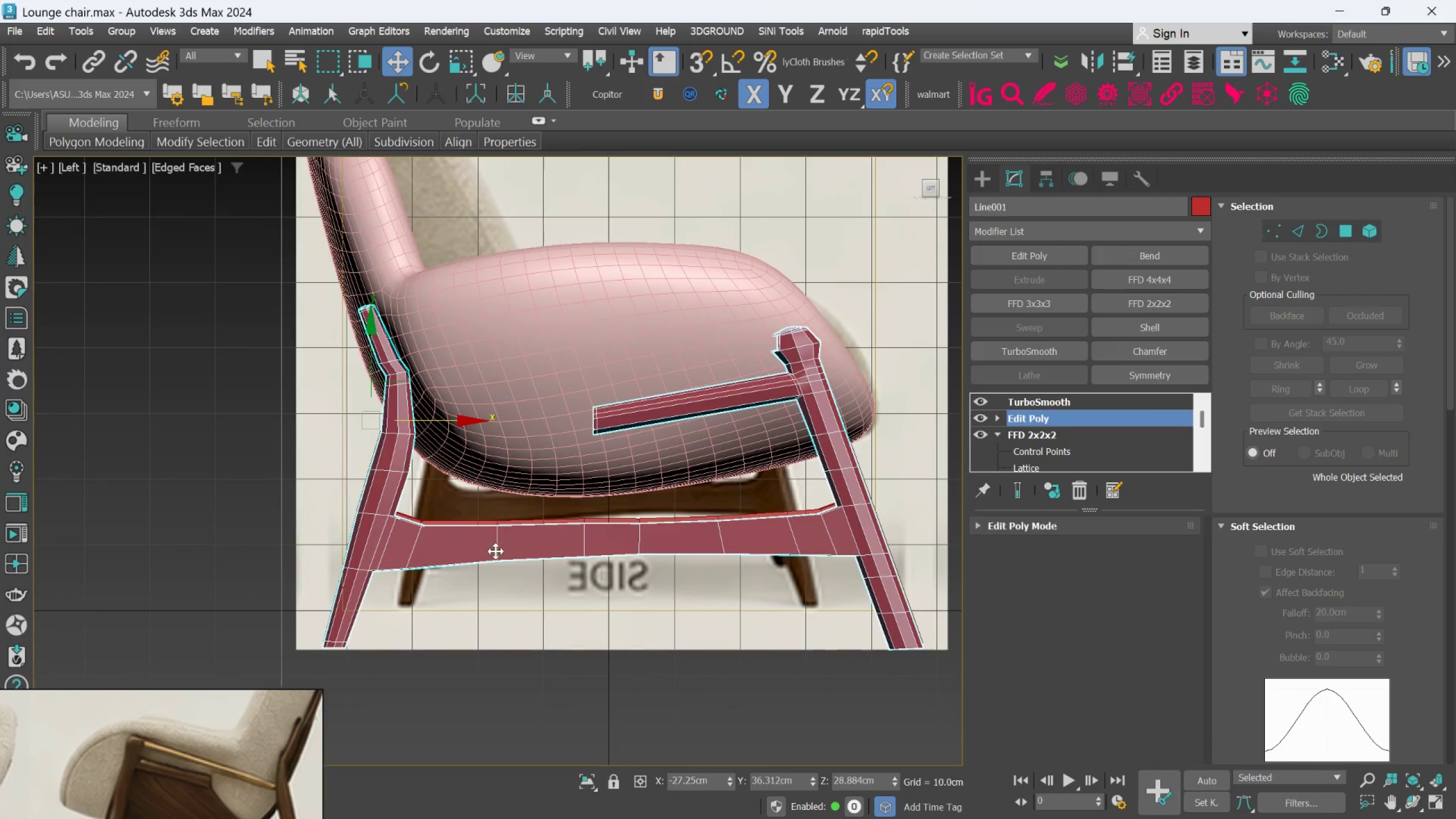 
left_click([1265, 234])
 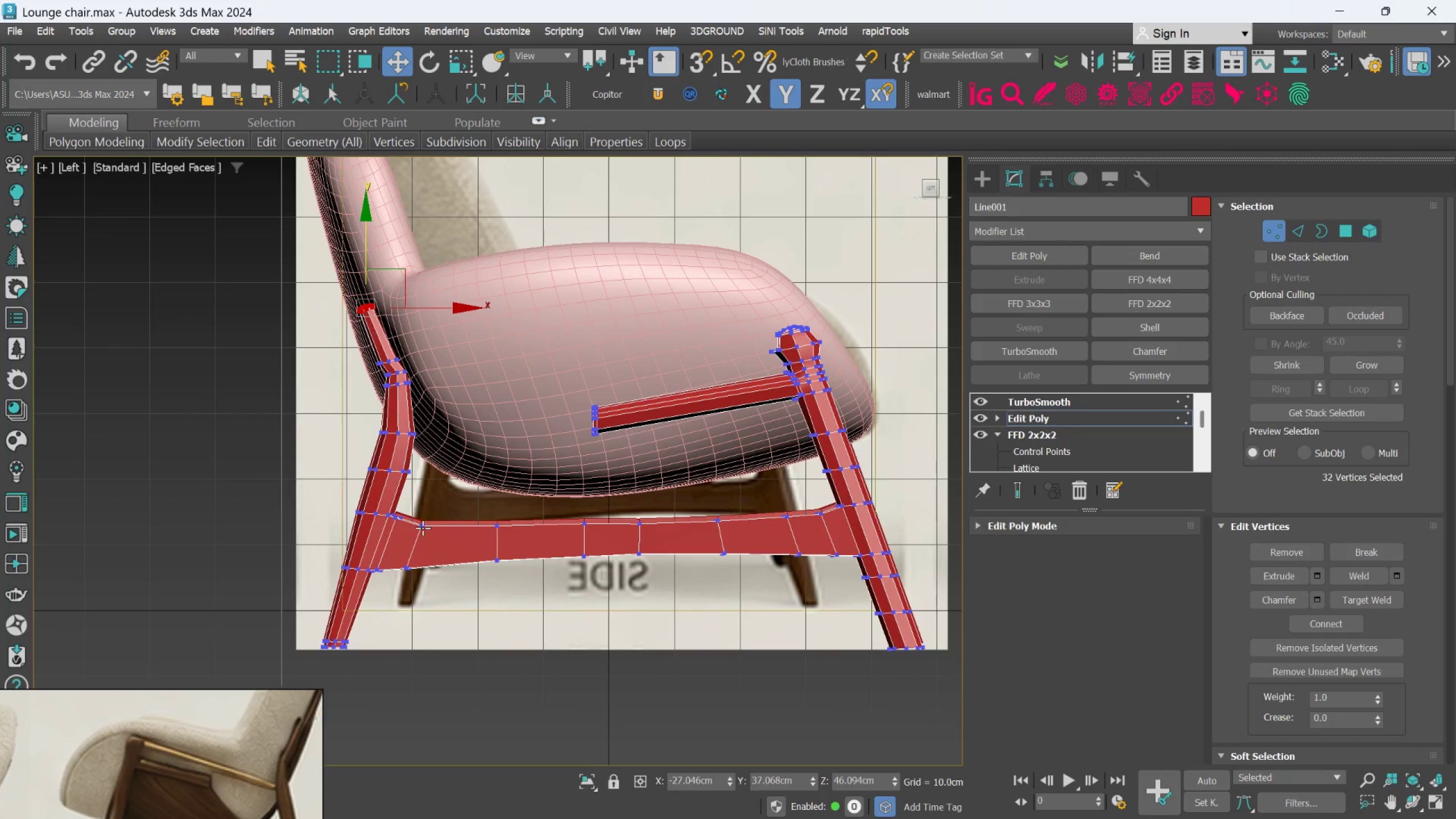 
scroll: coordinate [423, 528], scroll_direction: up, amount: 1.0
 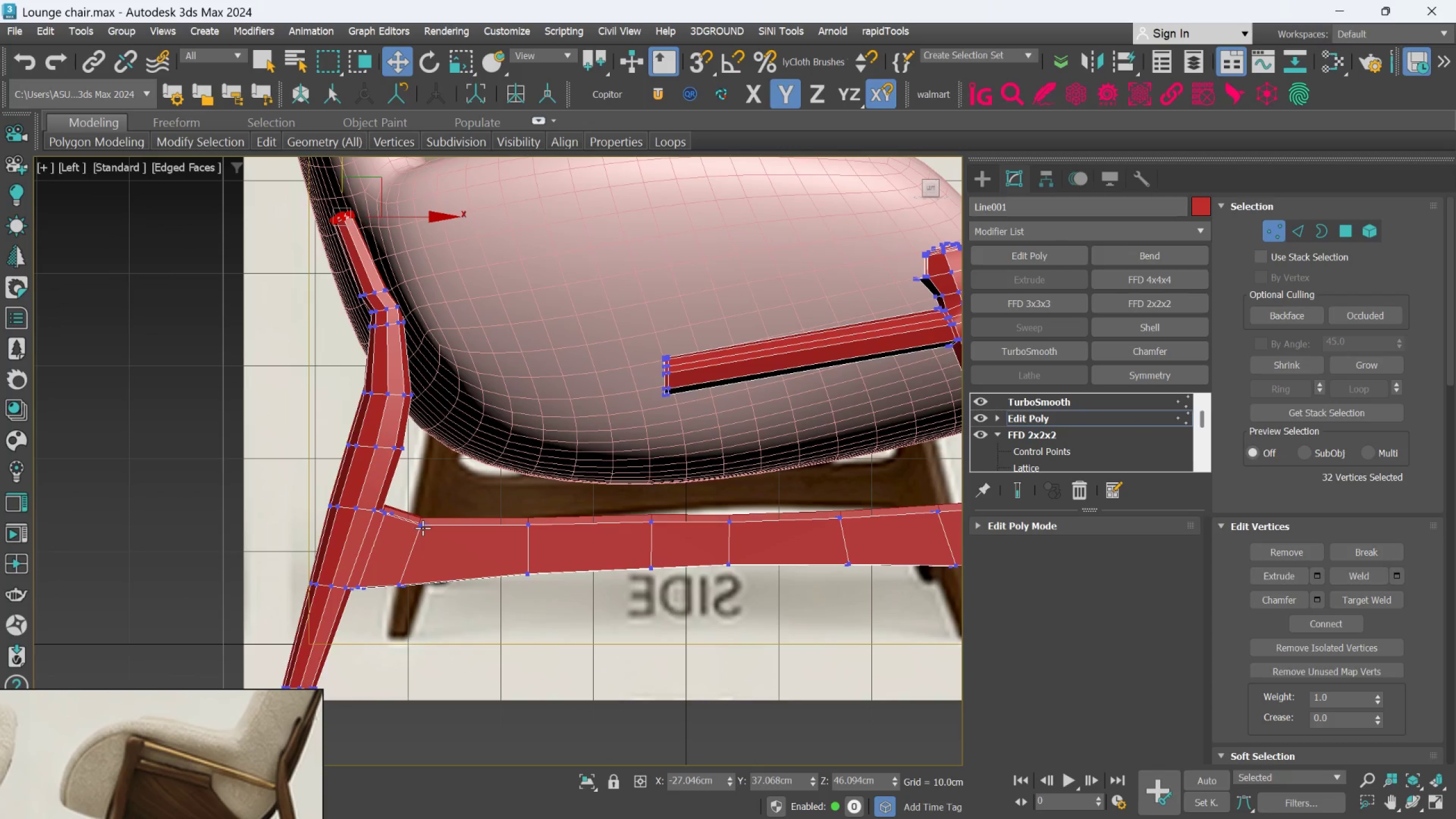 
scroll: coordinate [423, 528], scroll_direction: down, amount: 1.0
 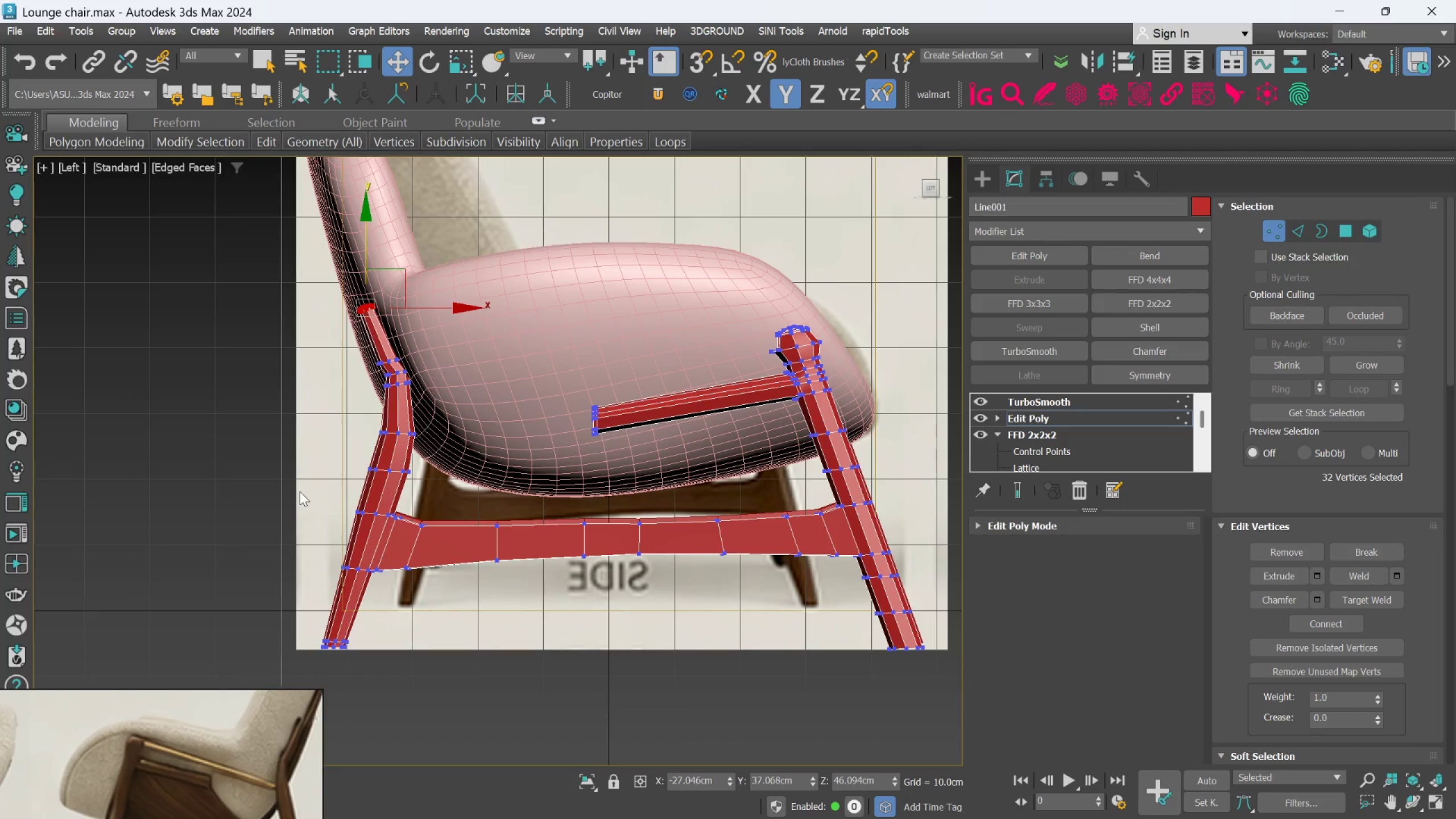 
left_click_drag(start_coordinate=[287, 489], to_coordinate=[574, 580])
 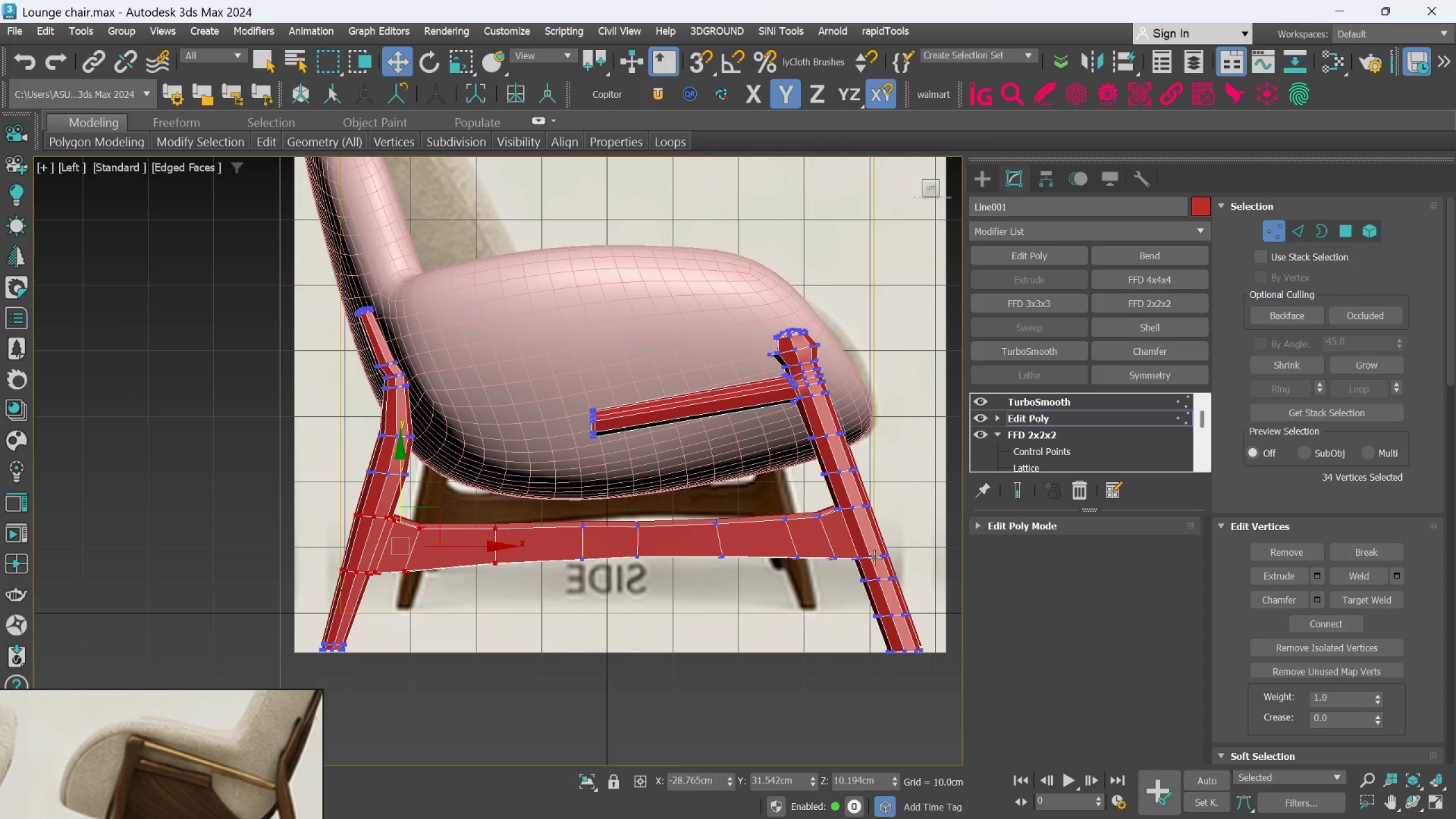 
scroll: coordinate [809, 553], scroll_direction: up, amount: 2.0
 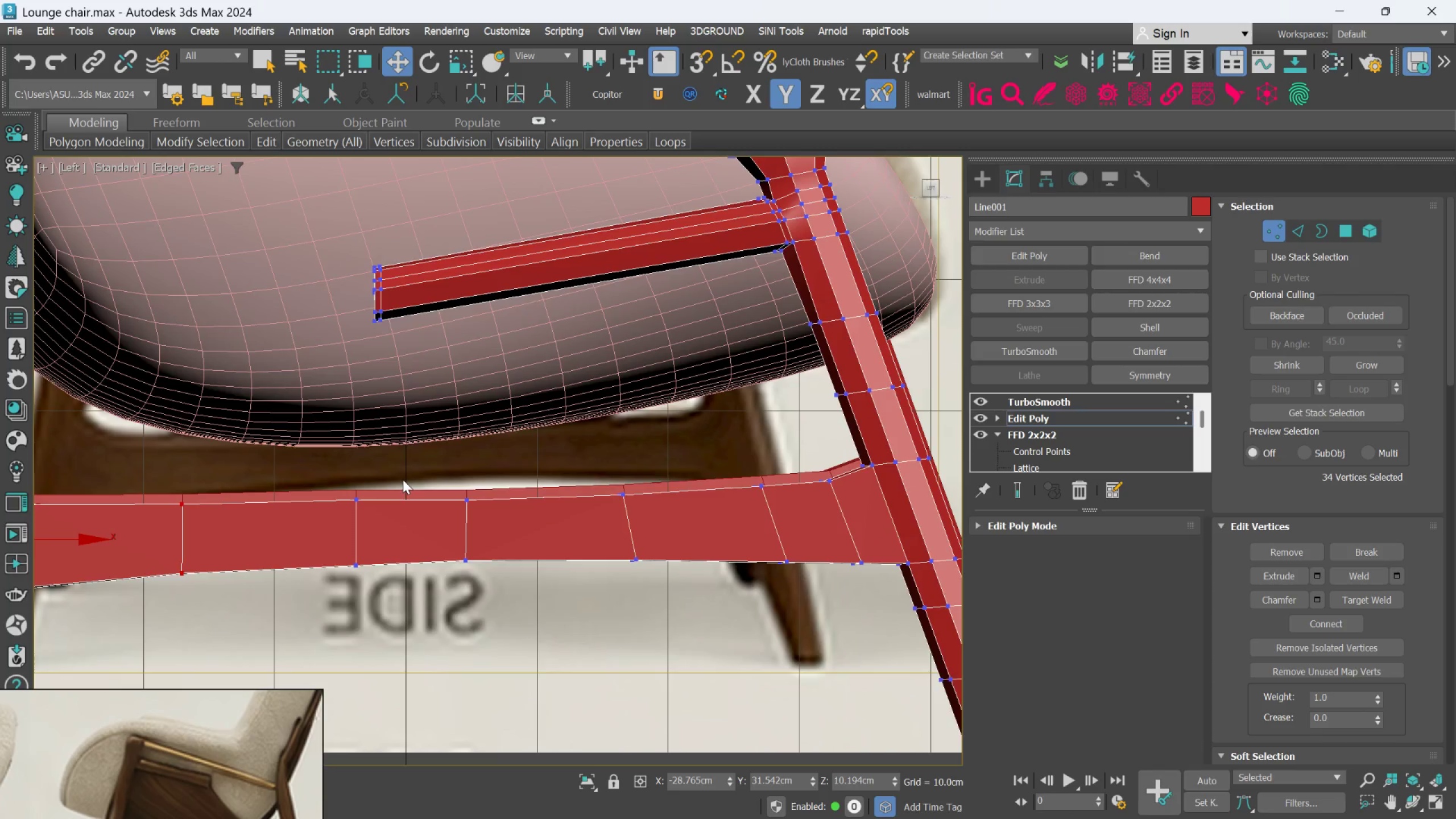 
hold_key(key=ControlLeft, duration=1.11)
 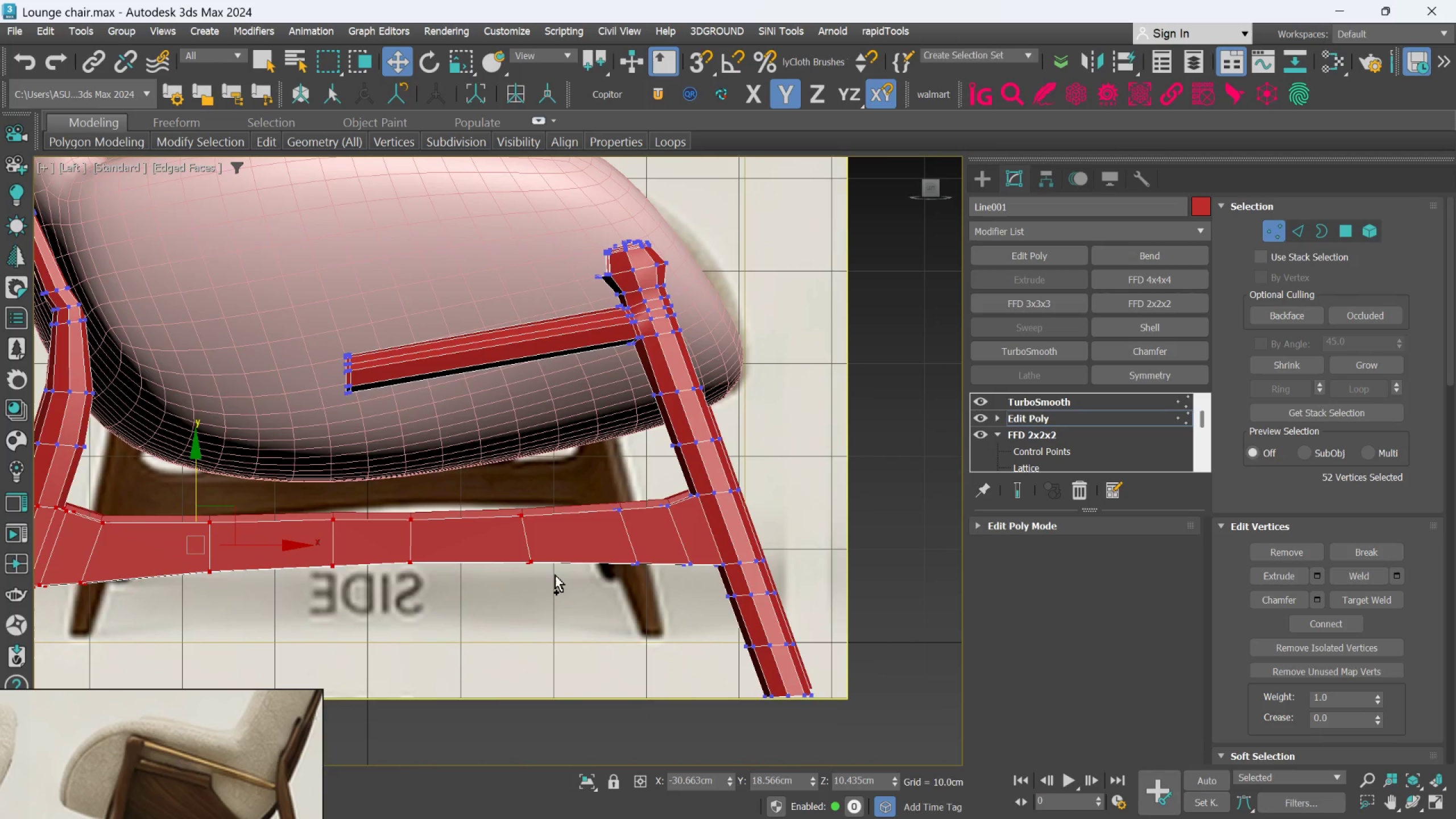 
scroll: coordinate [403, 479], scroll_direction: down, amount: 1.0
 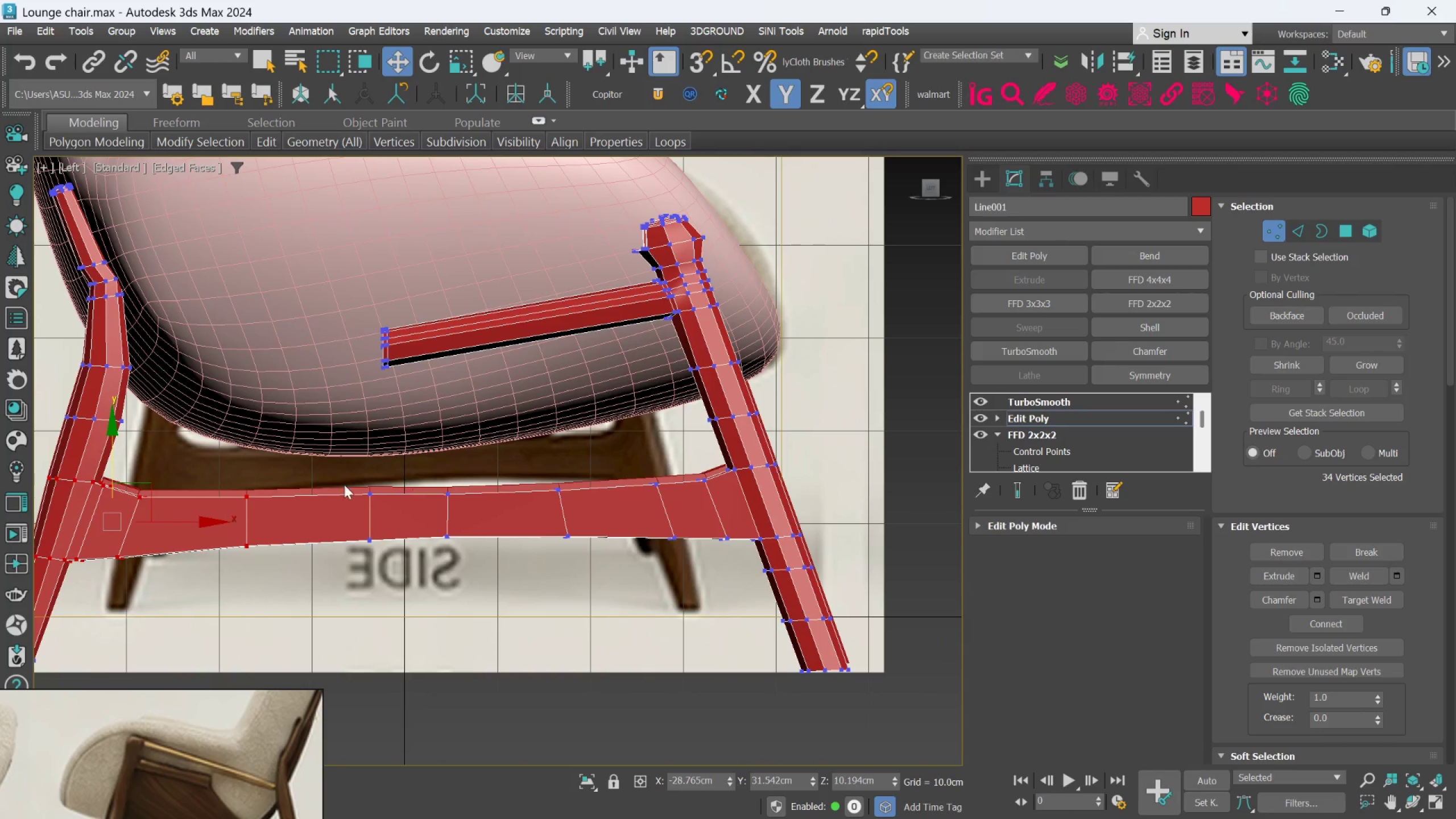 
left_click_drag(start_coordinate=[286, 468], to_coordinate=[573, 578])
 